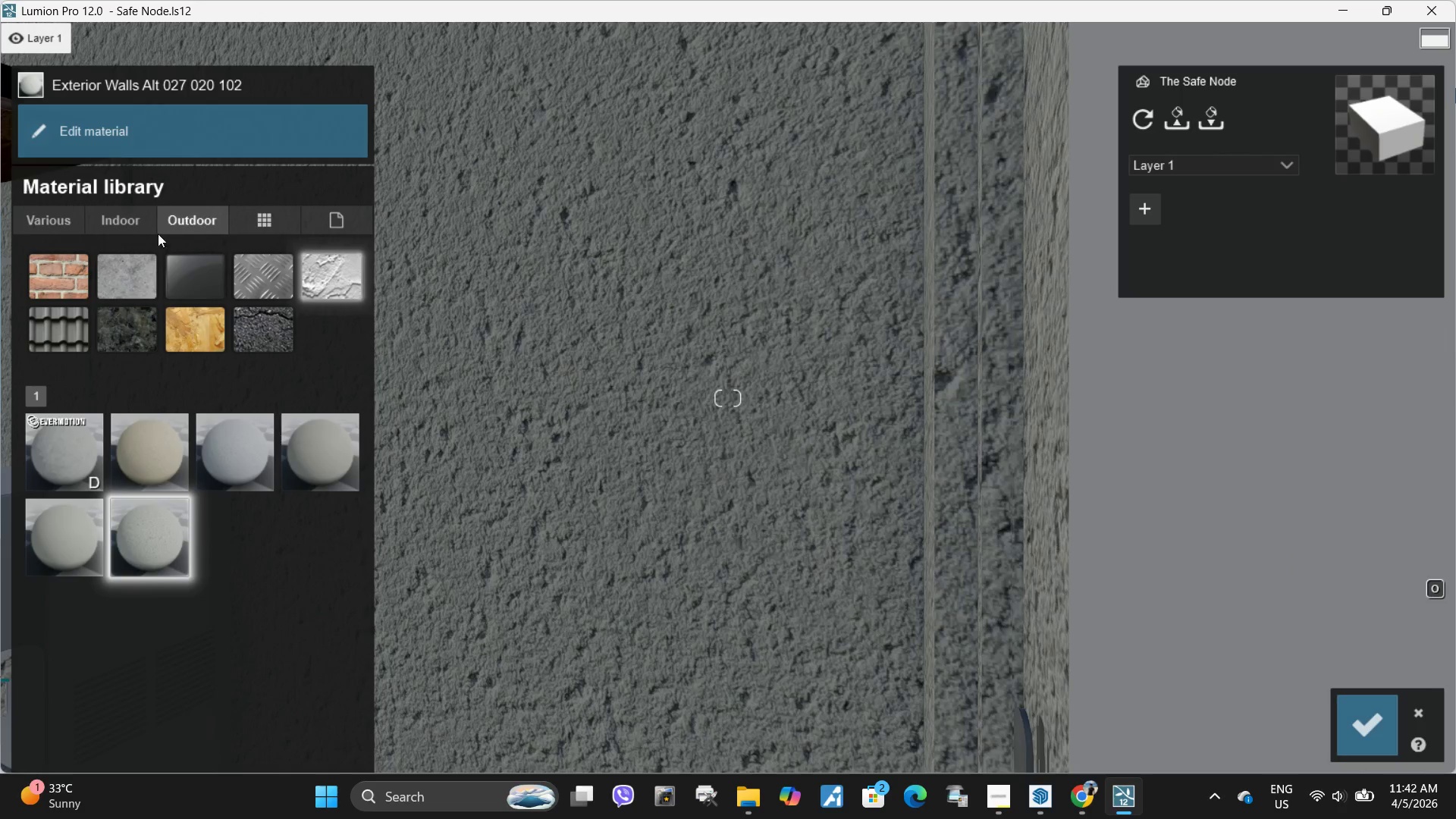 
left_click([105, 226])
 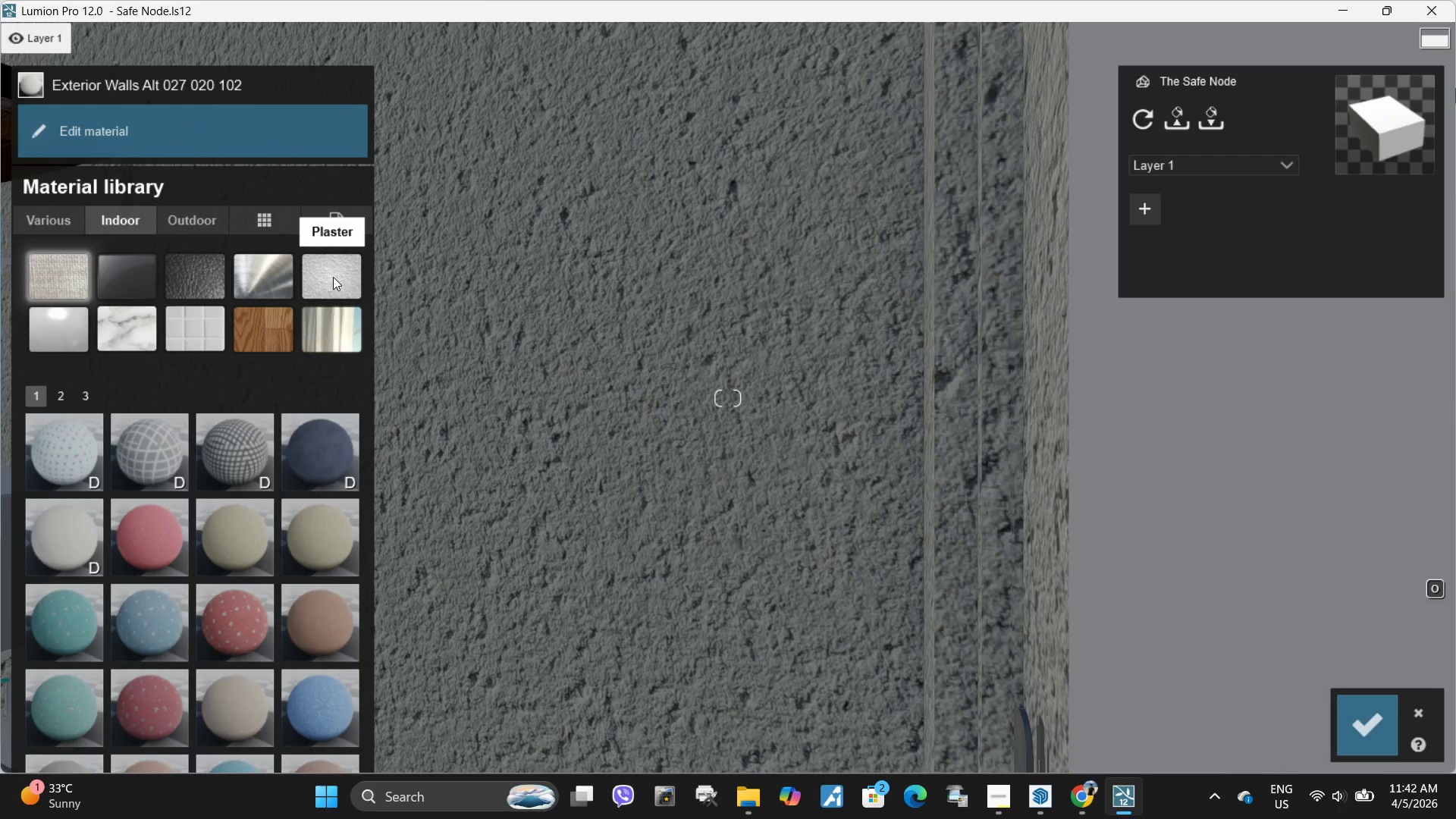 
left_click([333, 277])
 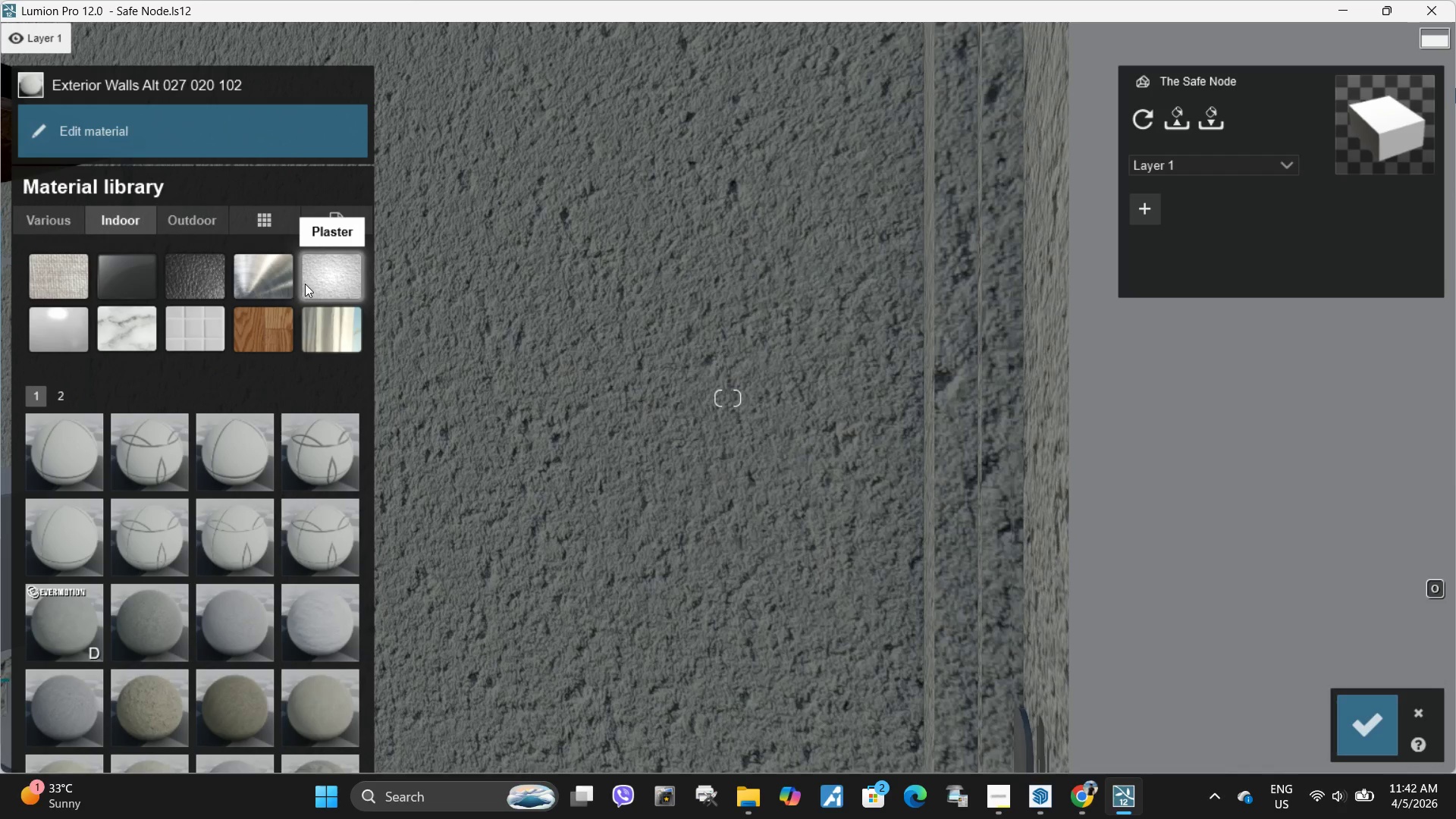 
double_click([61, 395])
 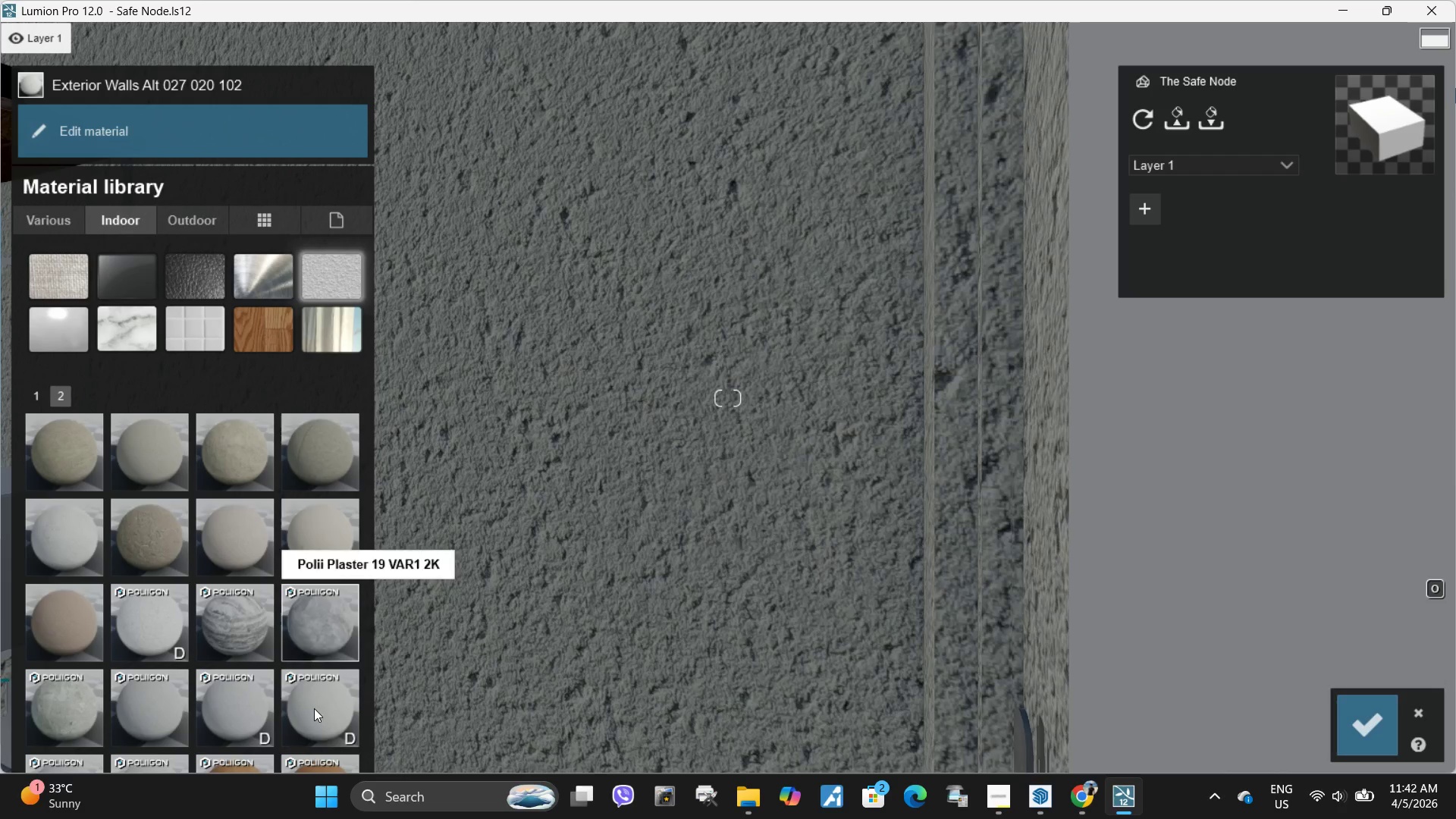 
scroll: coordinate [306, 693], scroll_direction: down, amount: 5.0
 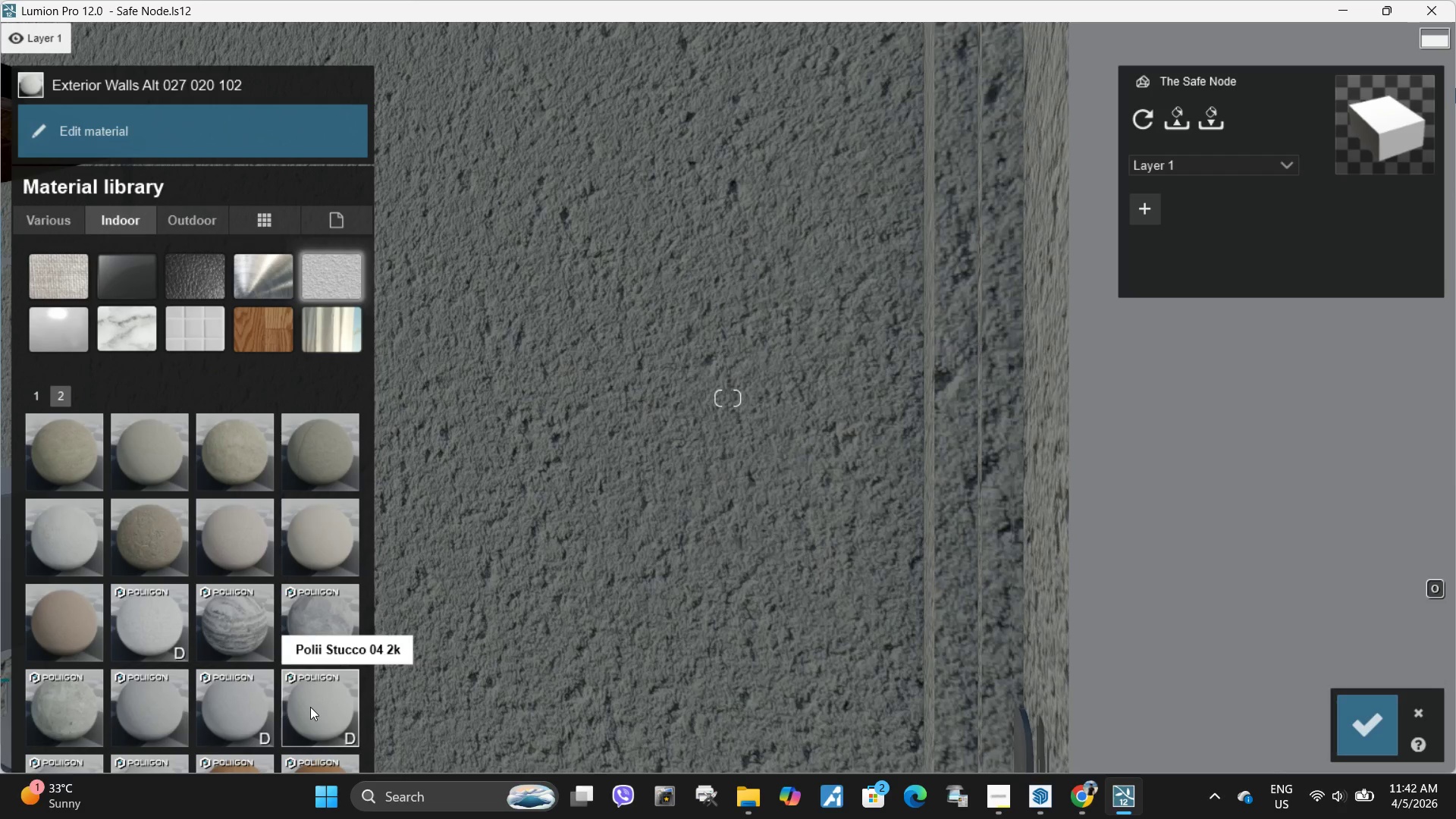 
left_click([306, 715])
 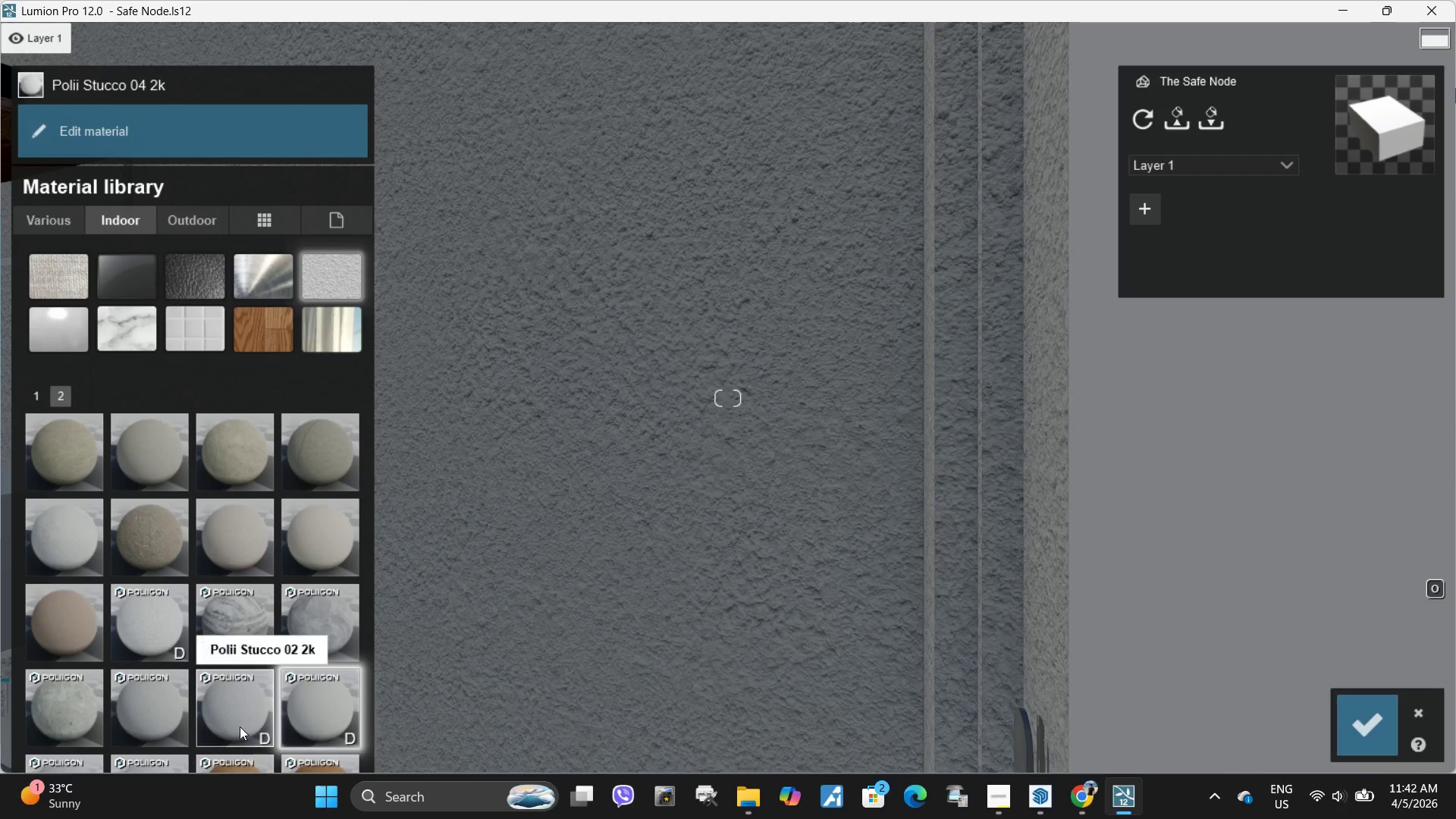 
scroll: coordinate [309, 707], scroll_direction: down, amount: 3.0
 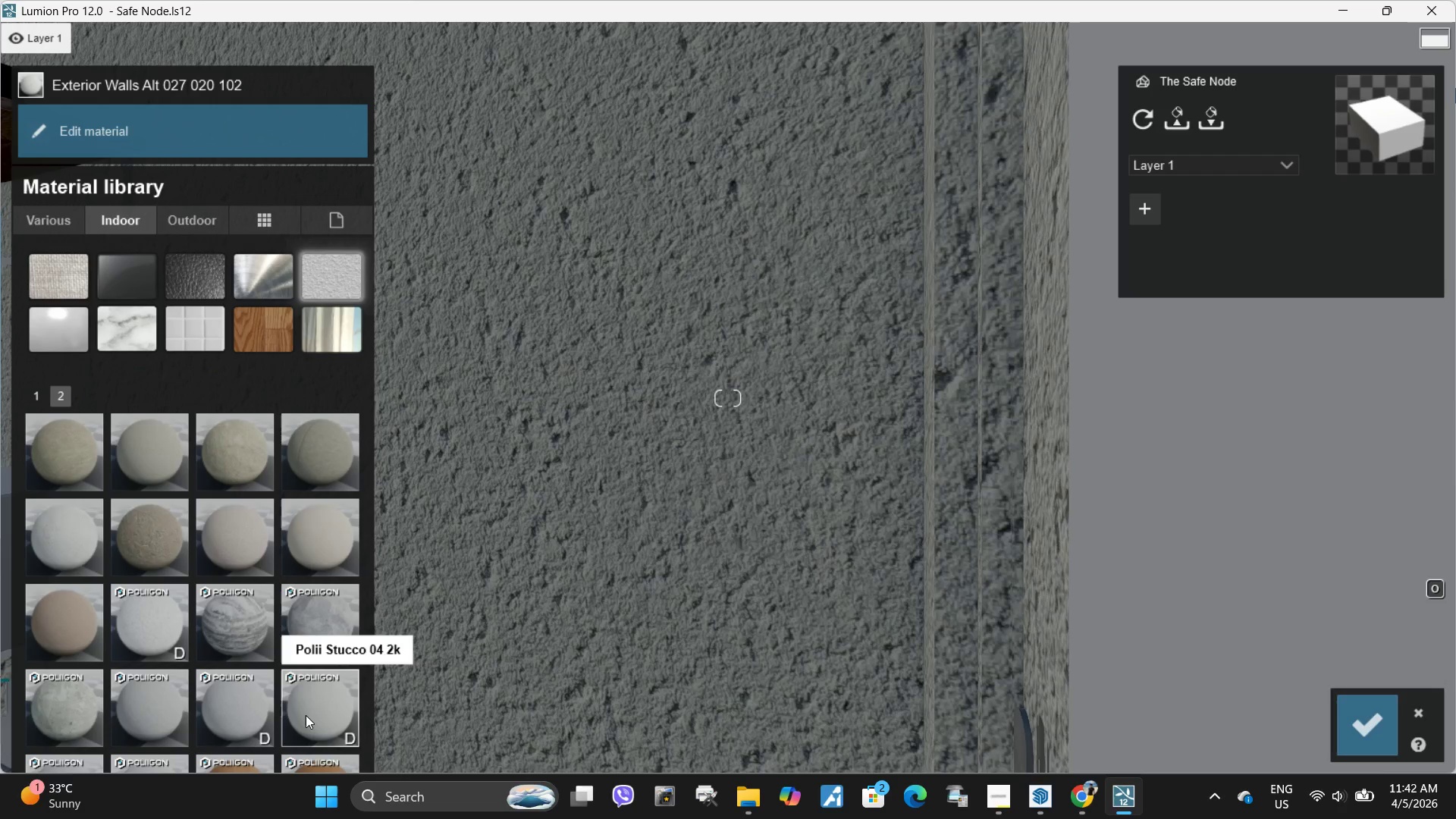 
left_click([256, 728])
 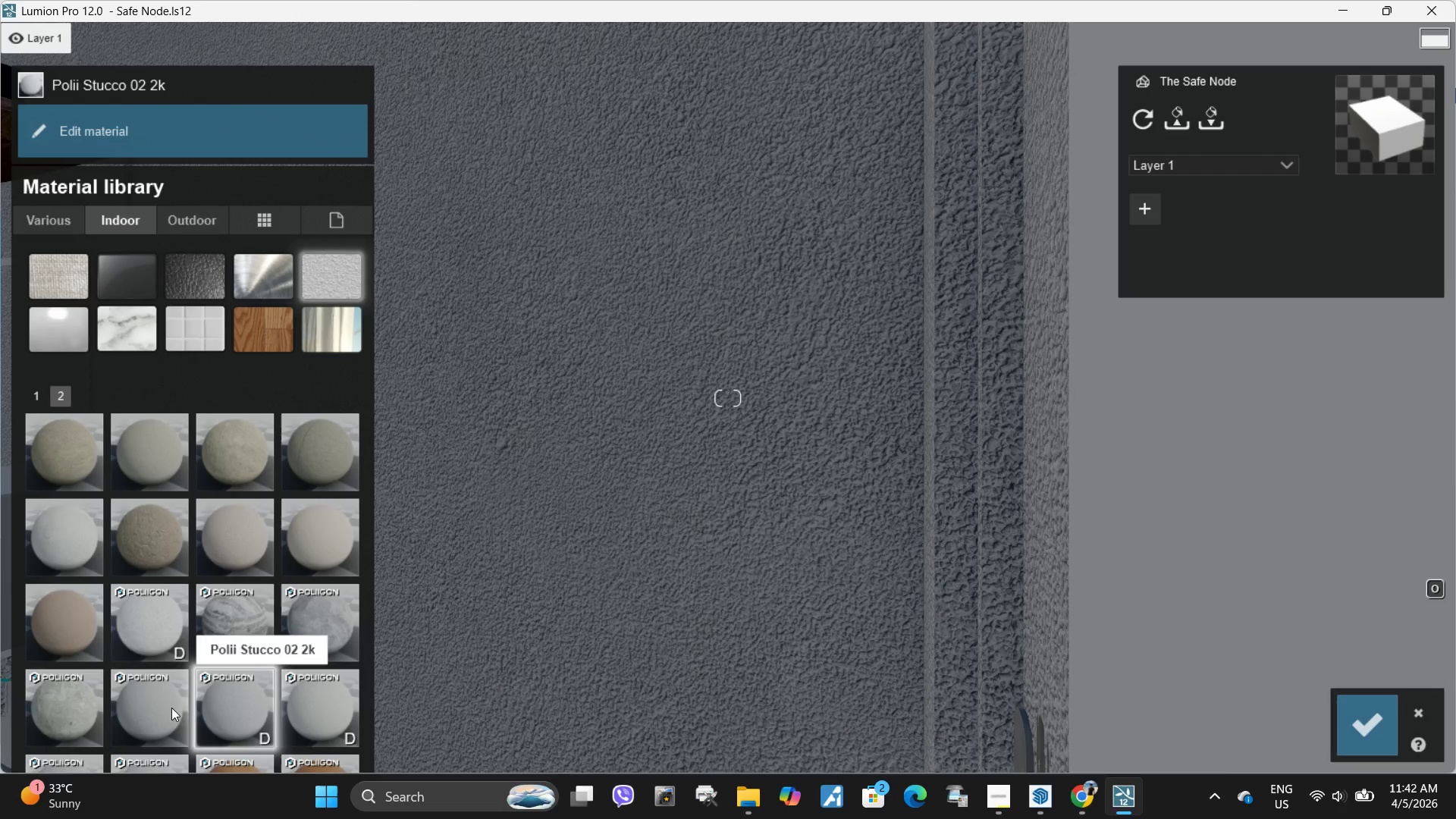 
double_click([139, 699])
 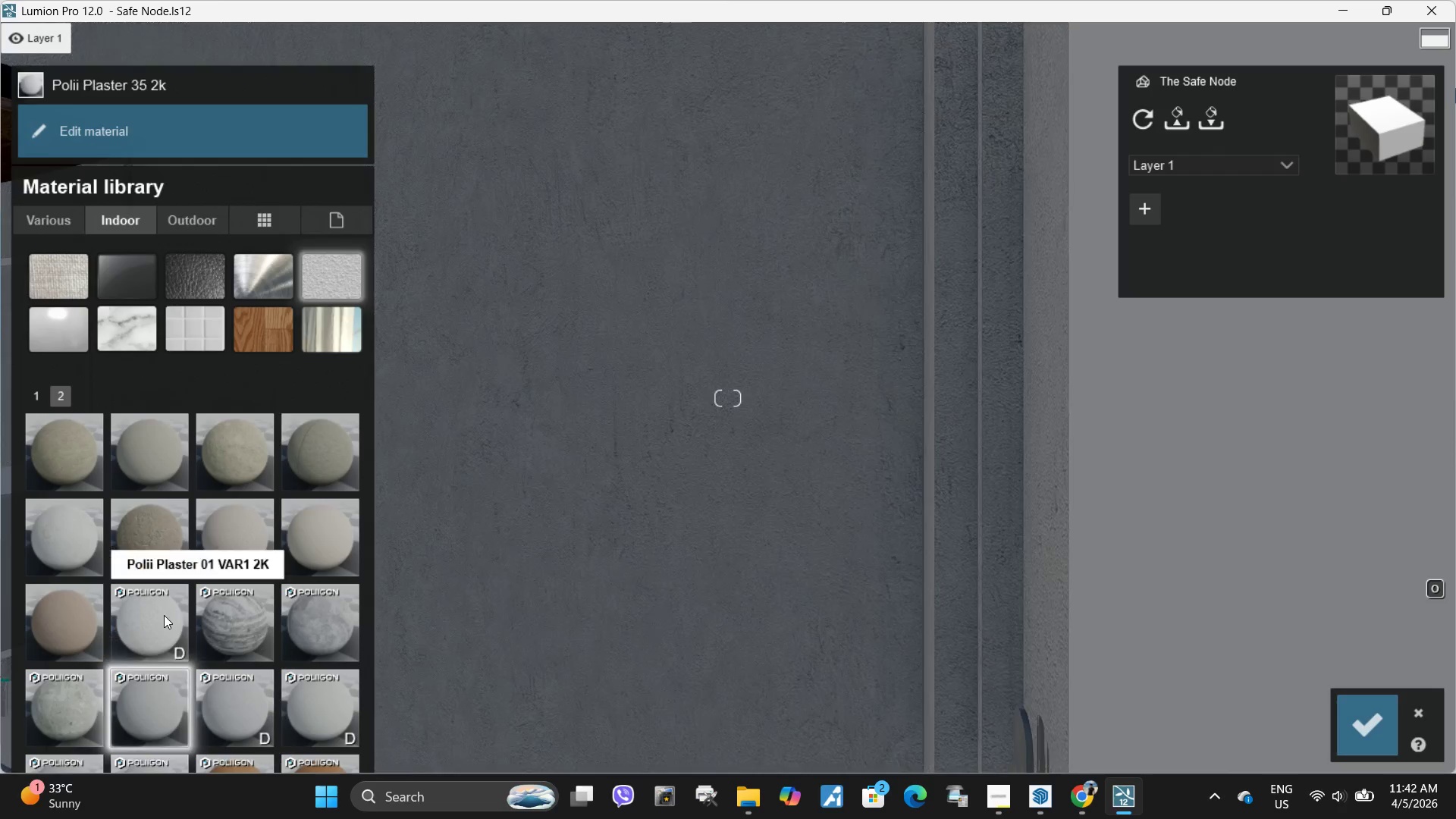 
triple_click([164, 615])
 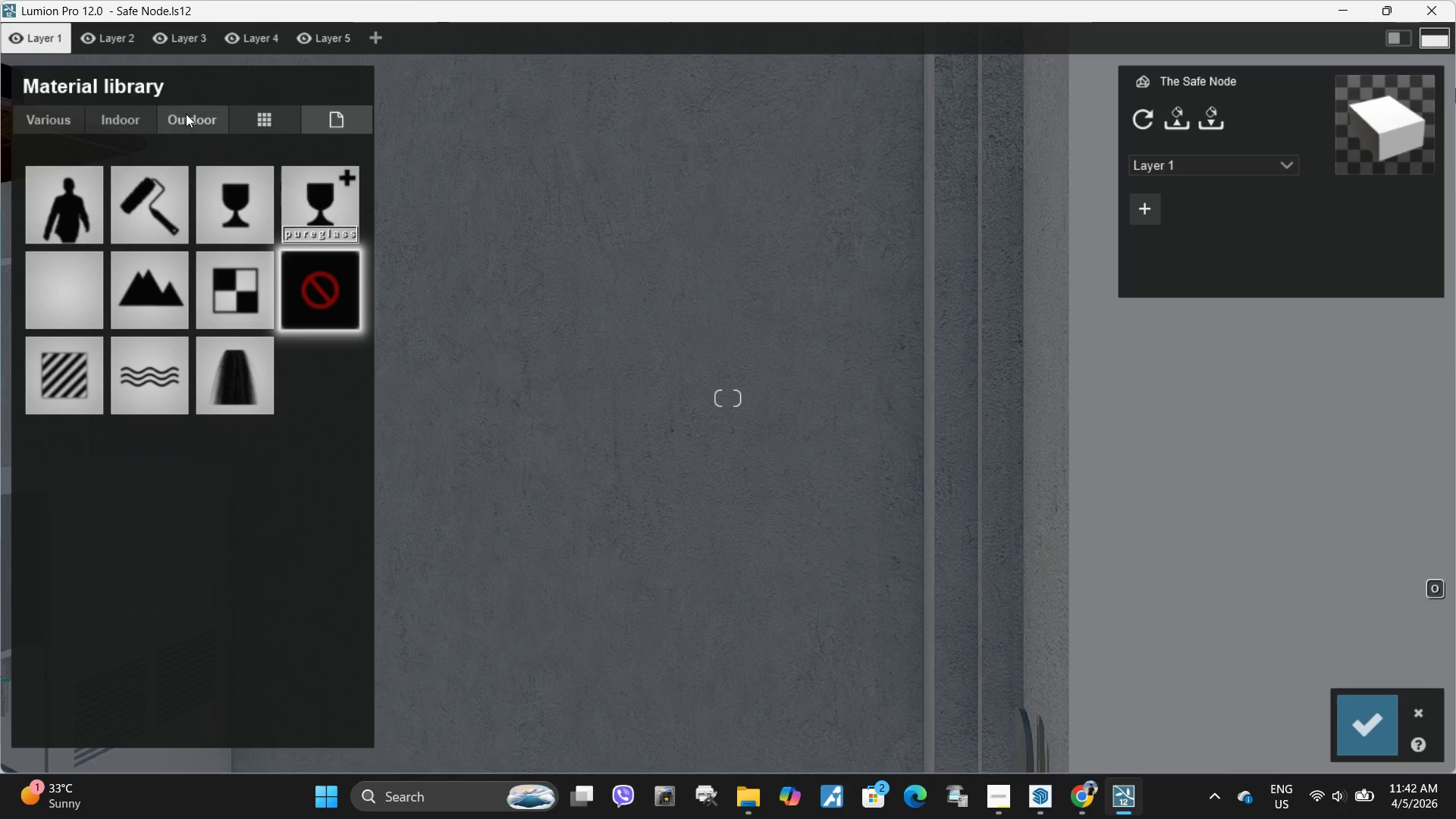 
double_click([112, 115])
 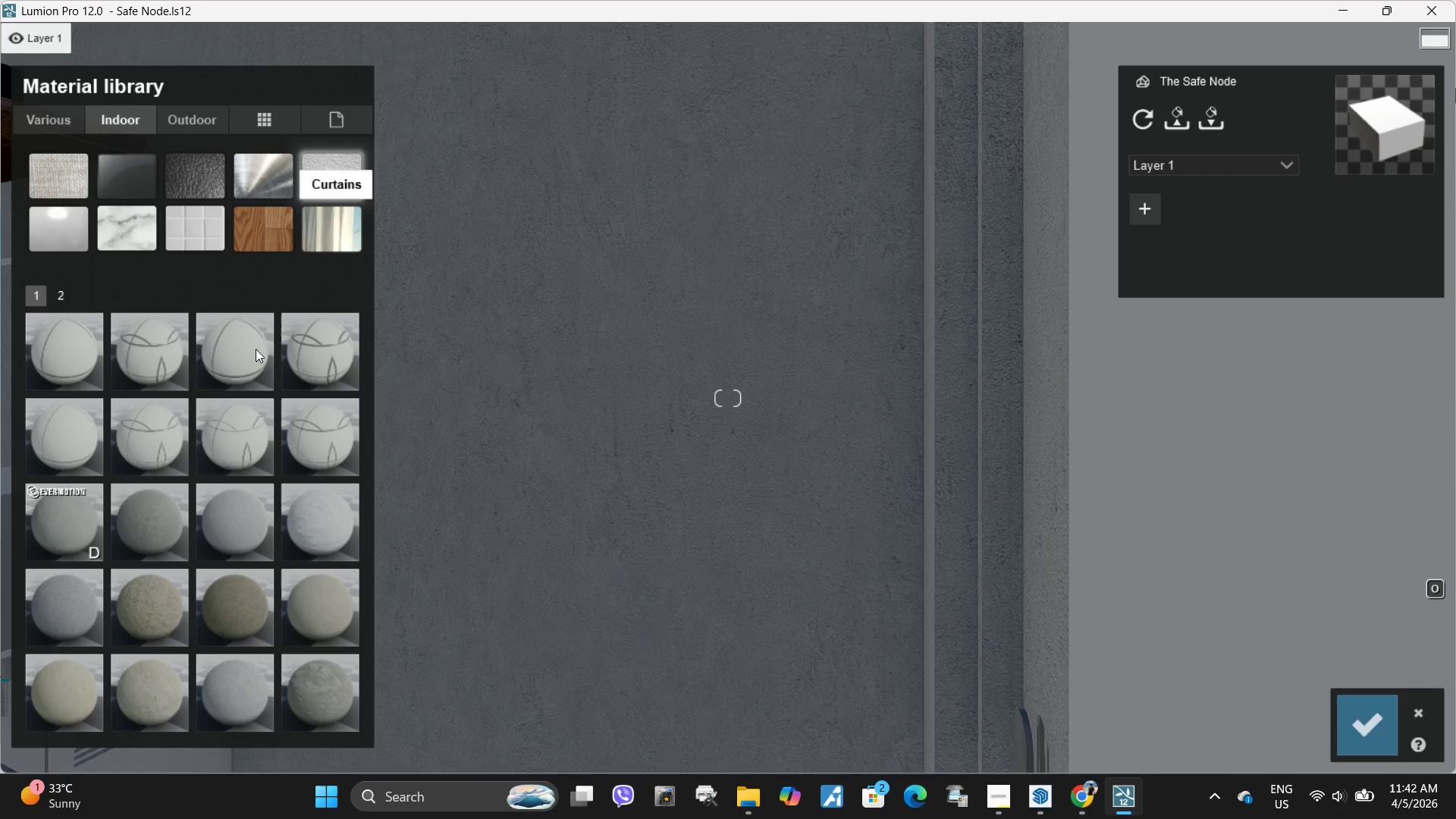 
left_click([62, 291])
 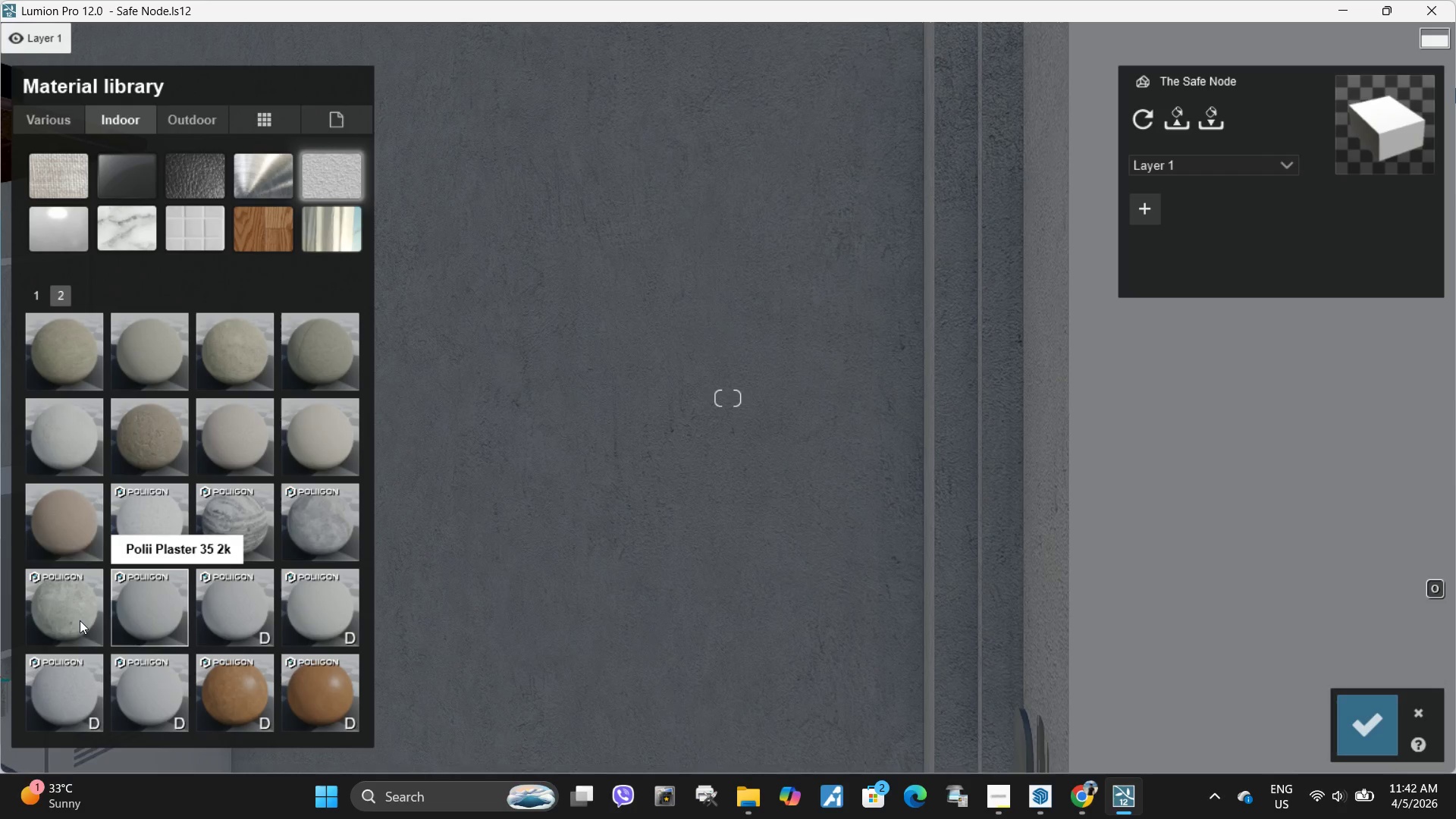 
left_click([78, 620])
 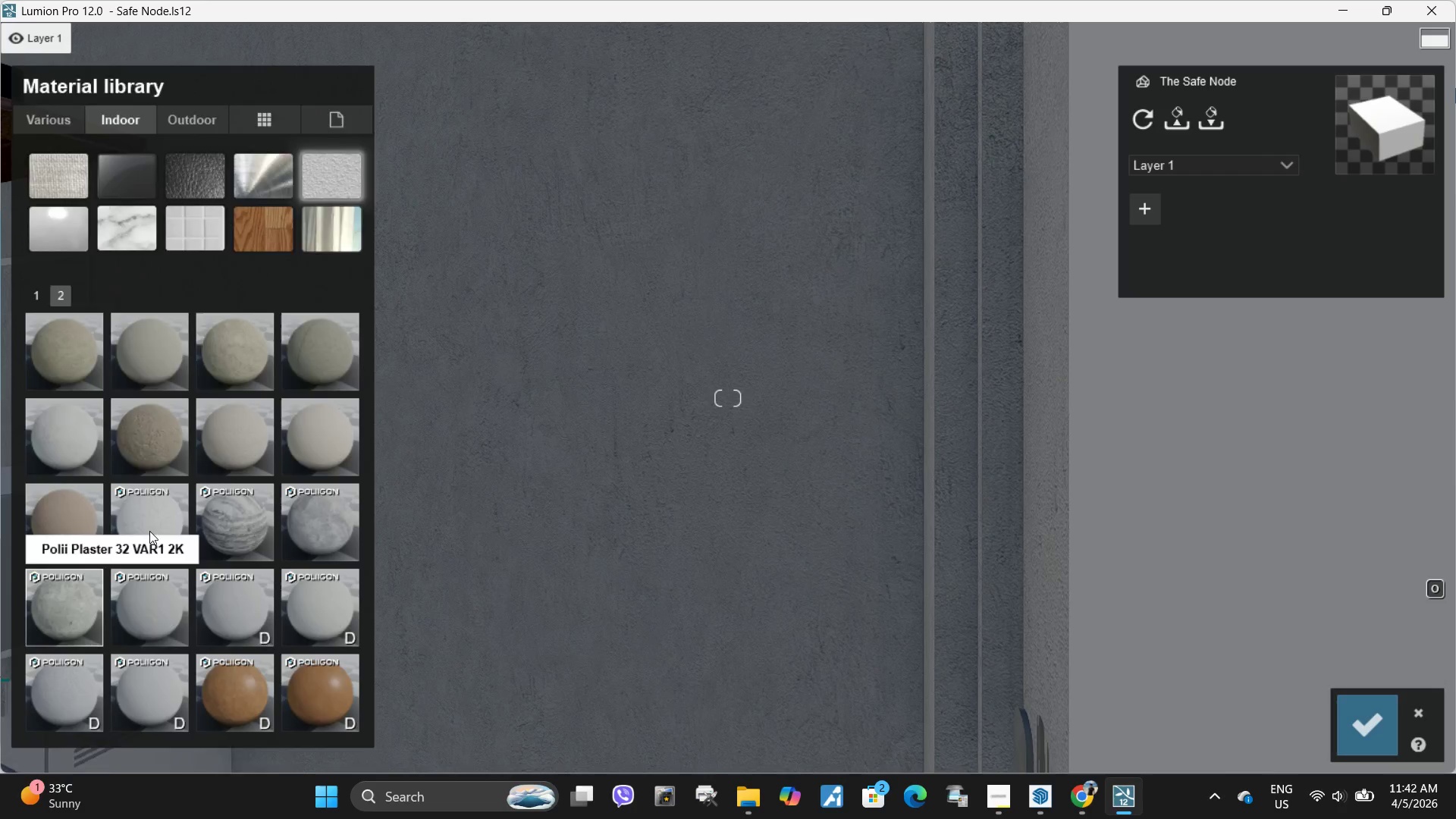 
left_click([149, 530])
 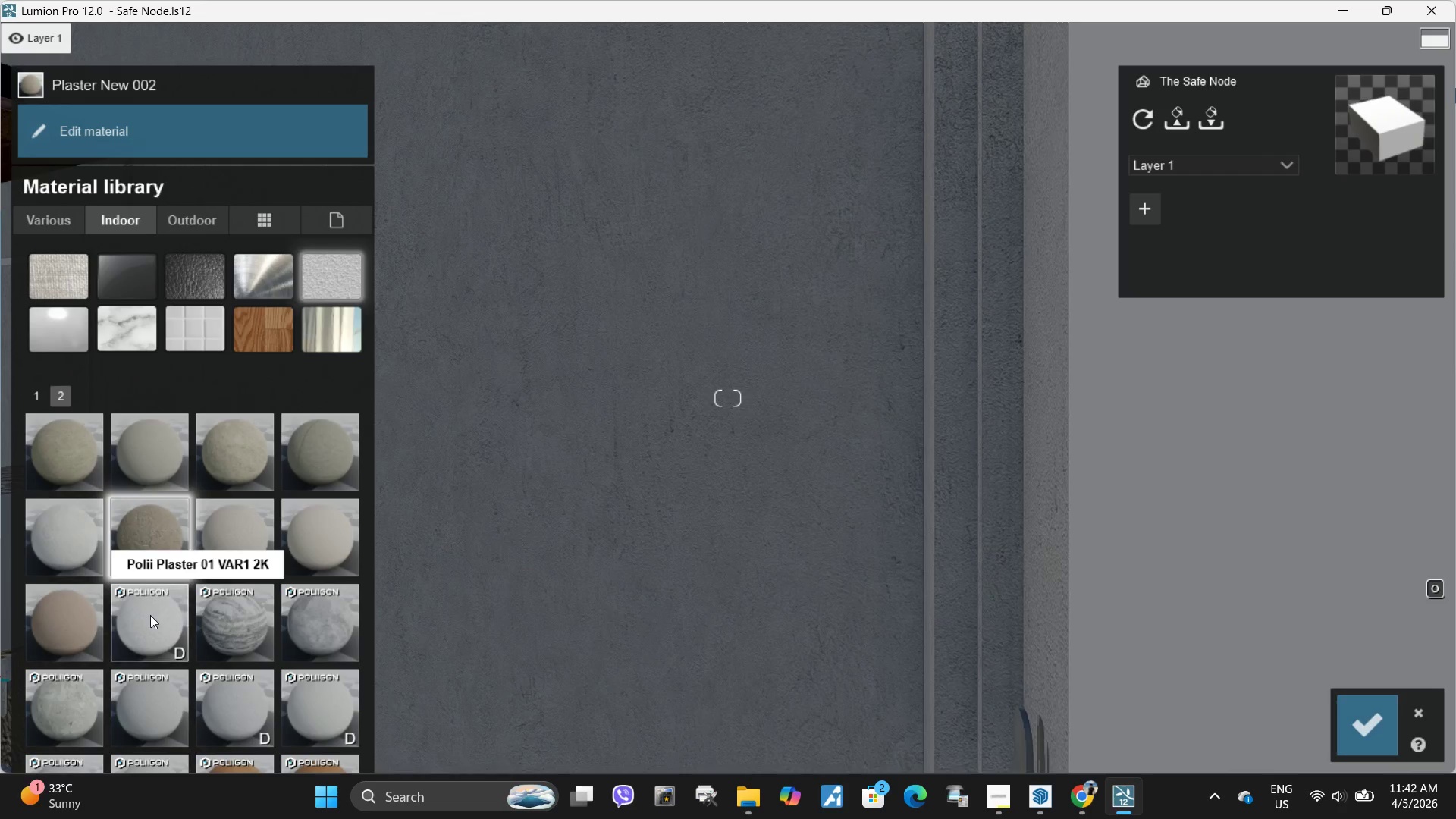 
left_click([224, 531])
 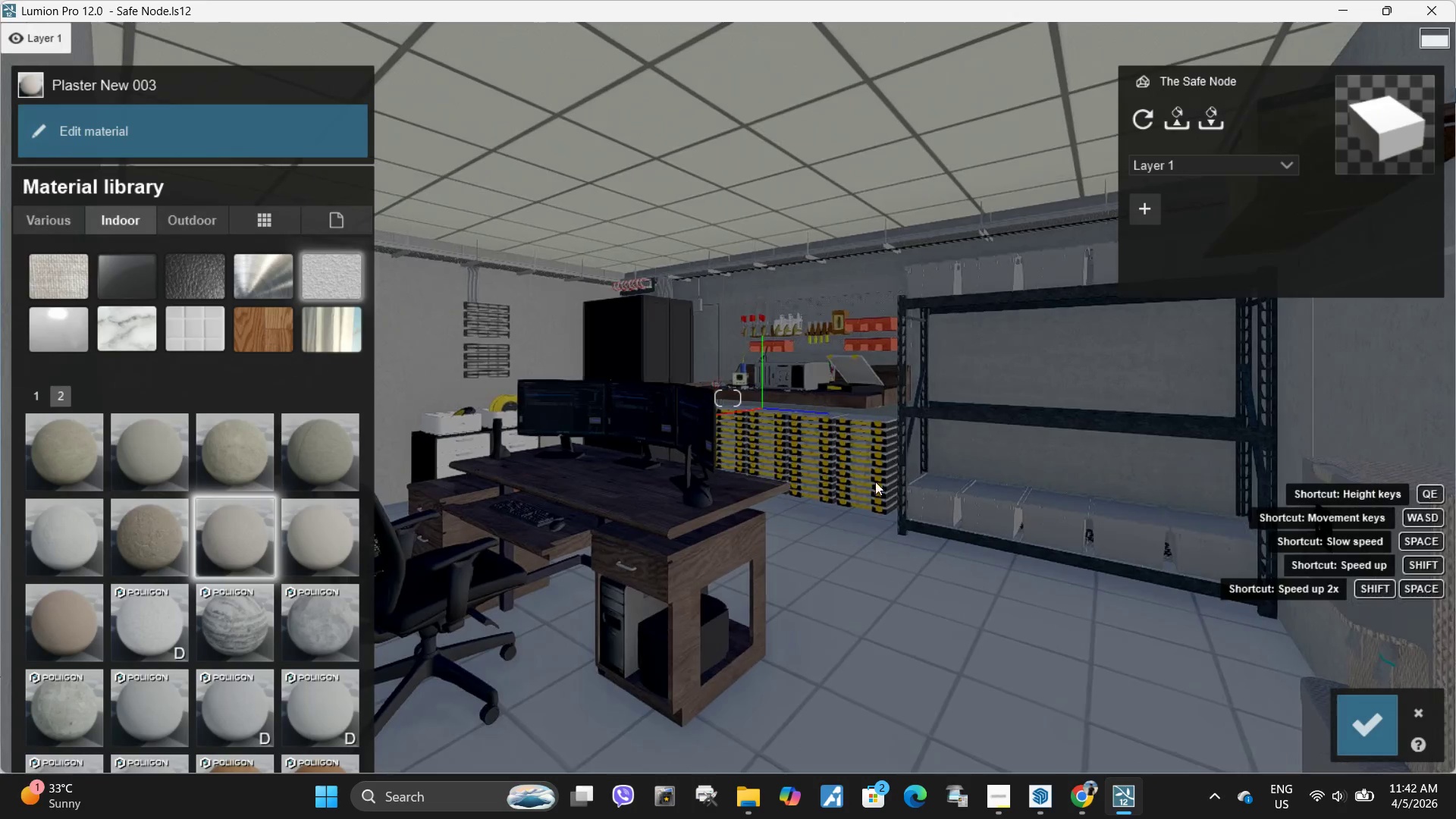 
left_click([1415, 701])
 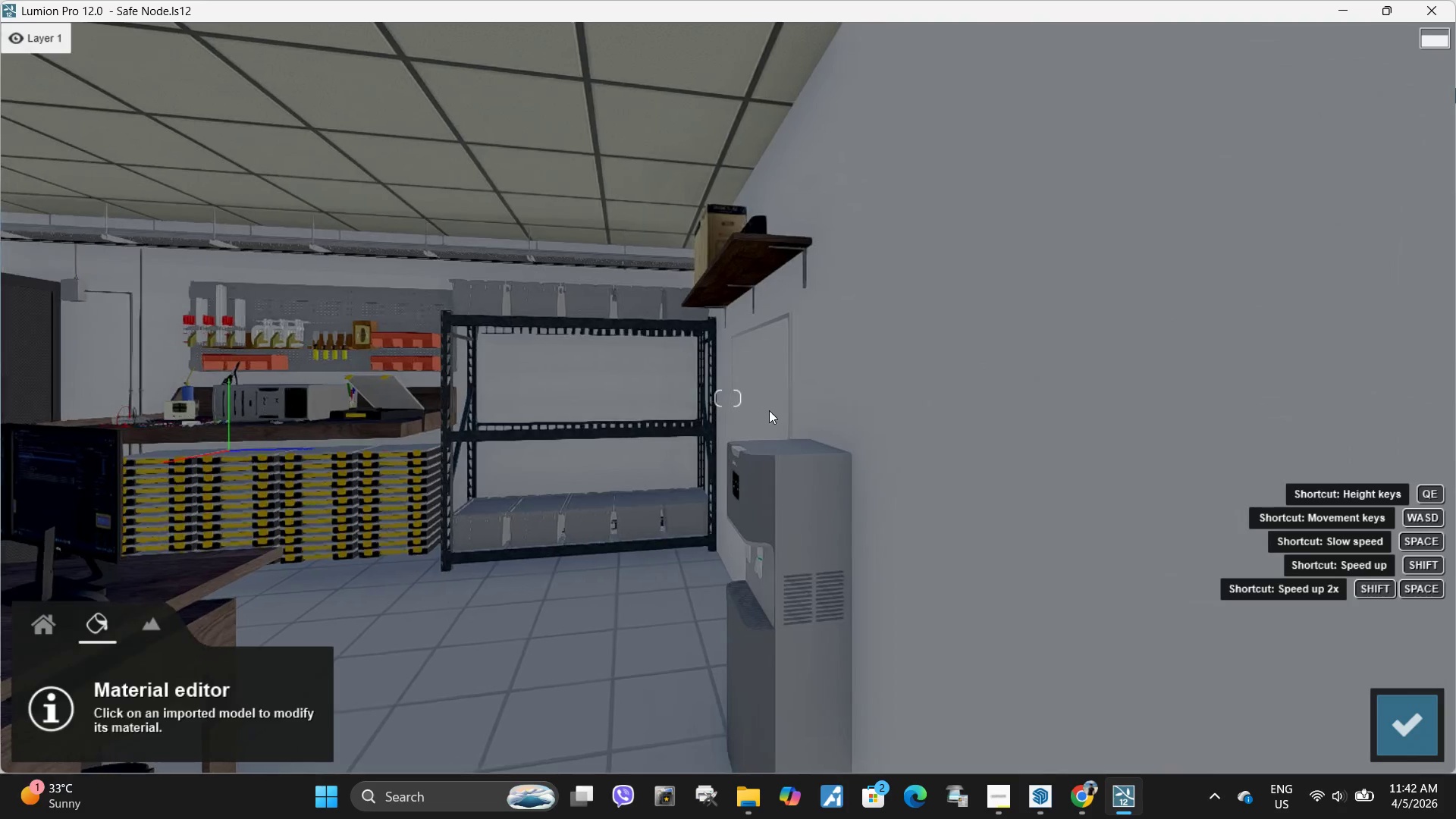 
left_click([1071, 426])
 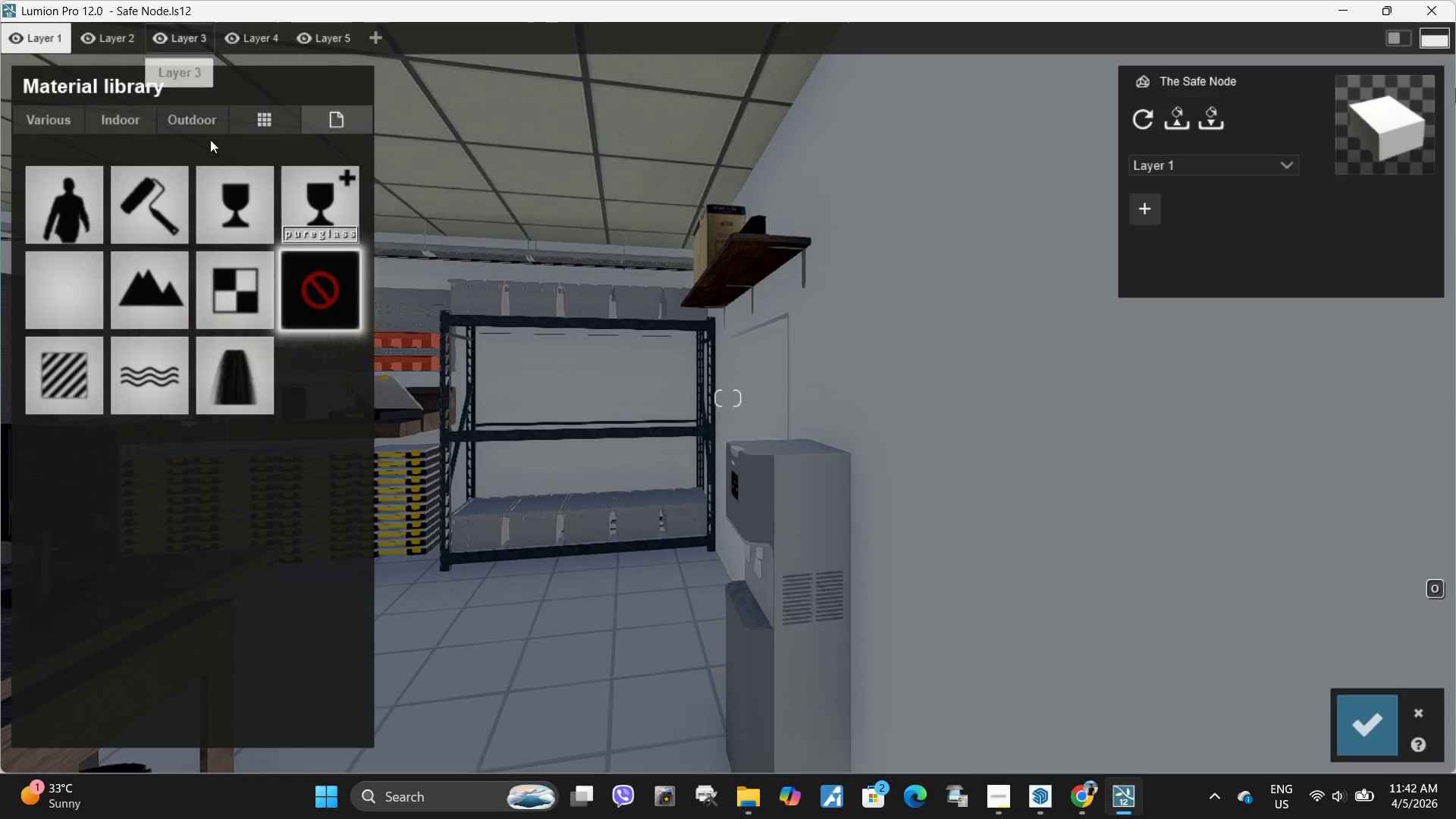 
left_click([202, 124])
 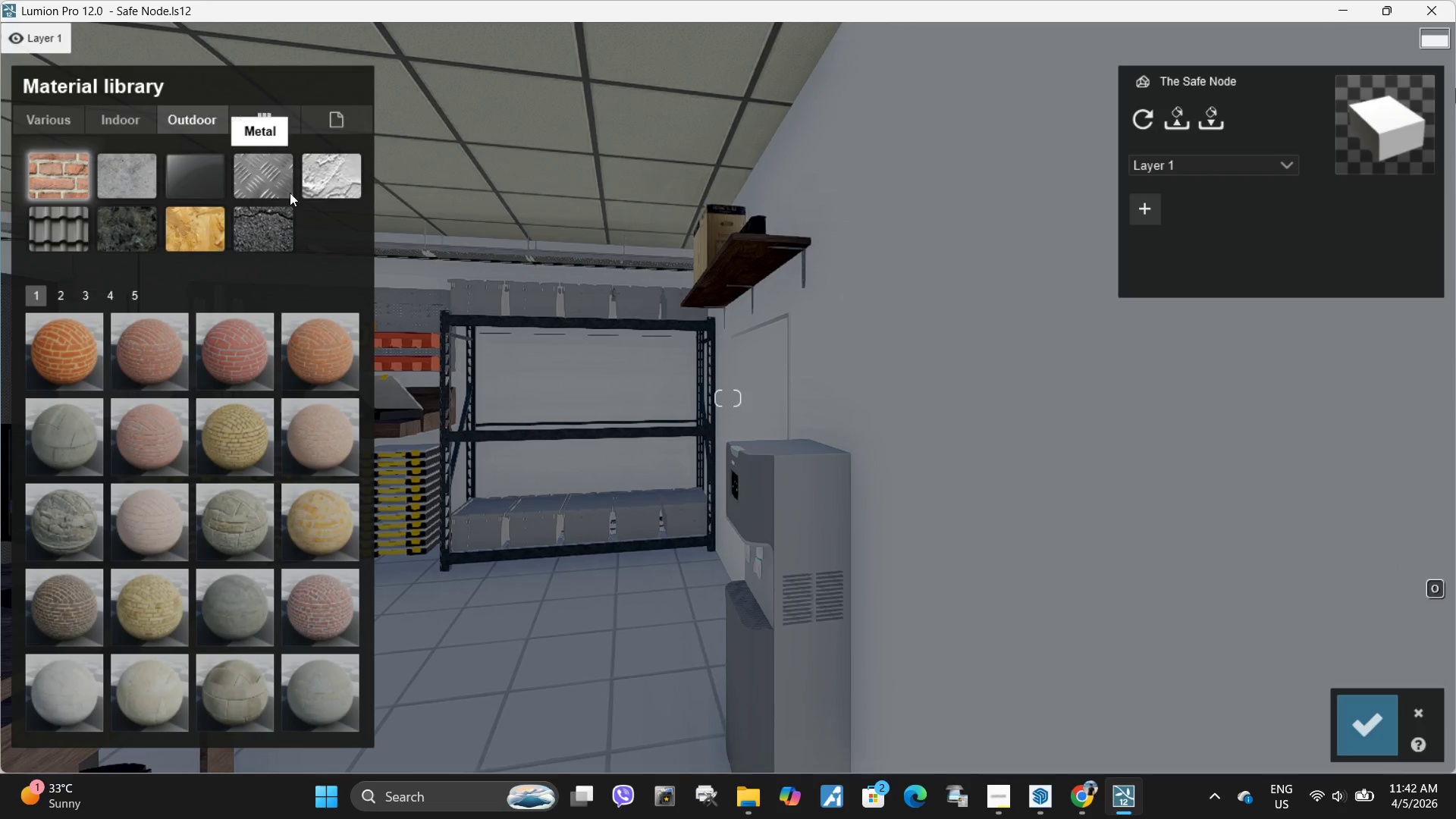 
left_click([341, 191])
 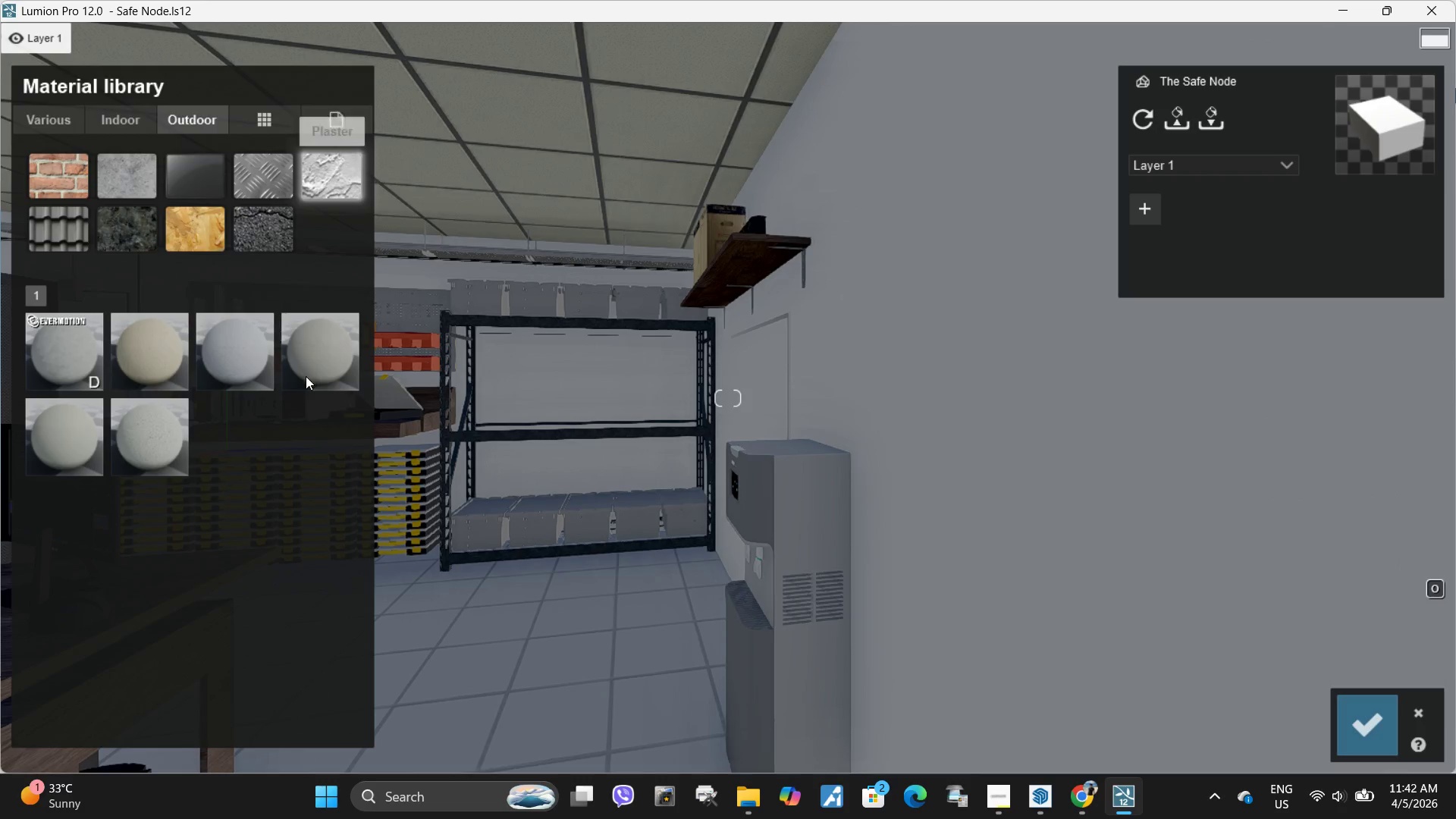 
left_click([306, 376])
 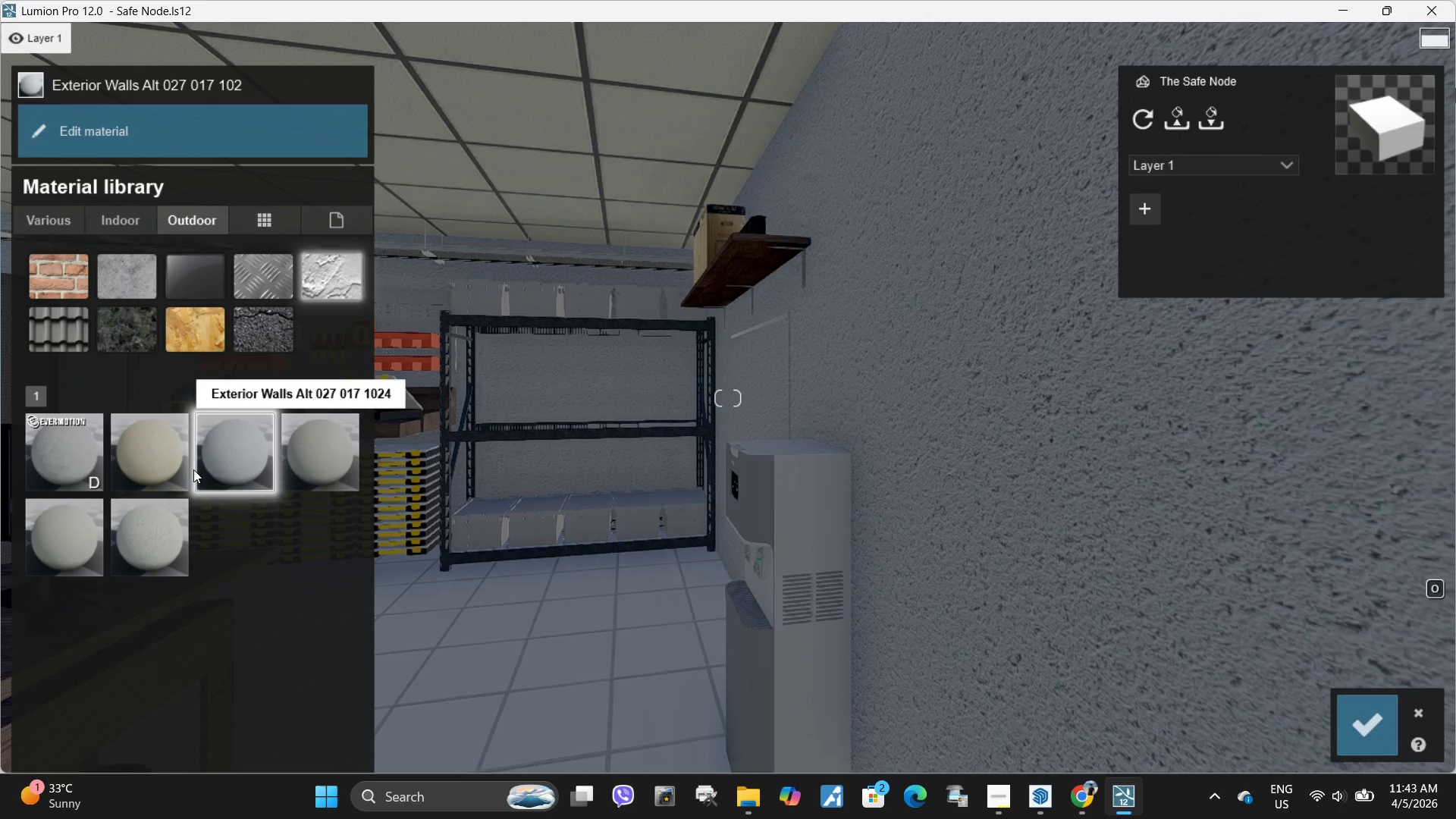 
left_click([76, 455])
 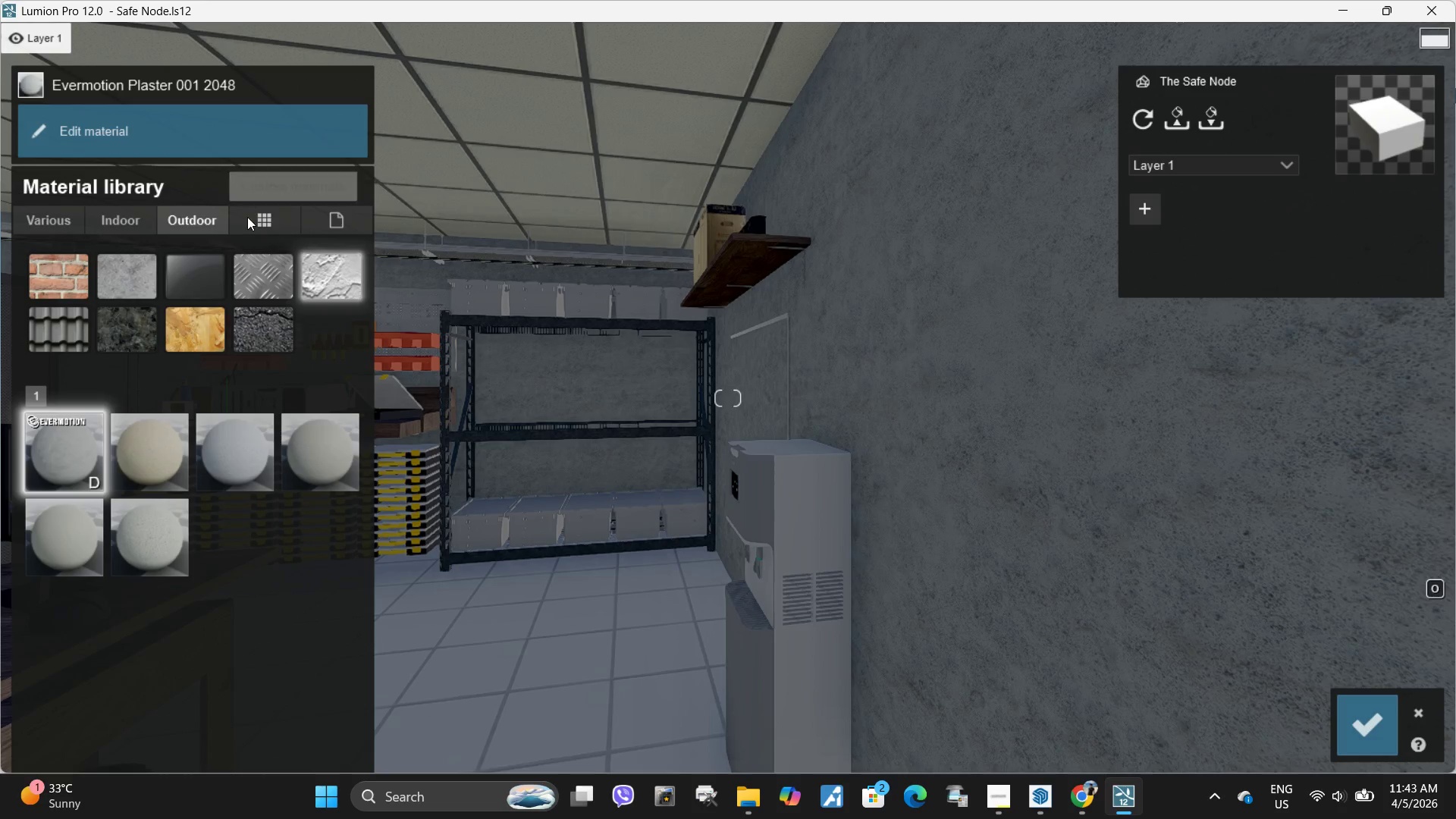 
left_click([131, 224])
 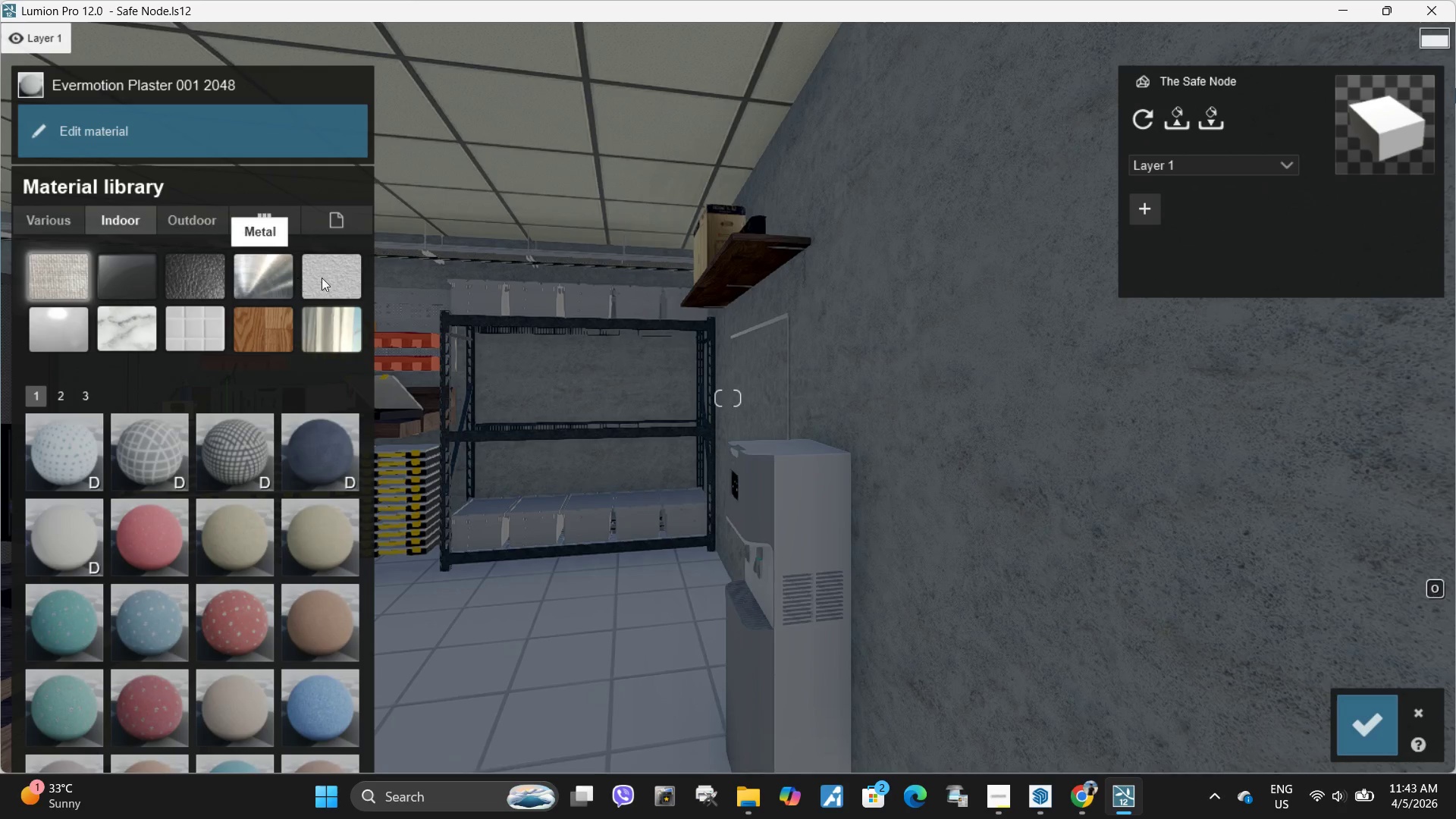 
left_click([332, 277])
 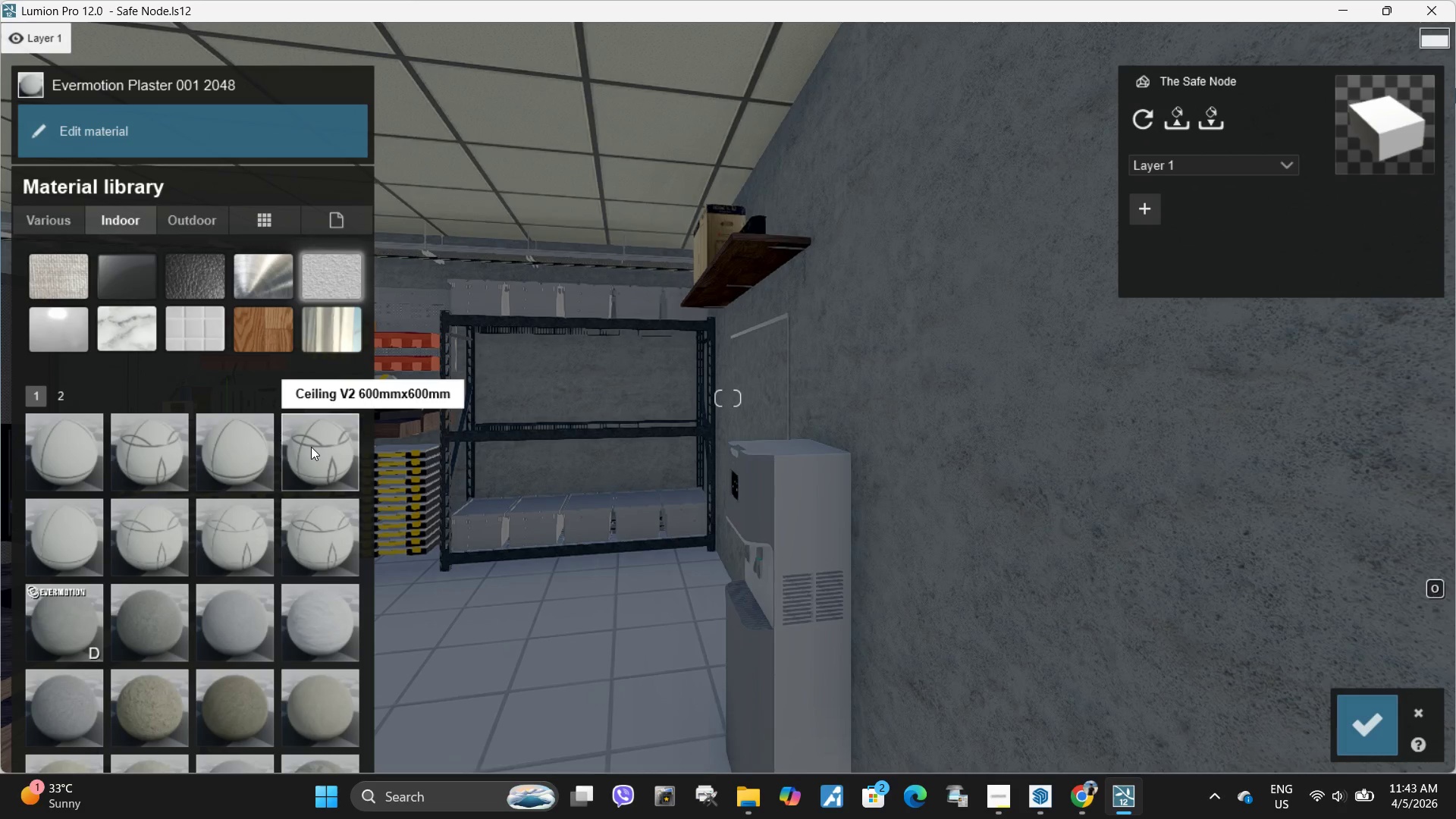 
left_click([311, 447])
 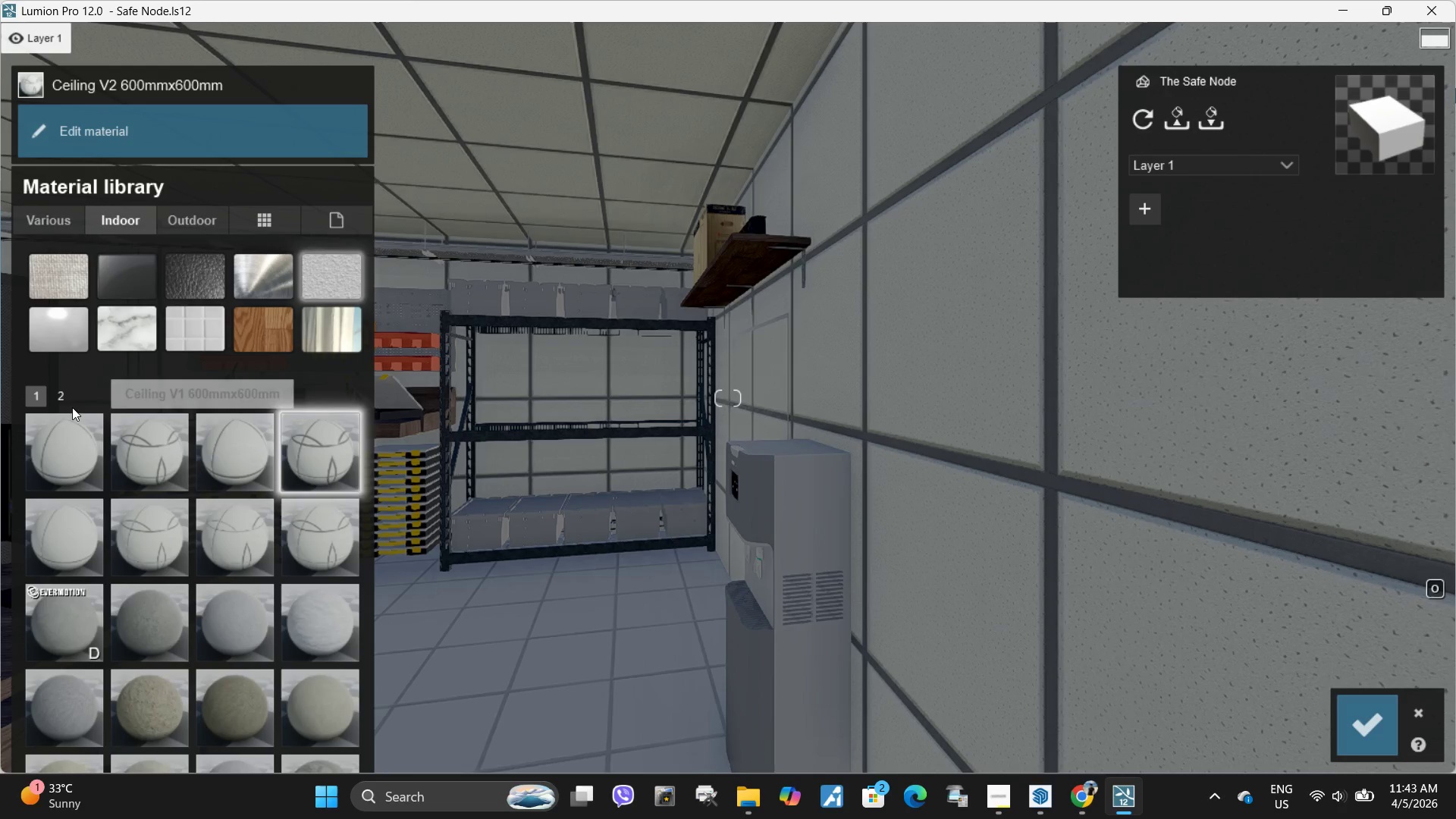 
left_click([66, 400])
 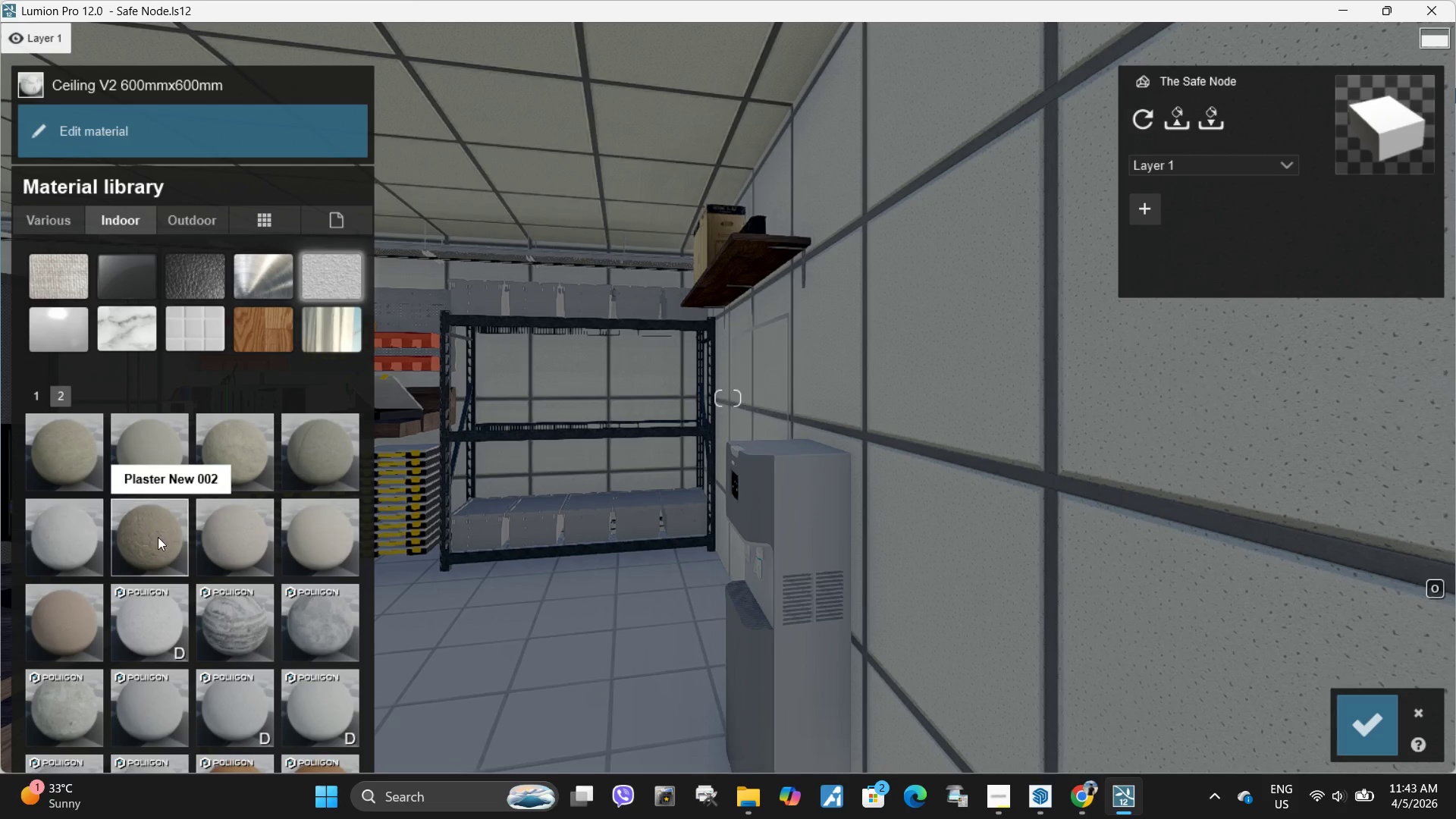 
left_click([258, 545])
 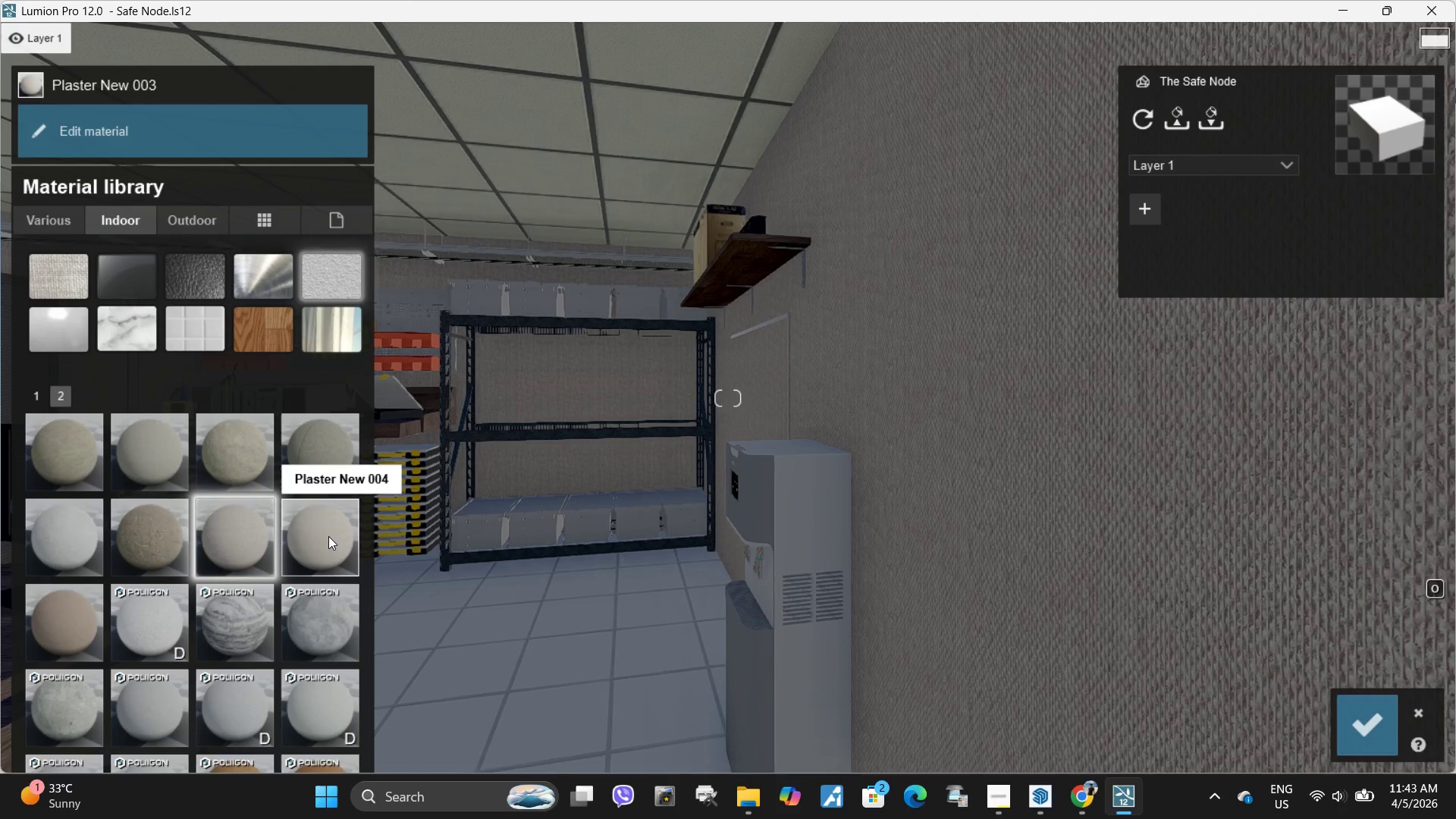 
left_click([328, 536])
 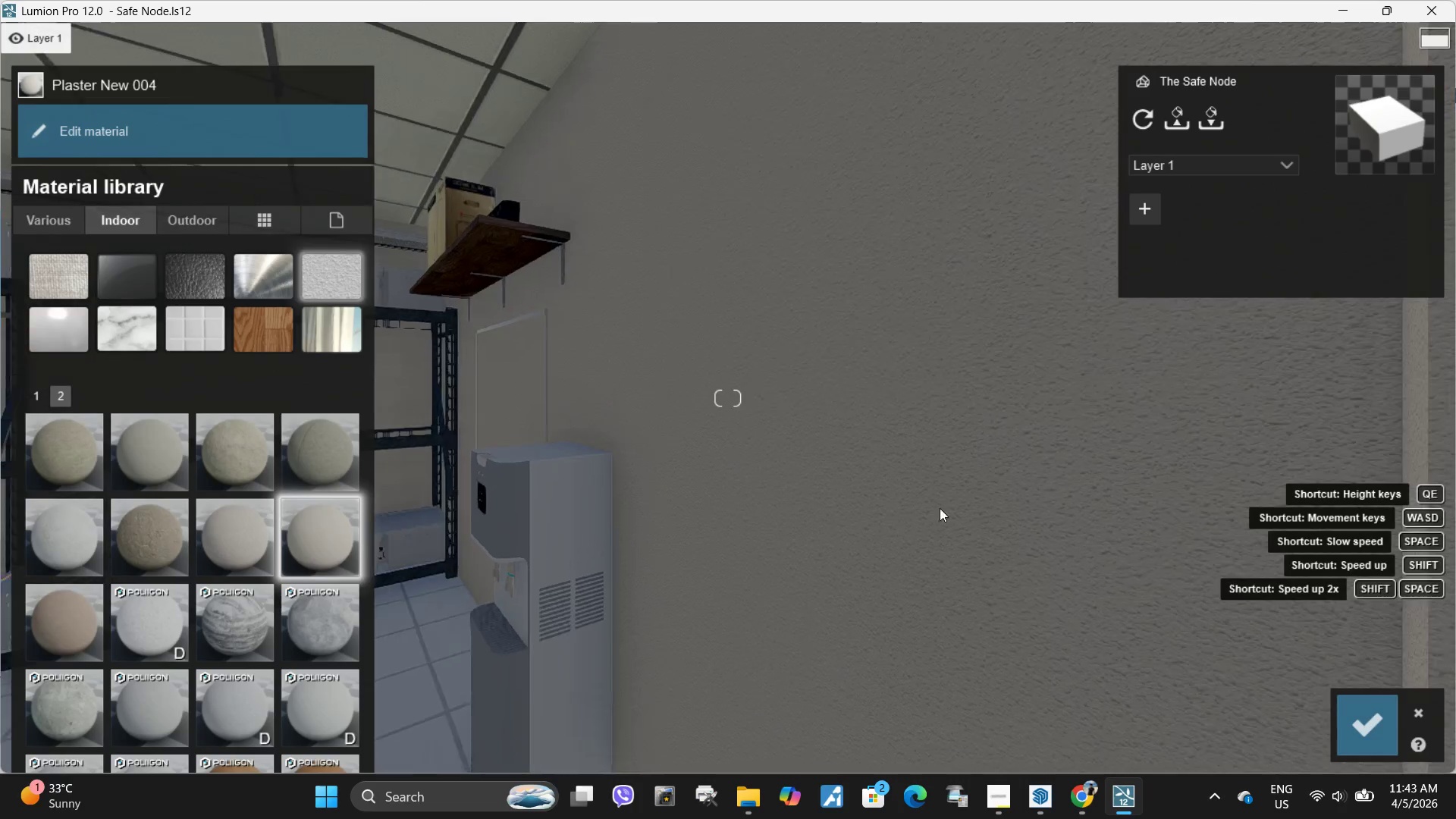 
key(W)
 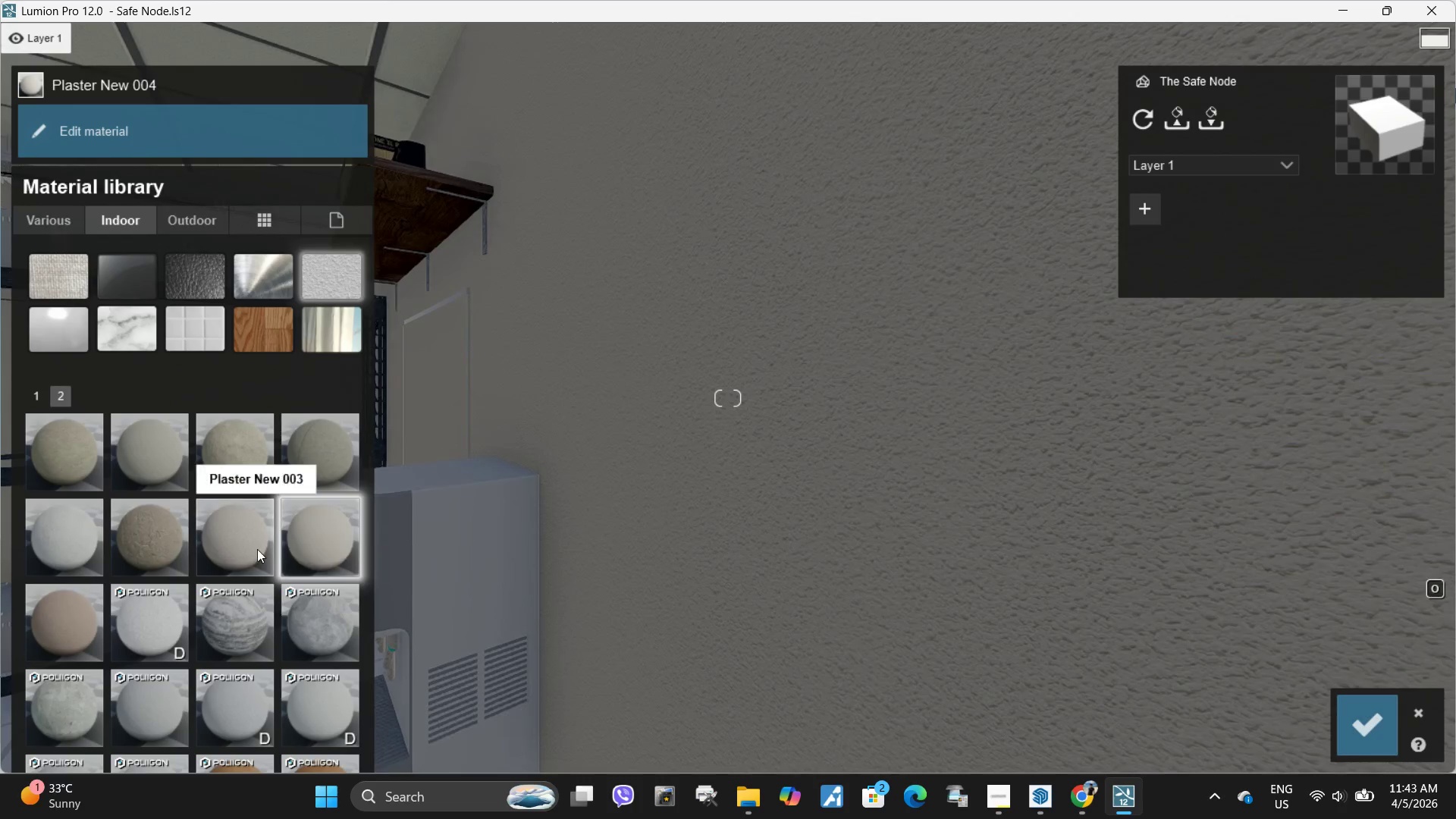 
left_click([254, 549])
 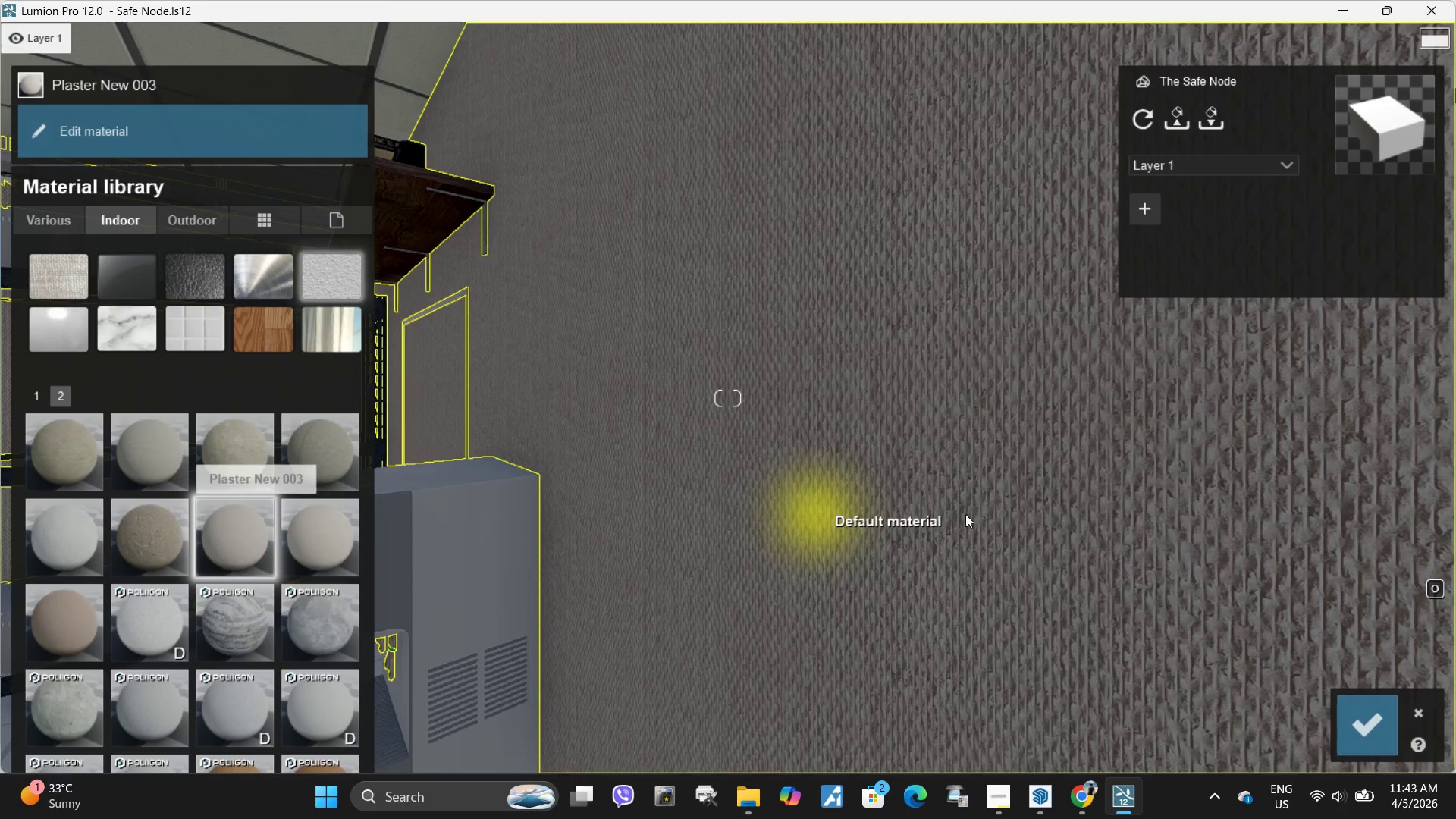 
type(wssa)
 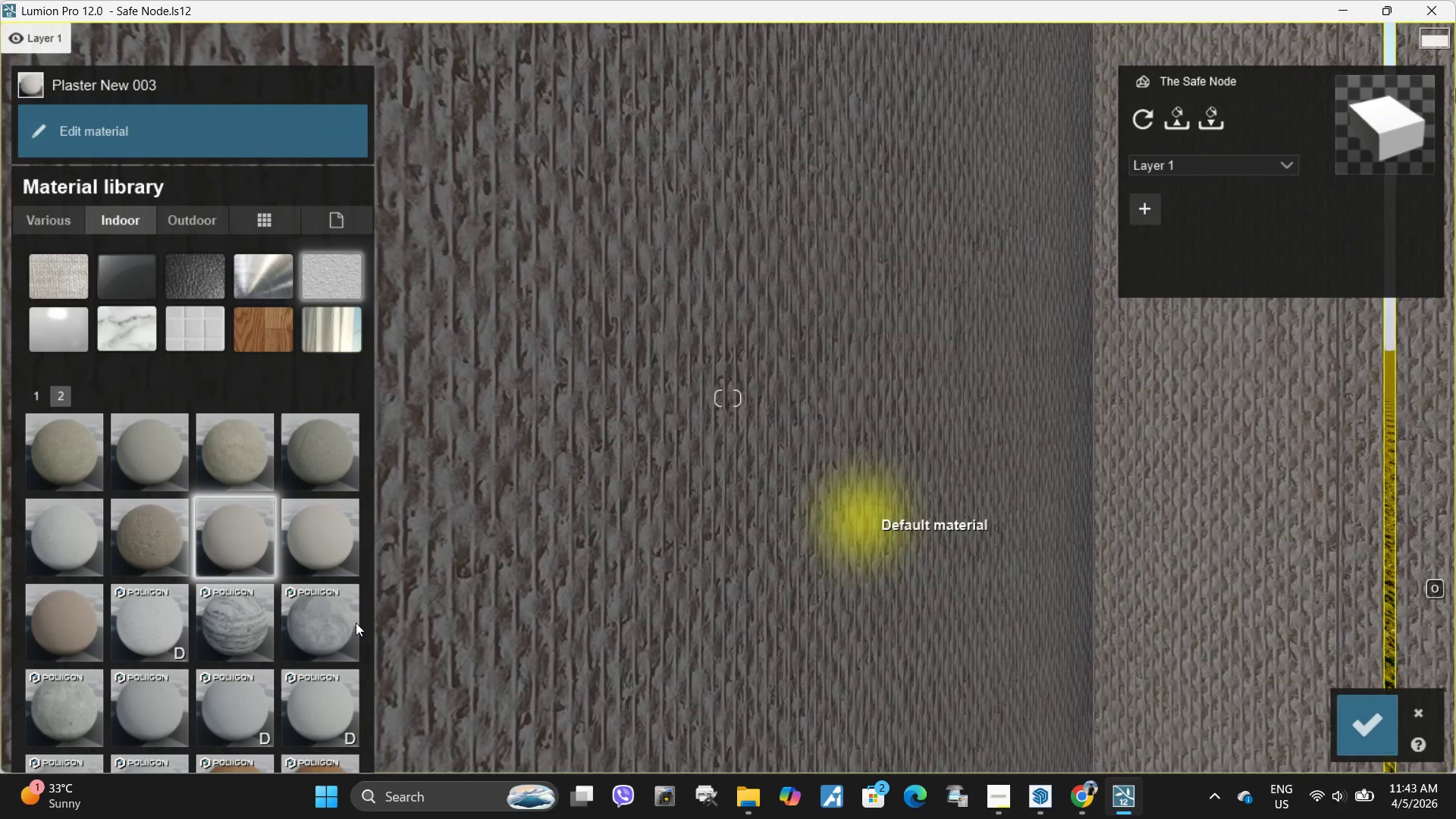 
left_click([218, 627])
 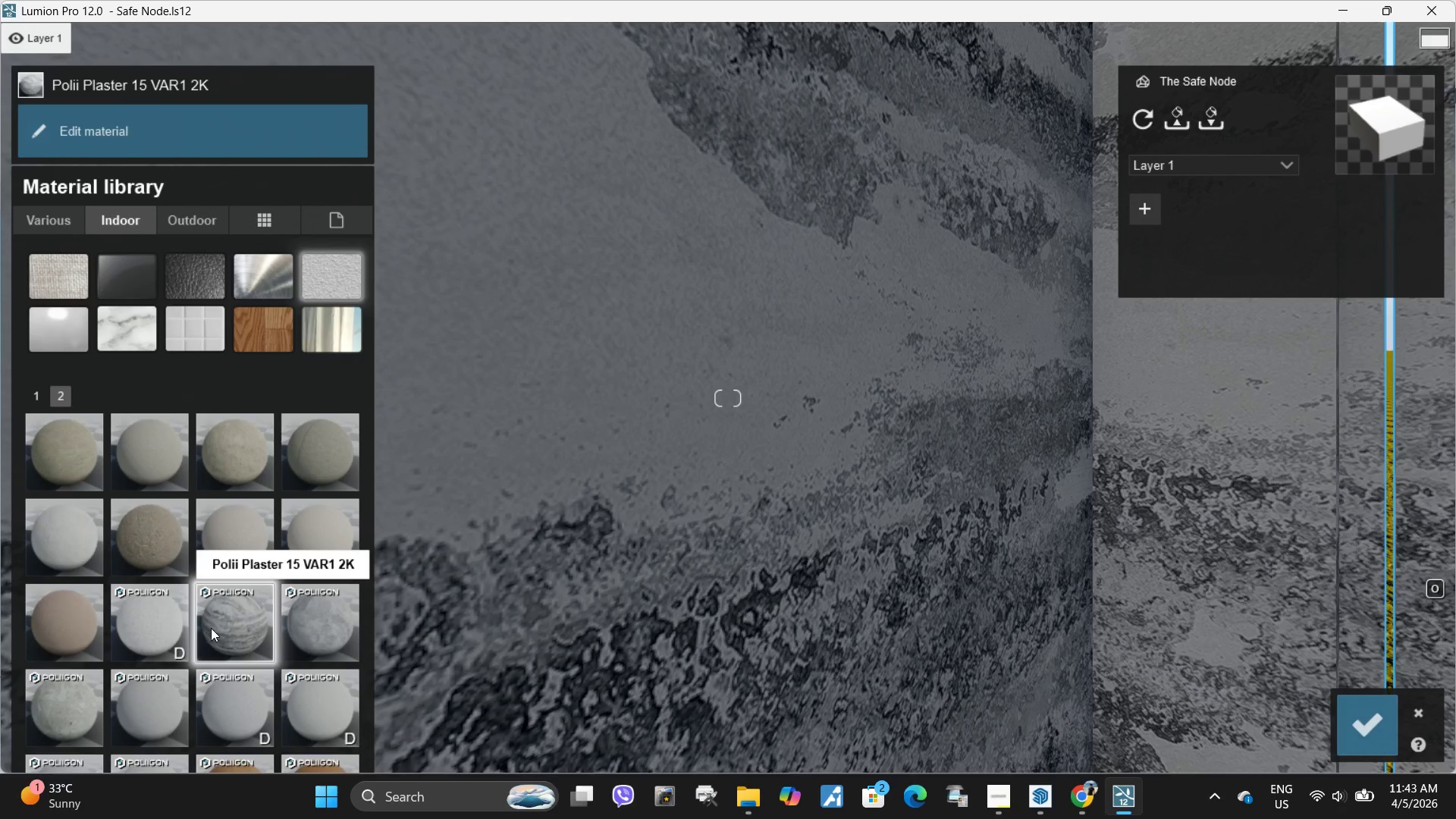 
left_click([147, 607])
 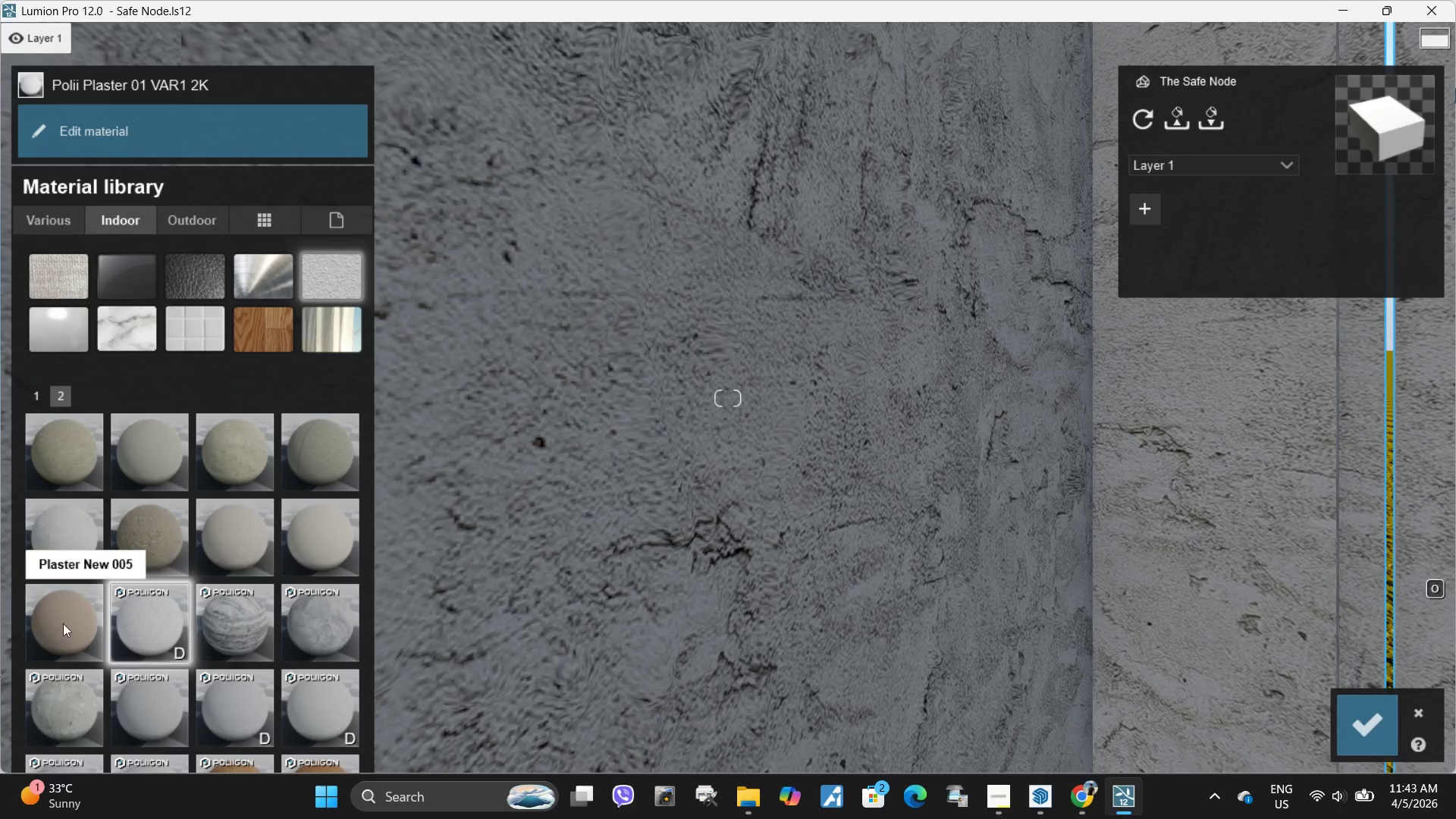 
left_click([46, 623])
 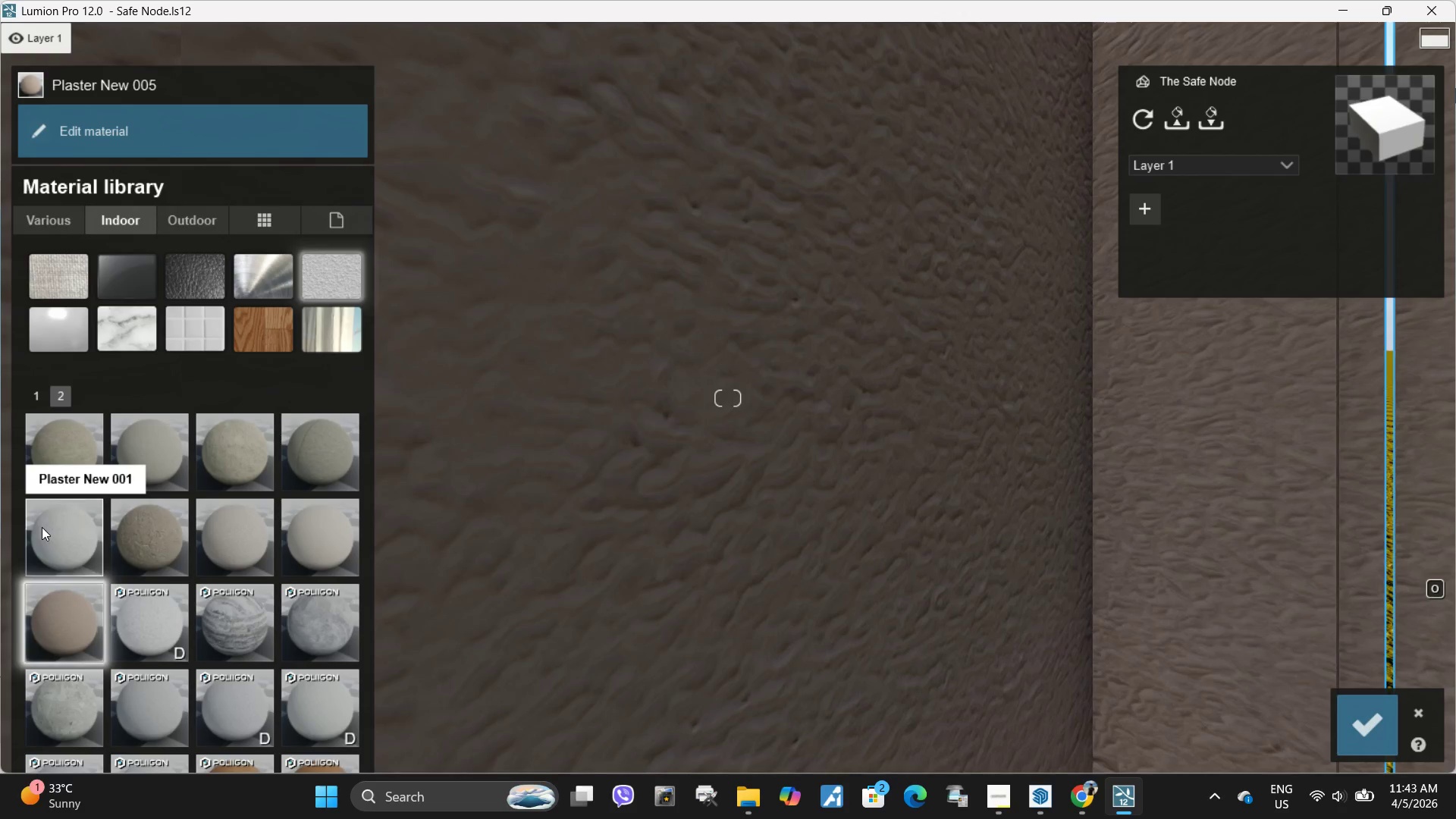 
left_click([42, 527])
 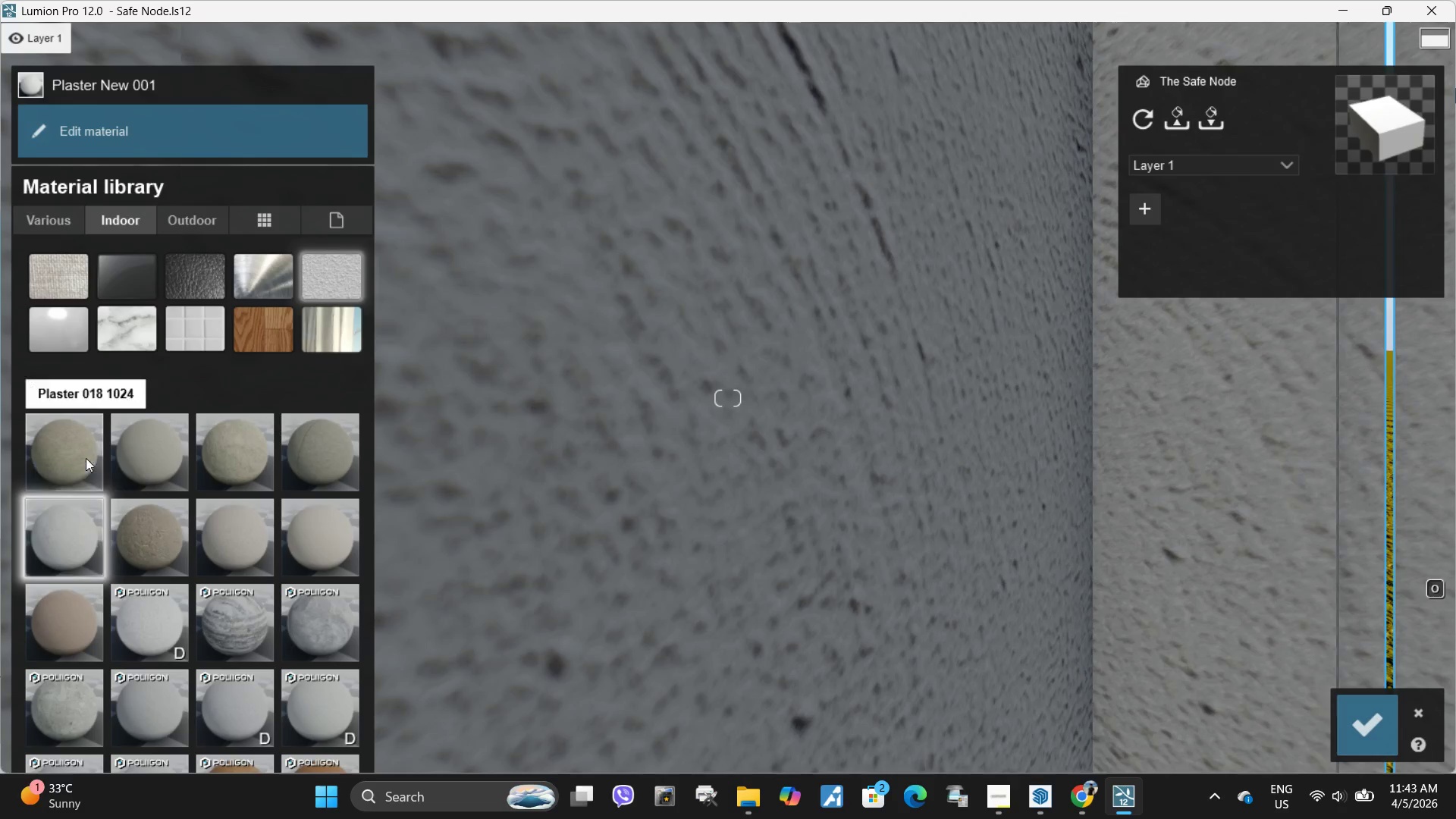 
left_click([63, 426])
 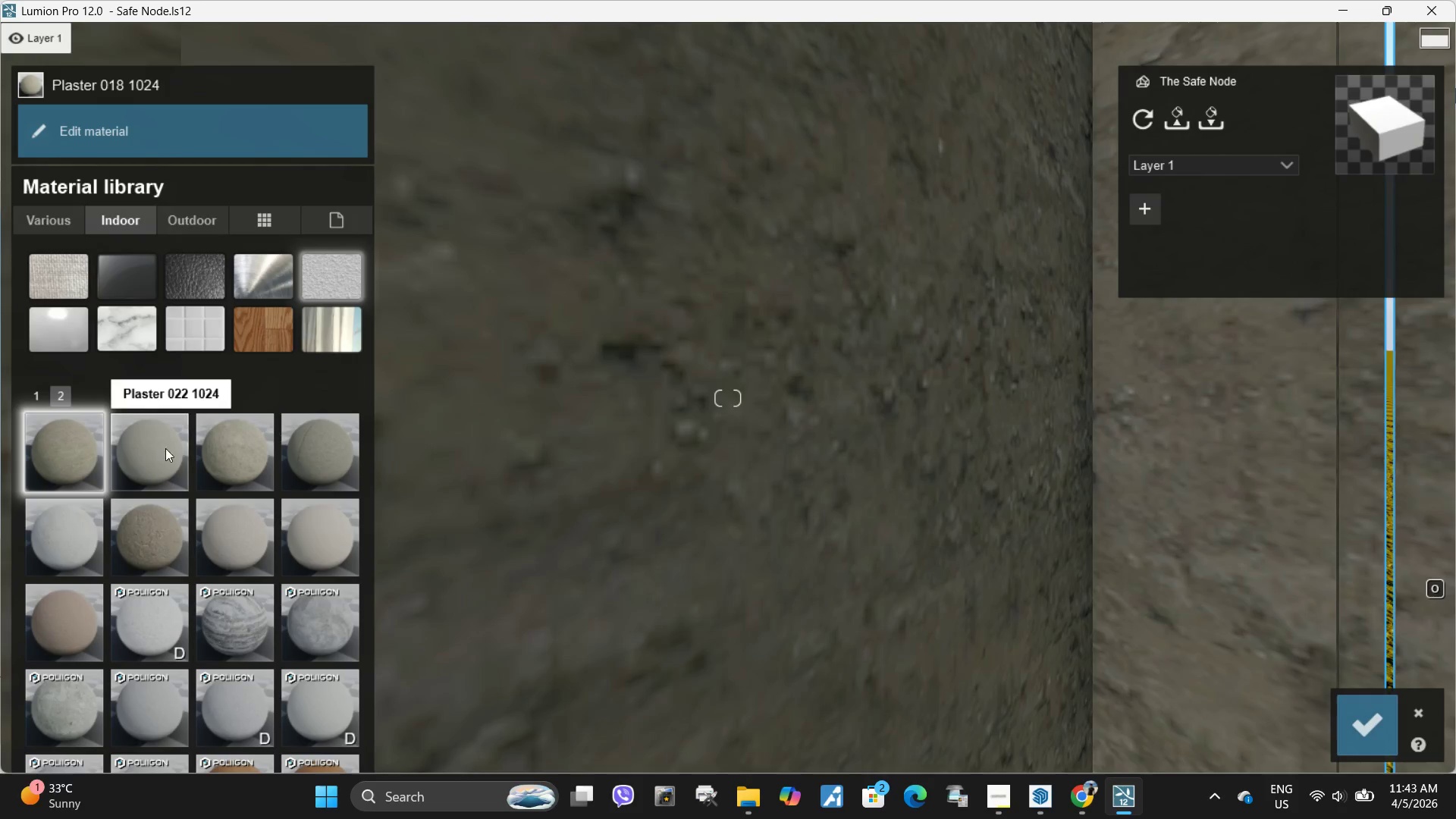 
left_click([179, 448])
 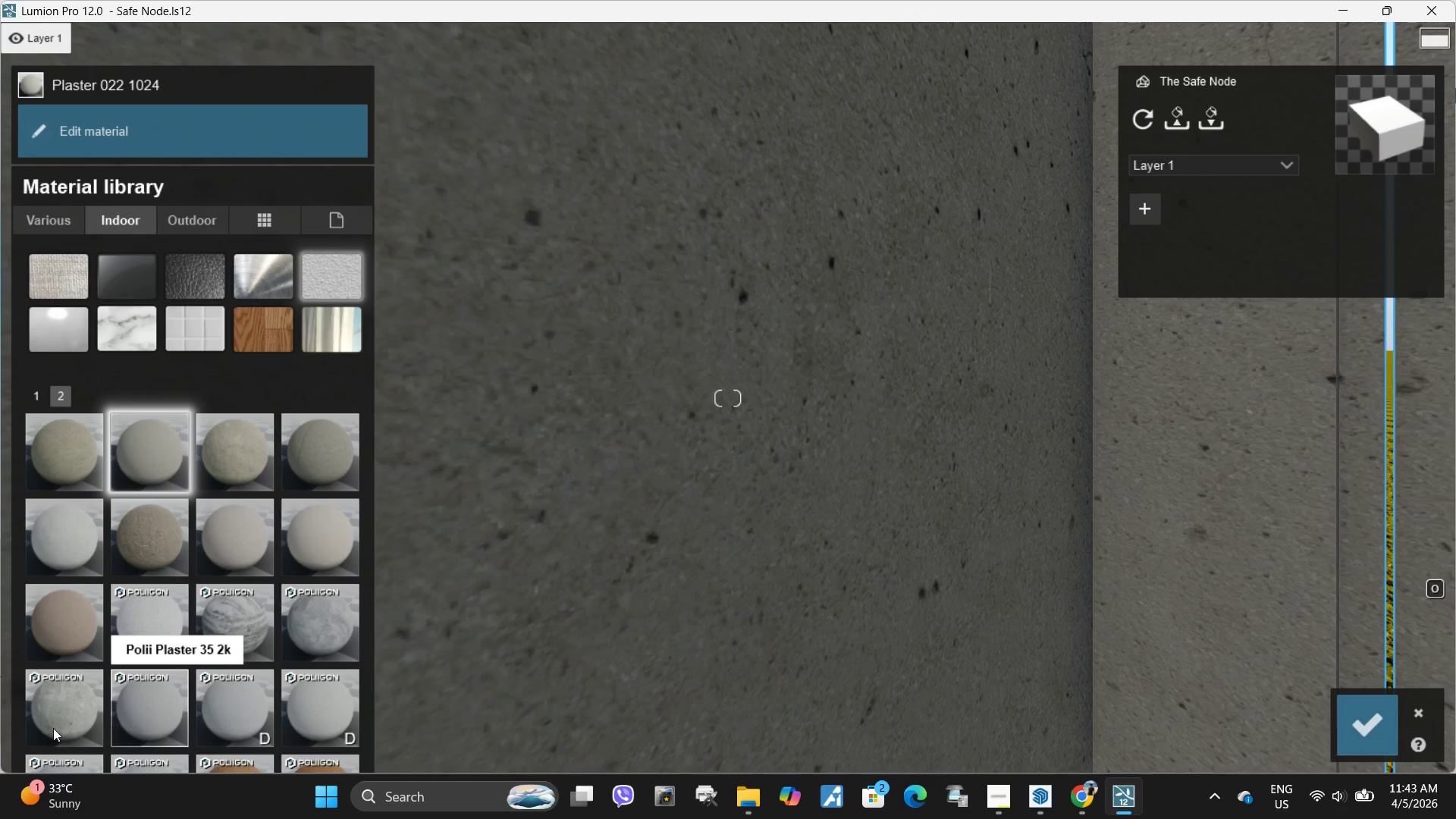 
double_click([74, 708])
 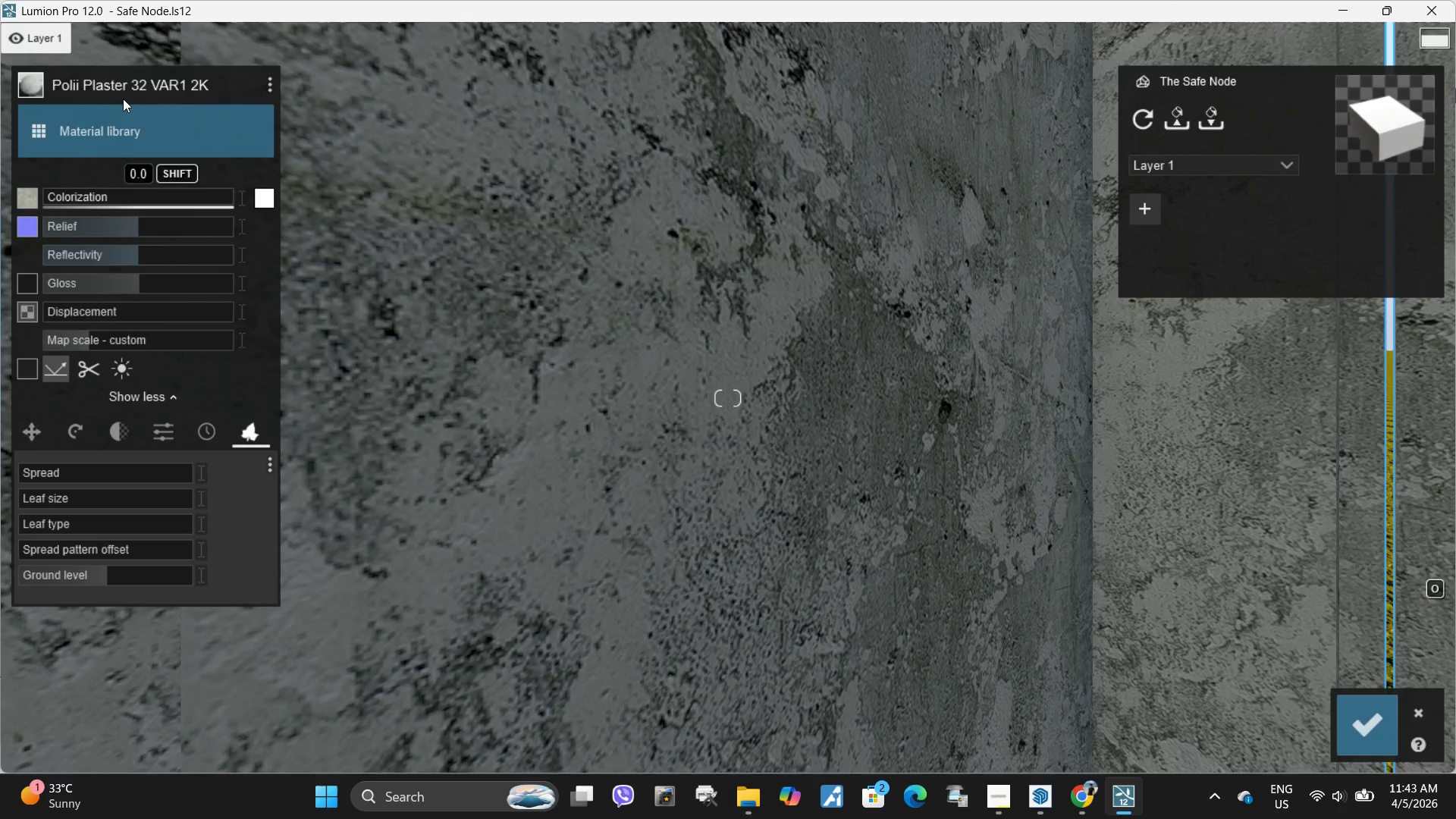 
left_click([134, 132])
 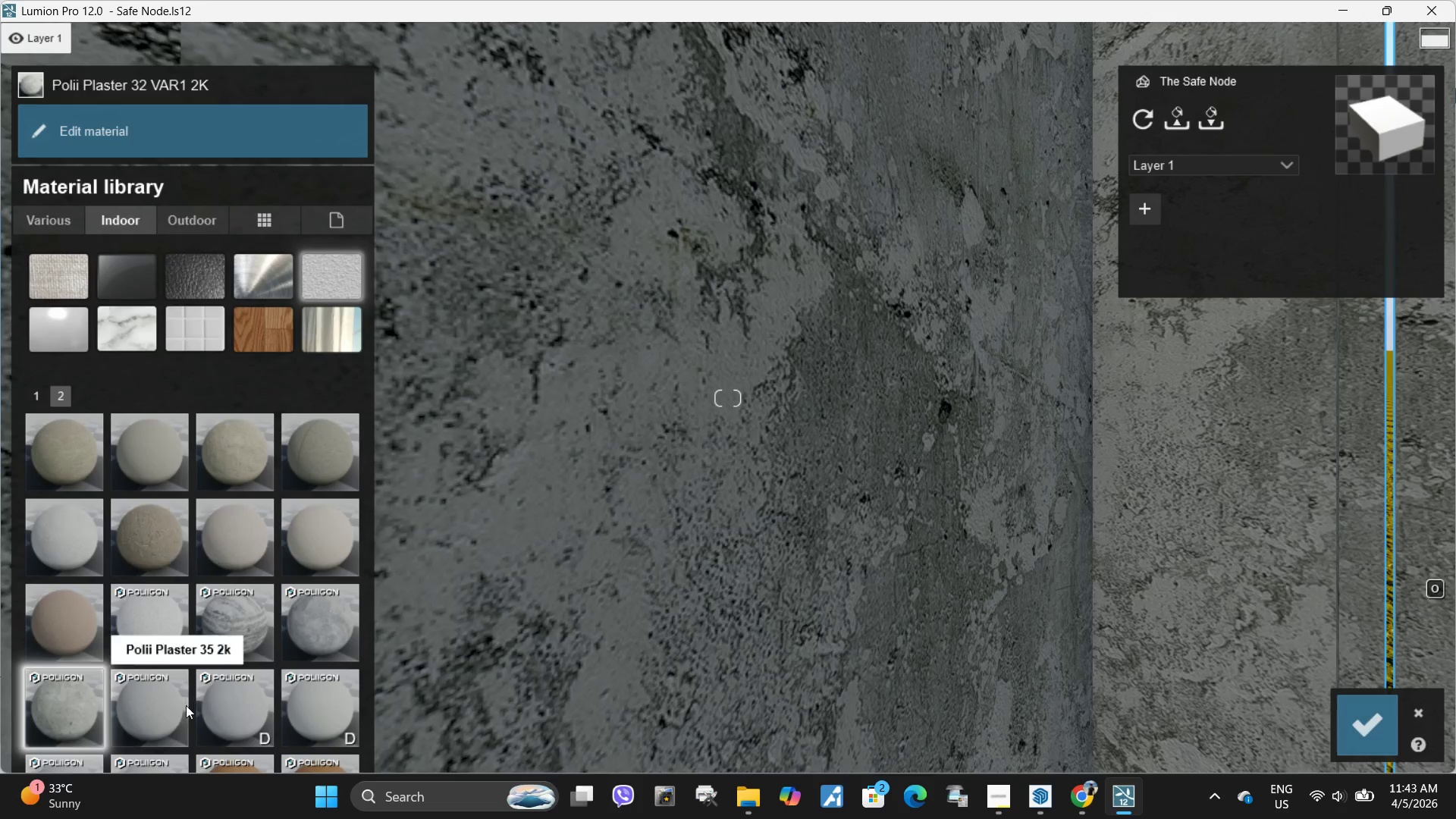 
left_click([169, 713])
 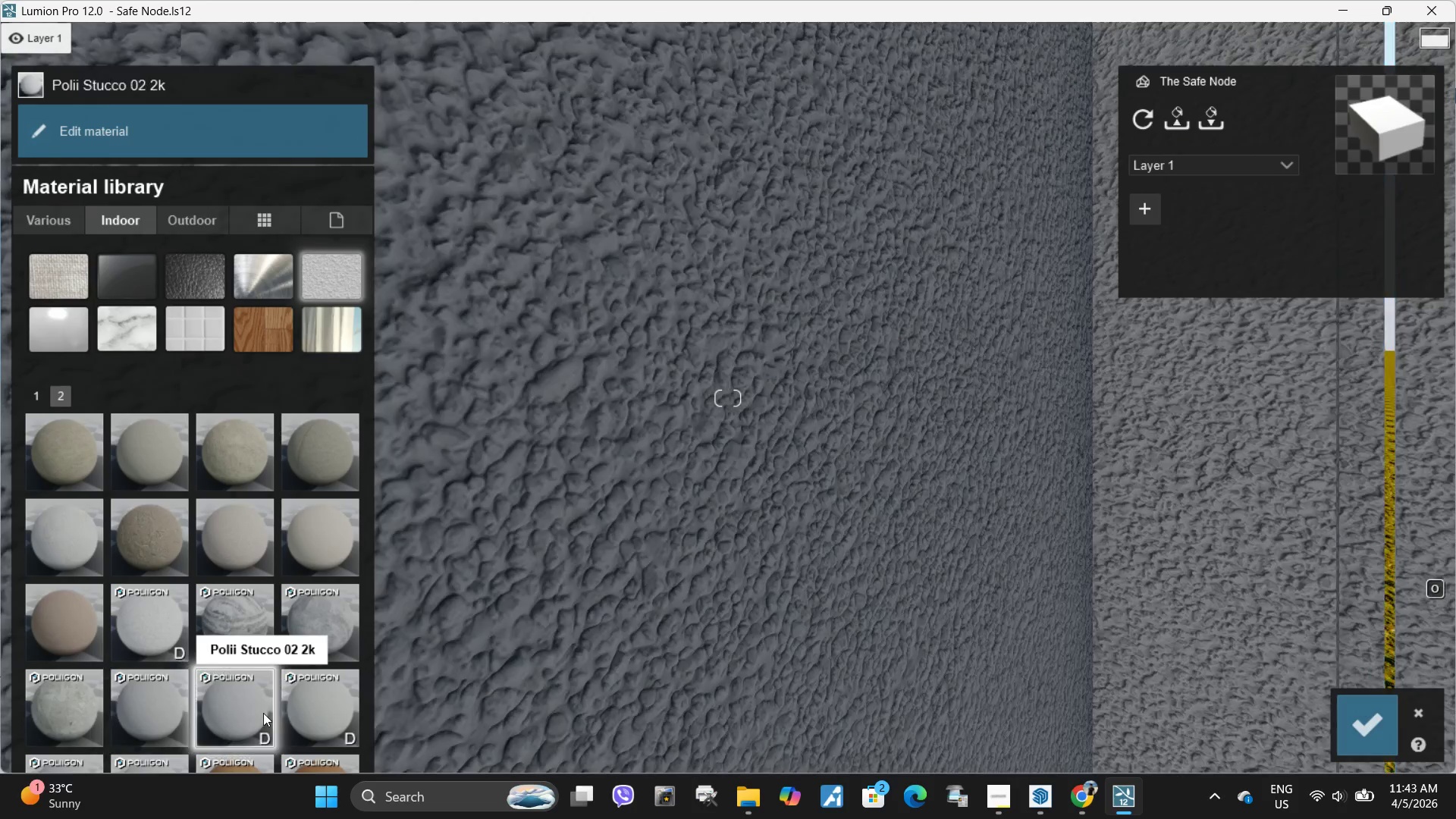 
left_click([309, 708])
 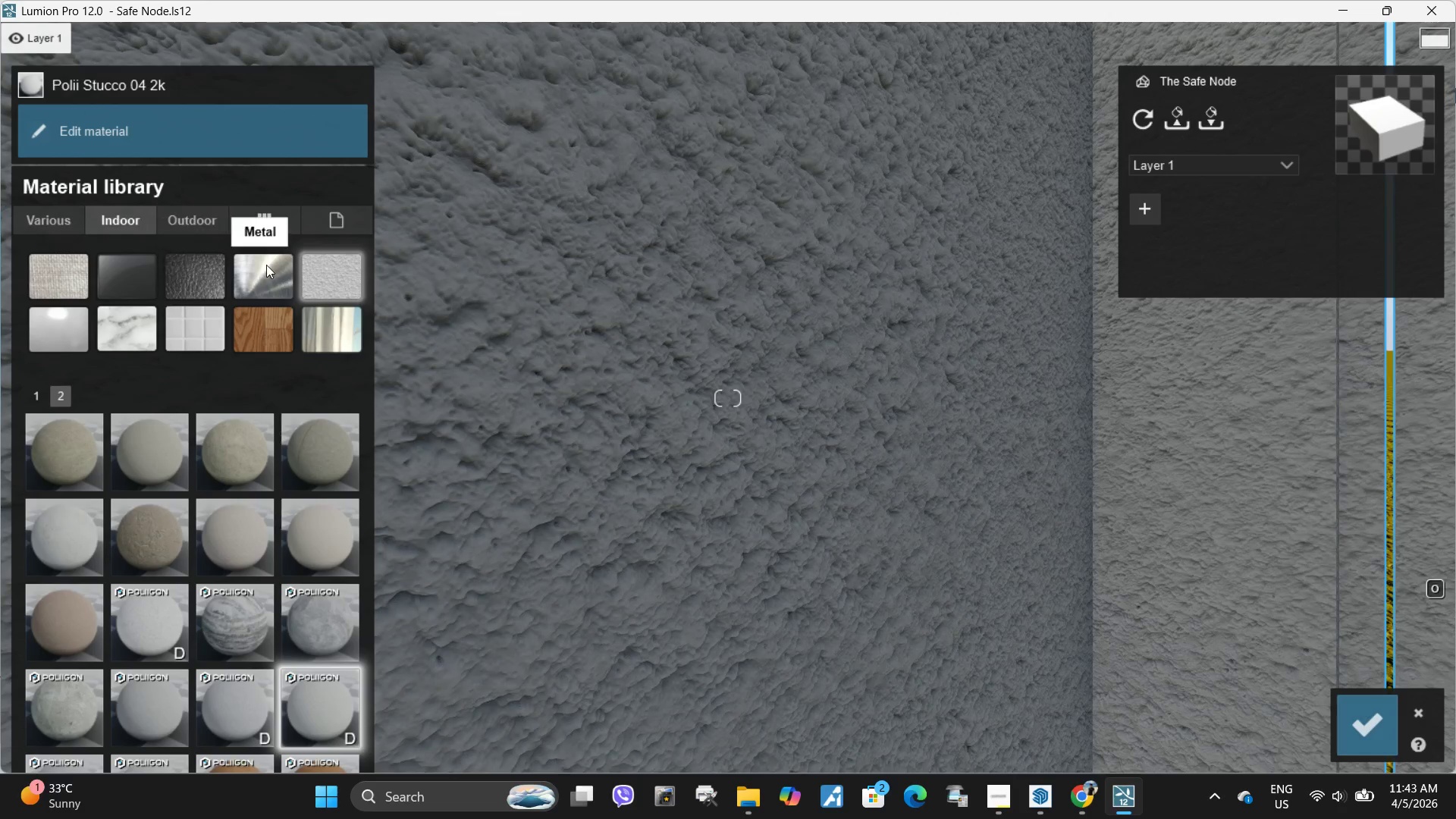 
mouse_move([196, 253])
 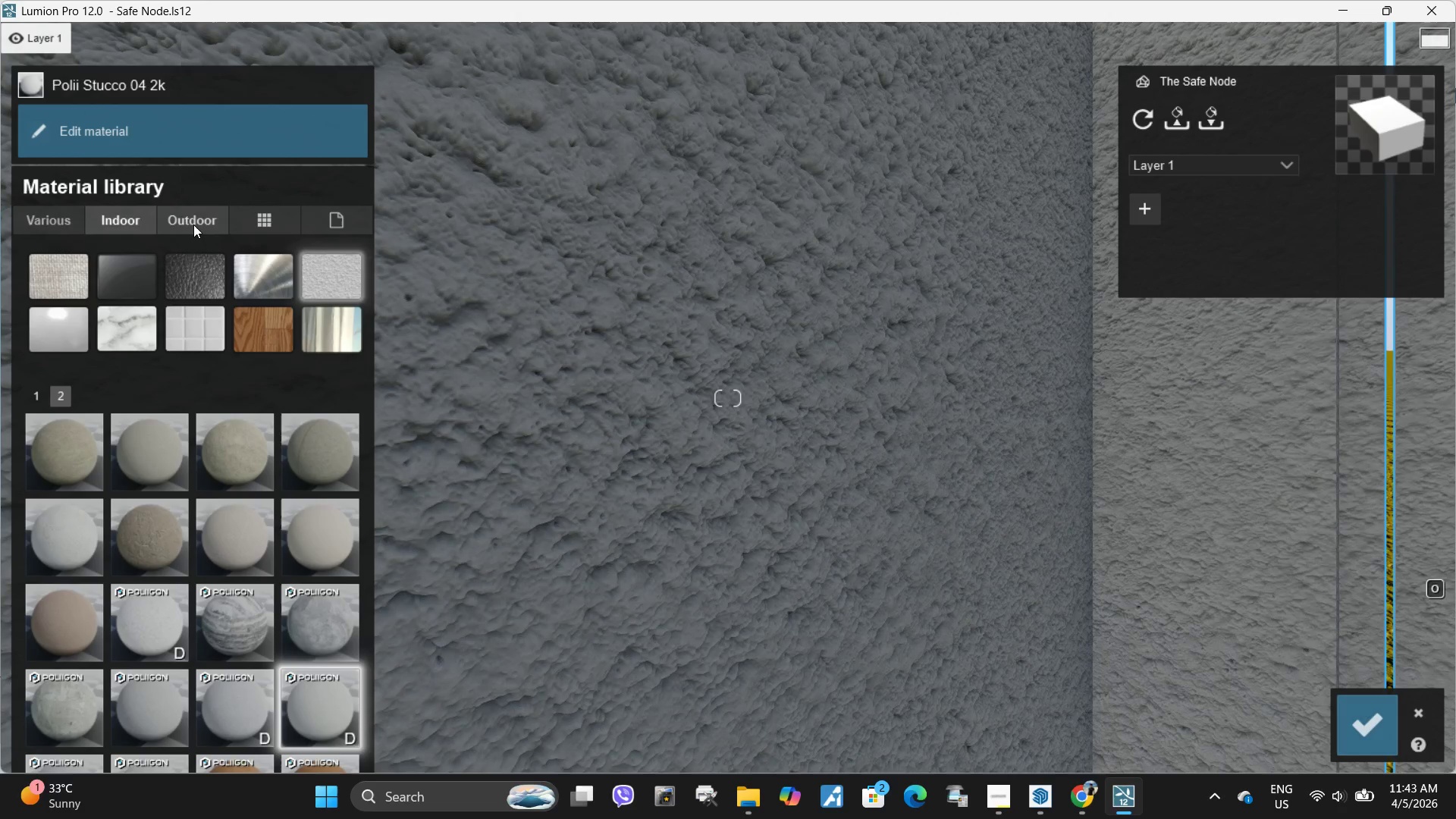 
left_click([193, 224])
 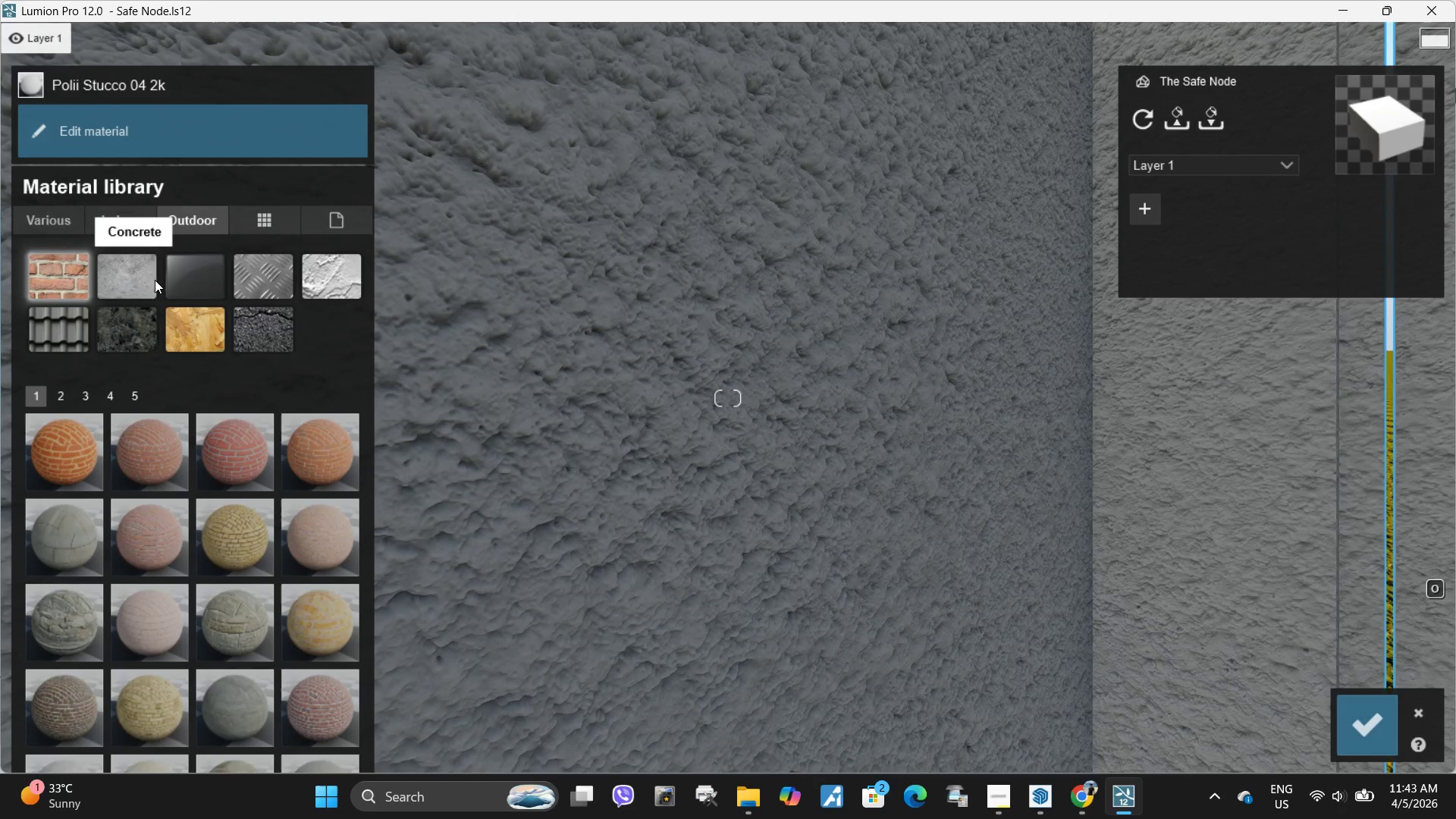 
left_click([146, 278])
 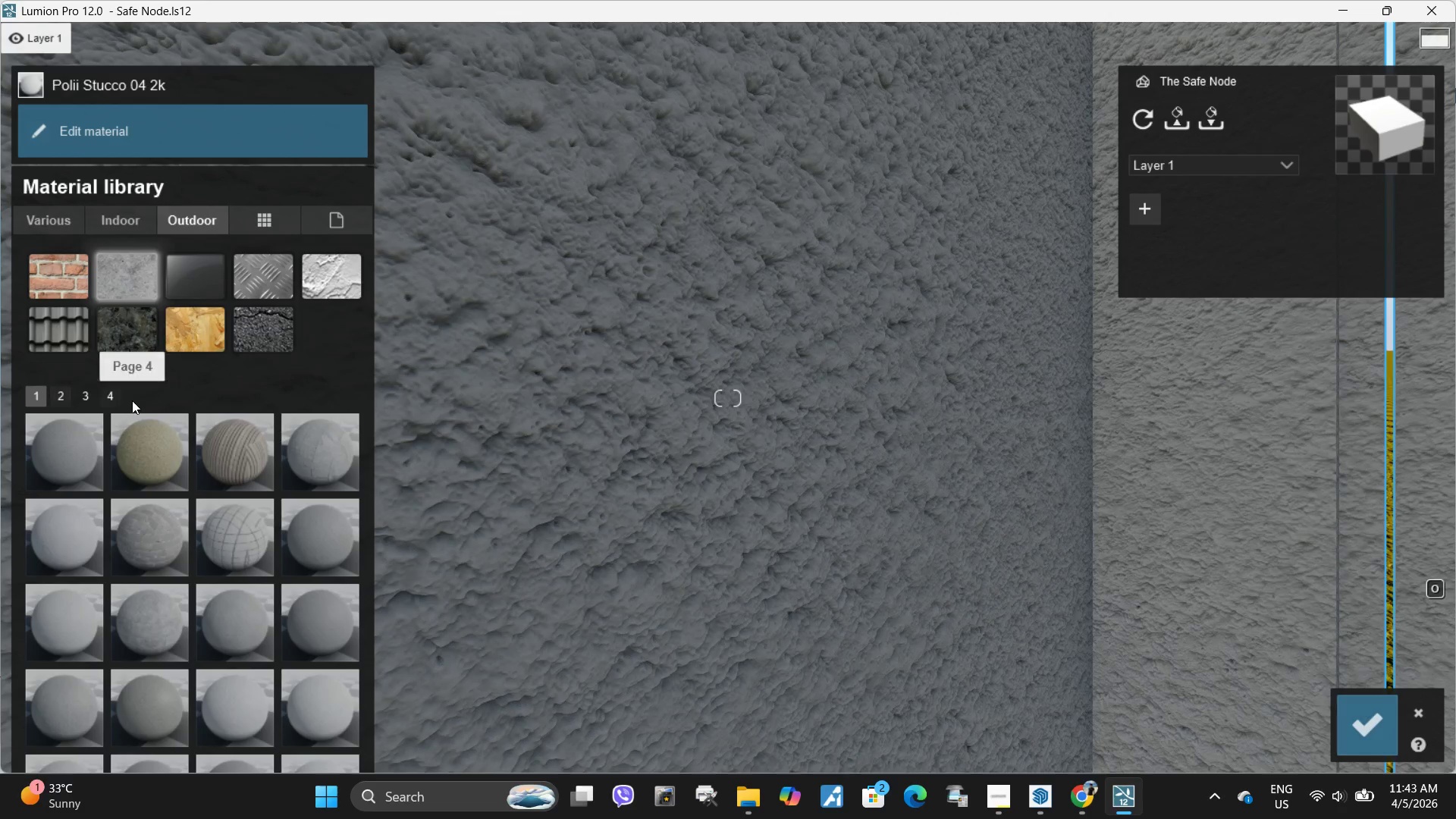 
left_click([113, 395])
 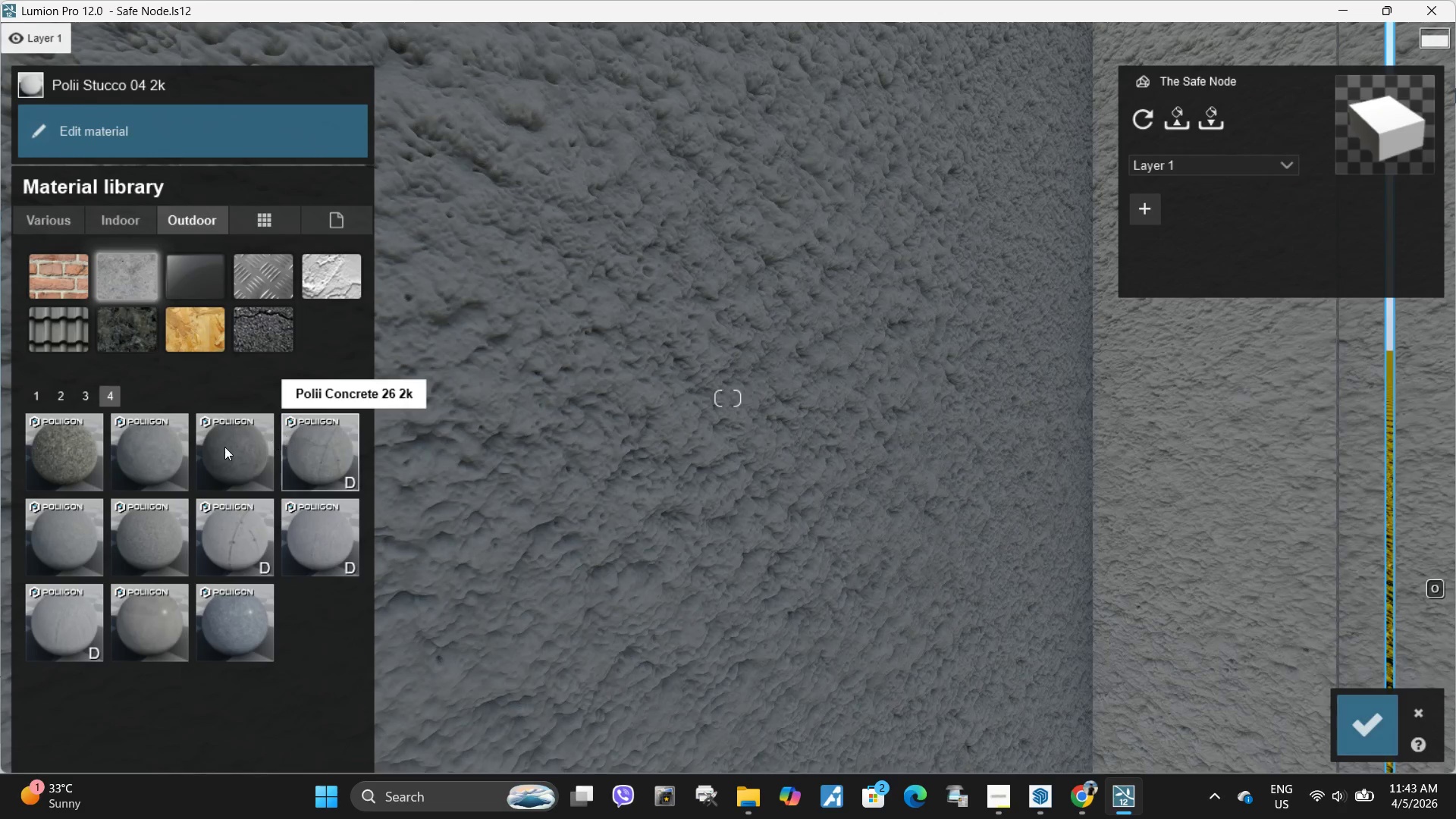 
left_click([147, 444])
 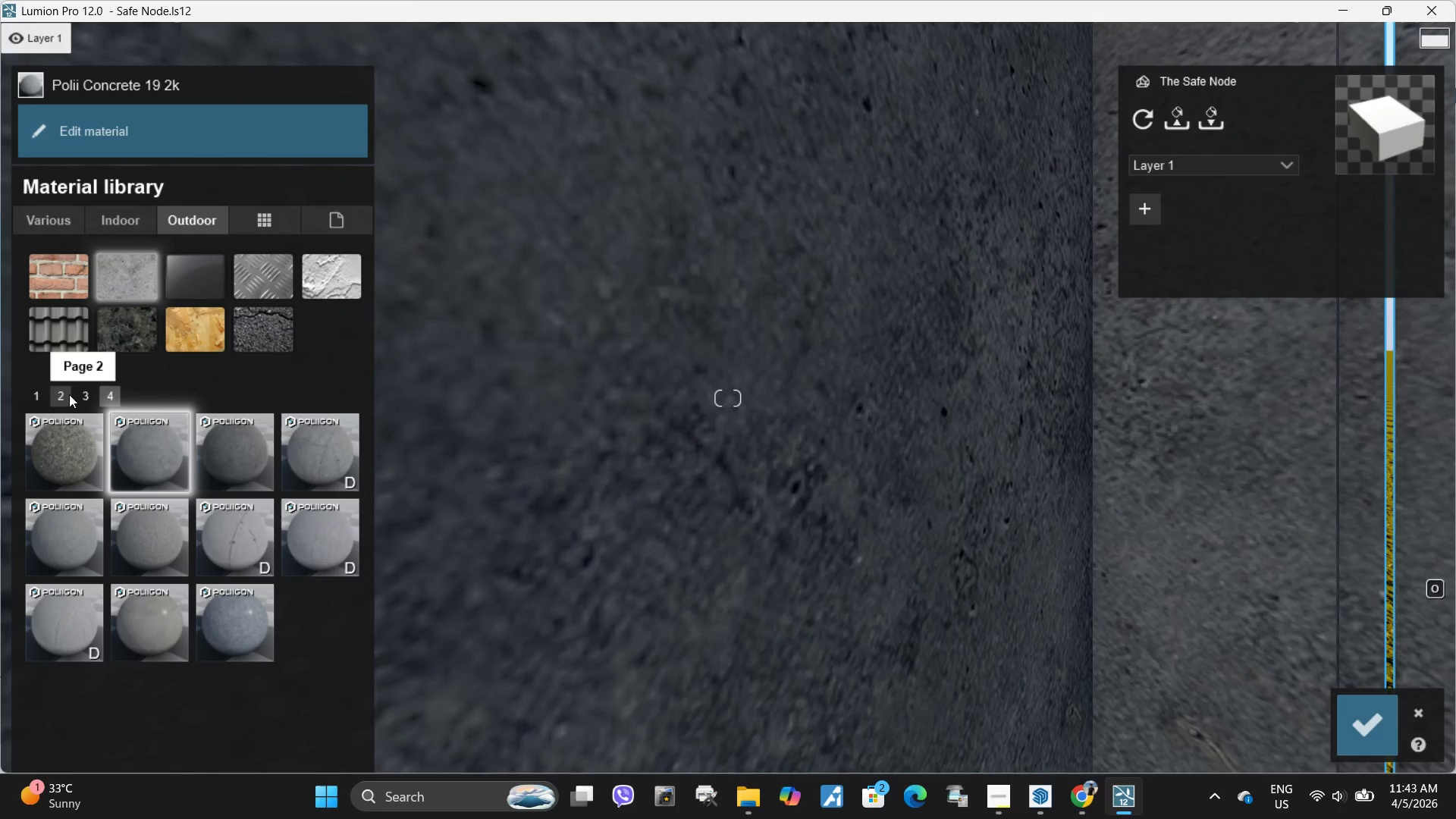 
left_click([85, 405])
 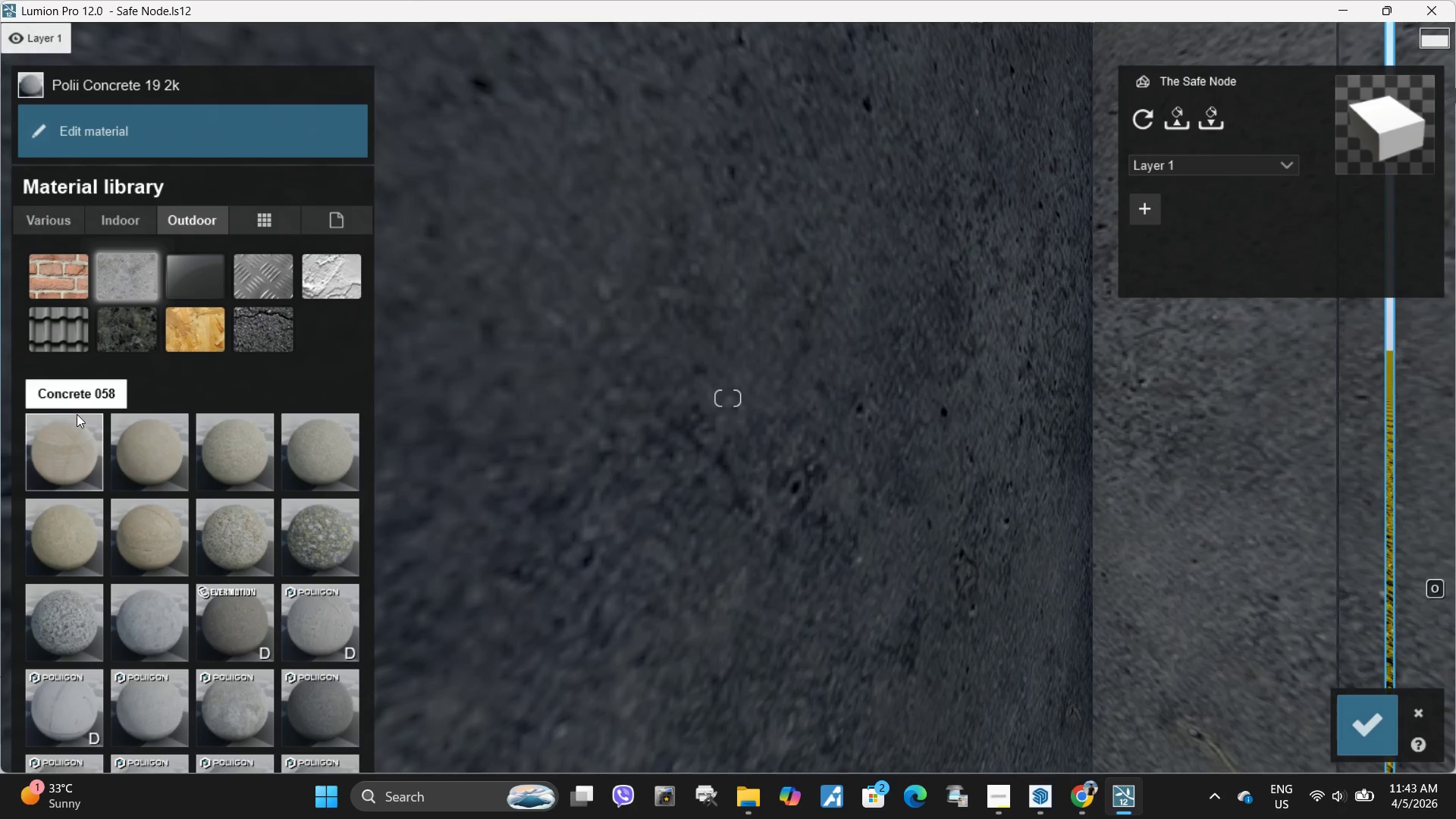 
left_click([58, 394])
 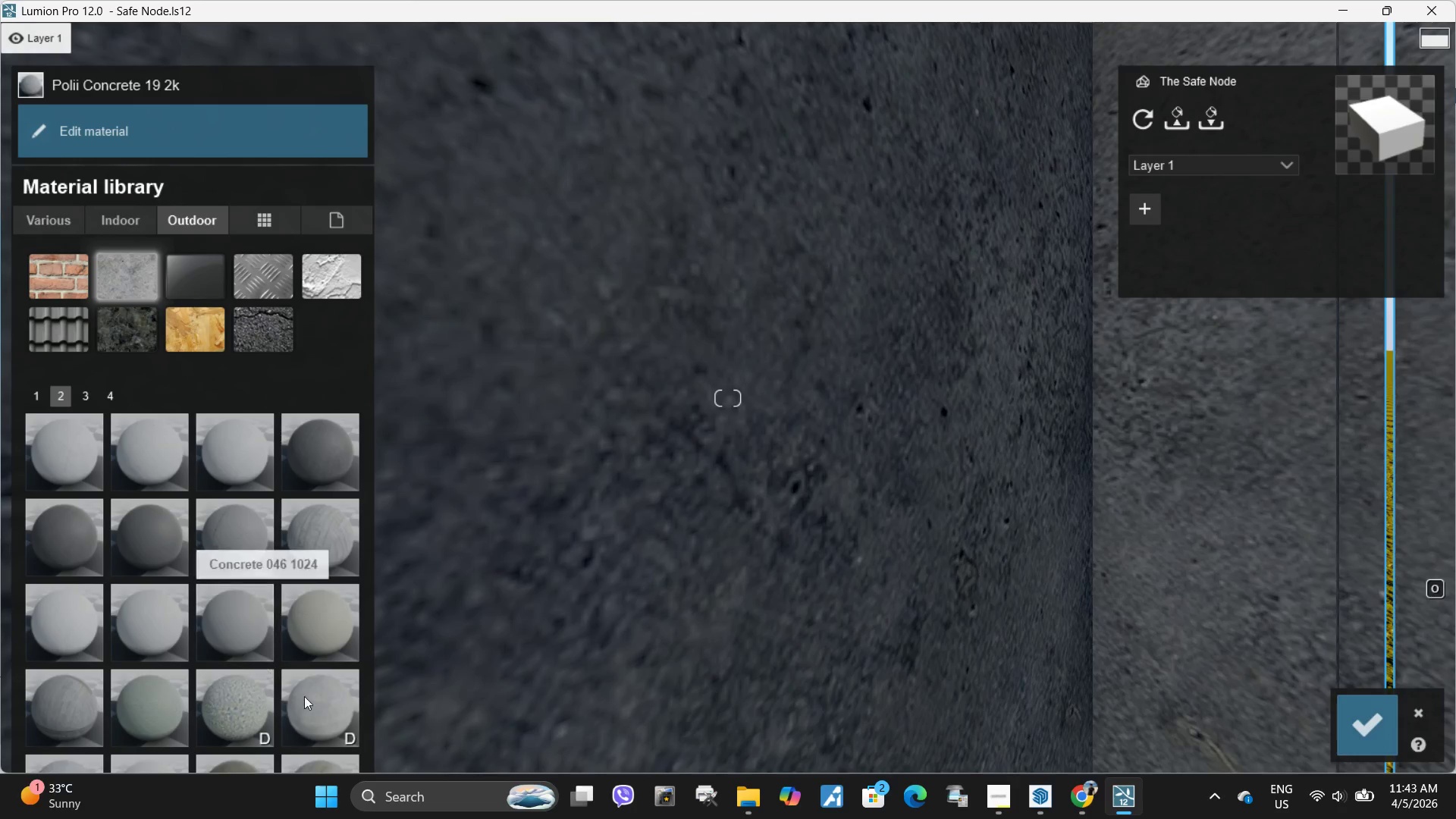 
left_click([314, 710])
 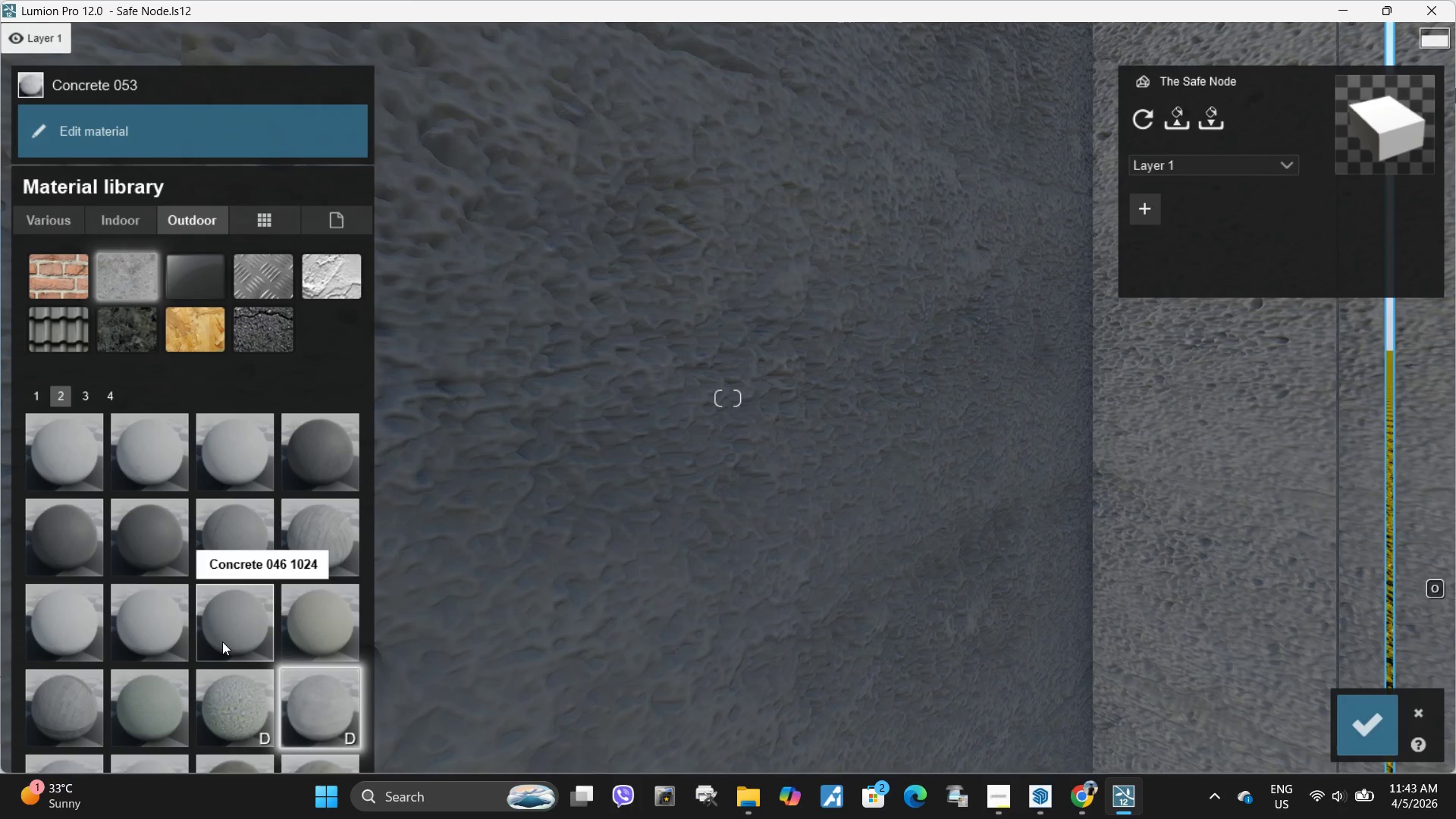 
left_click([222, 642])
 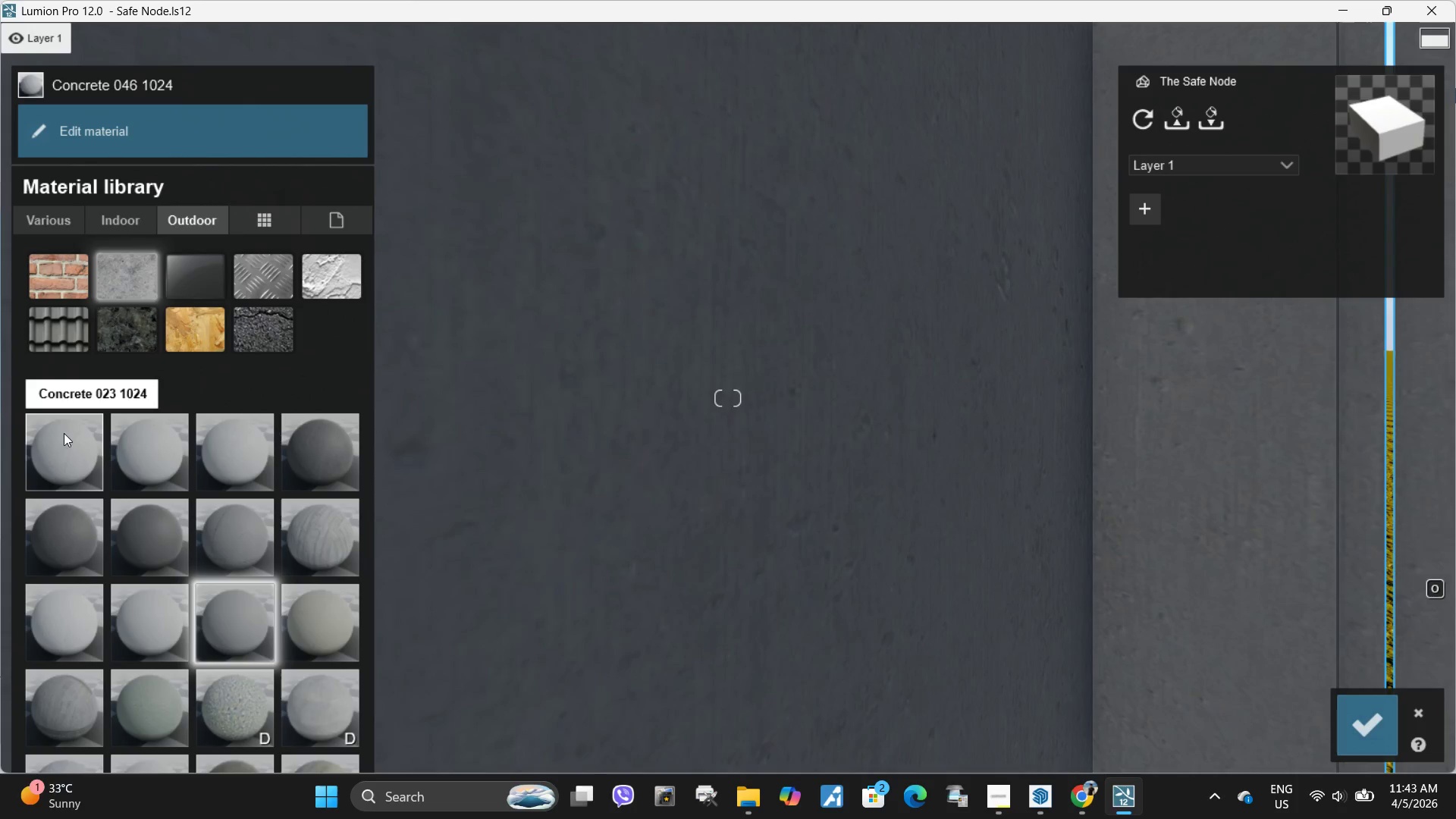 
left_click([68, 460])
 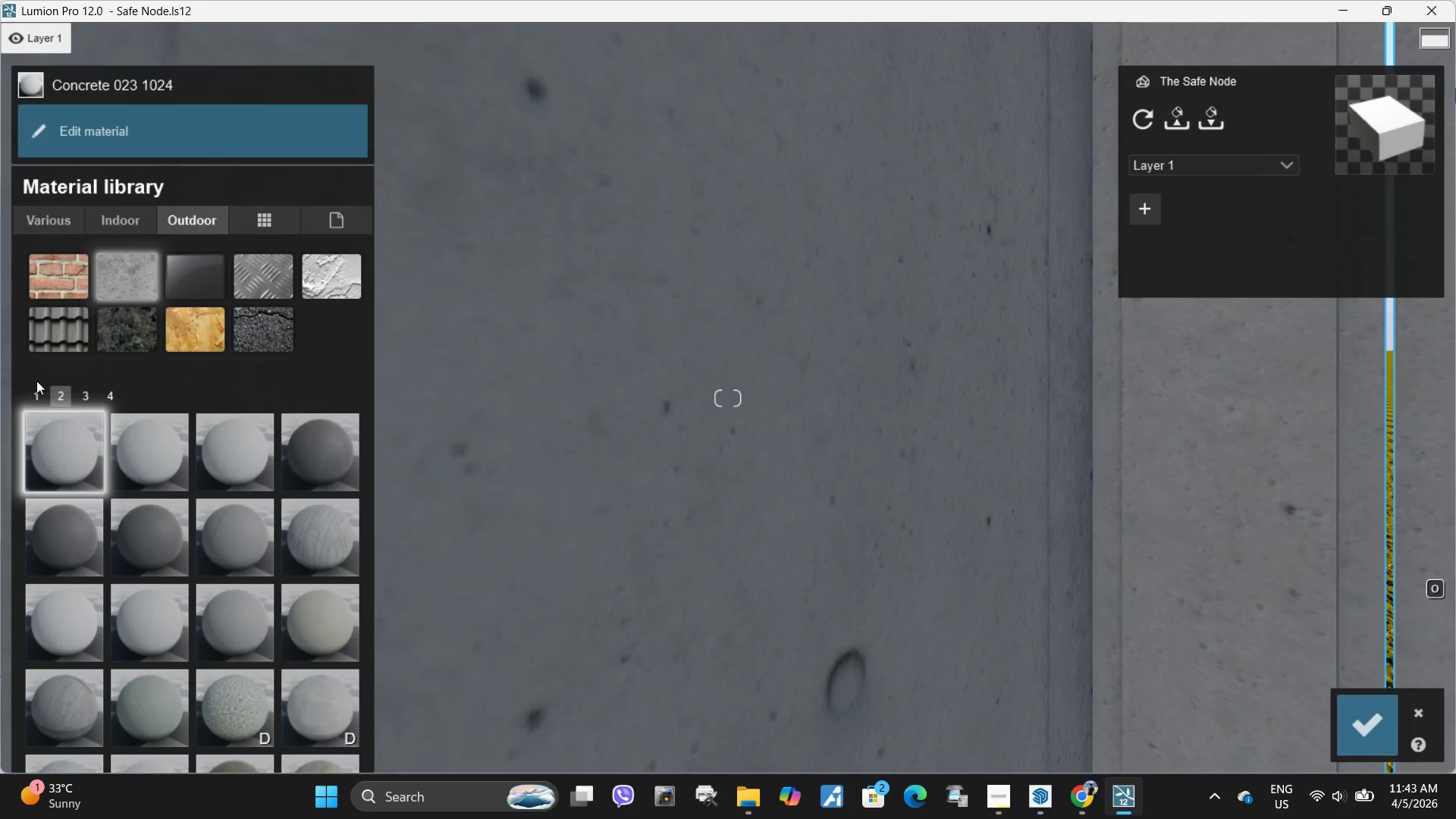 
left_click([39, 385])
 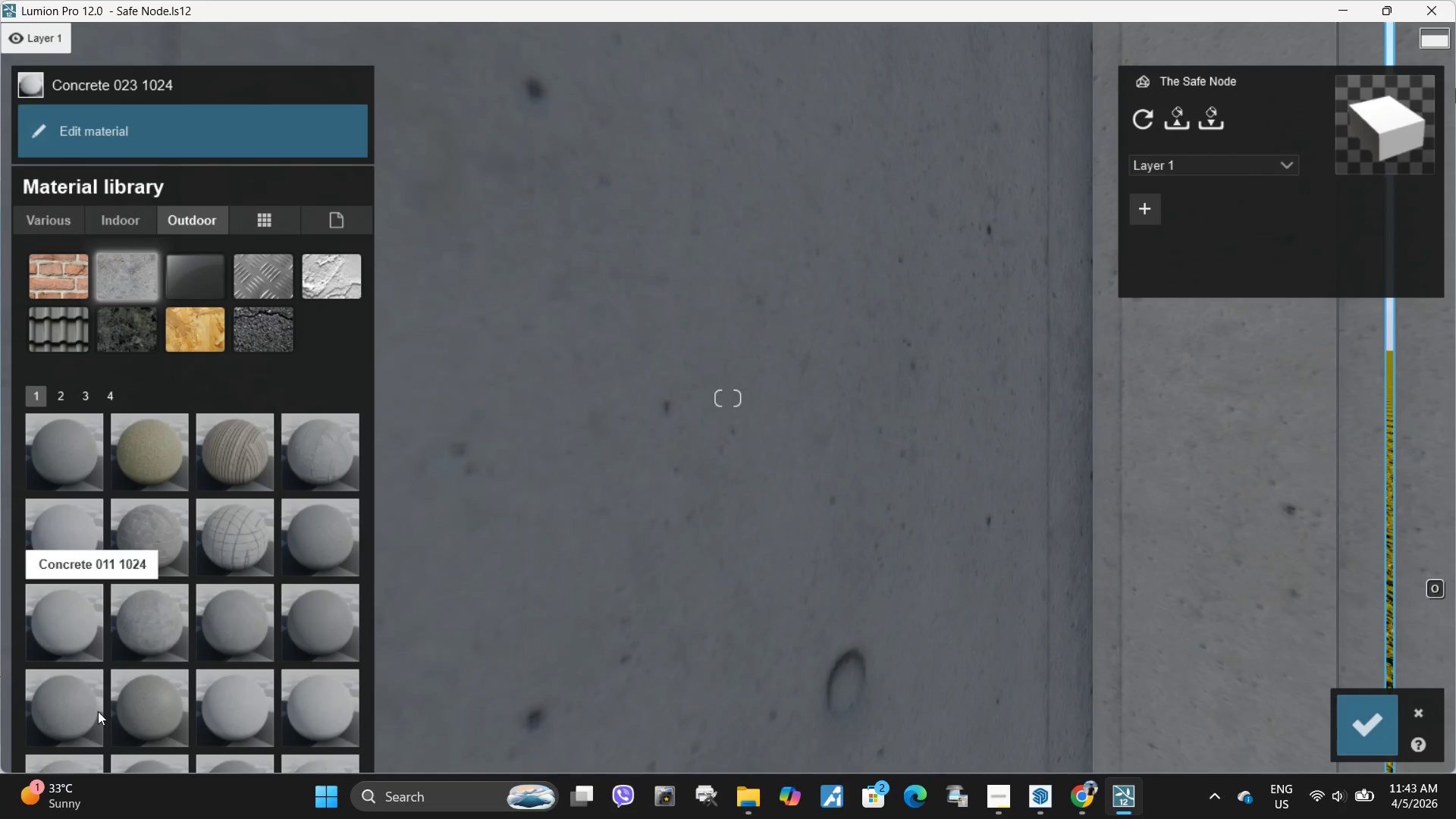 
left_click([64, 394])
 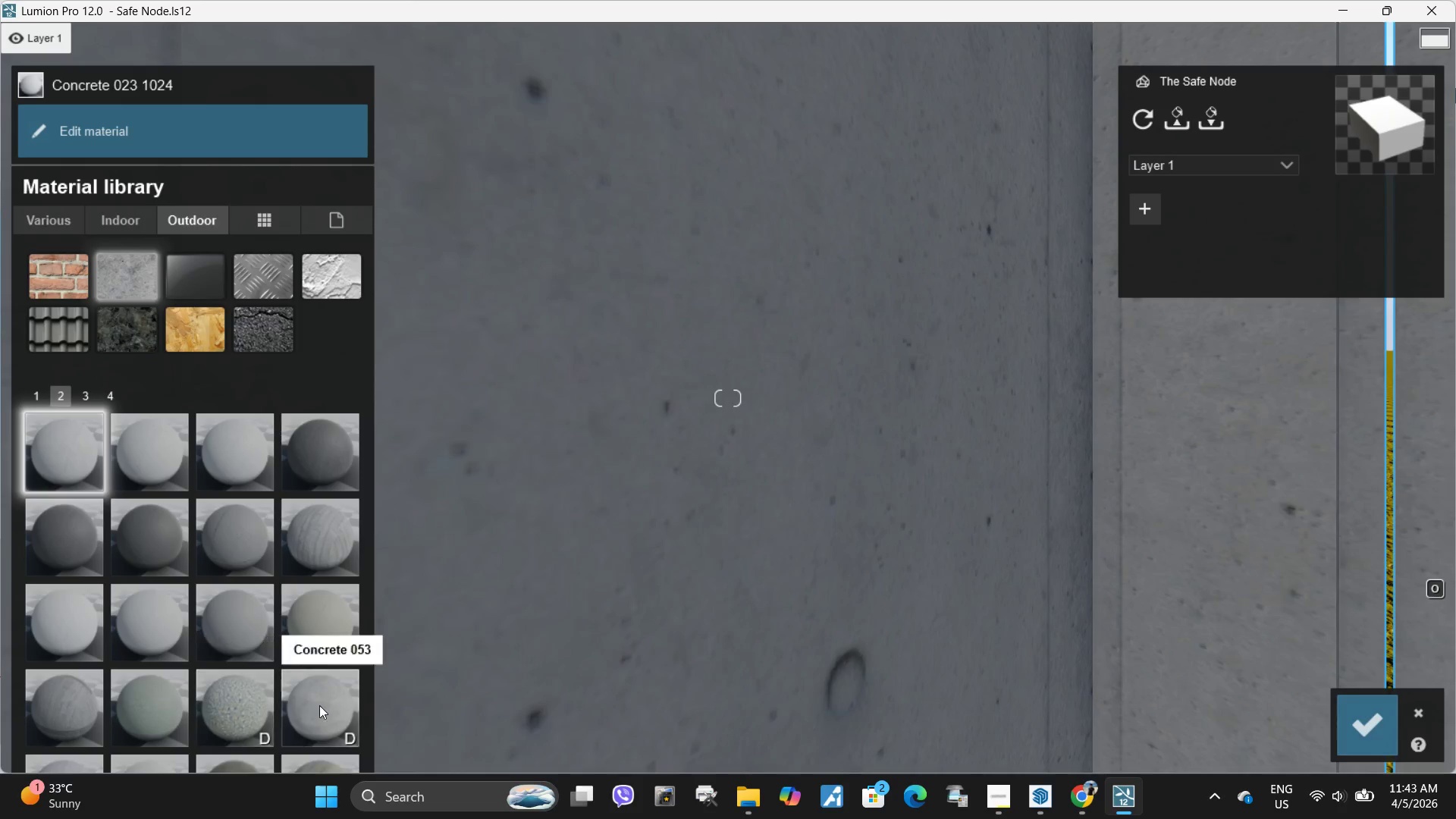 
left_click([108, 395])
 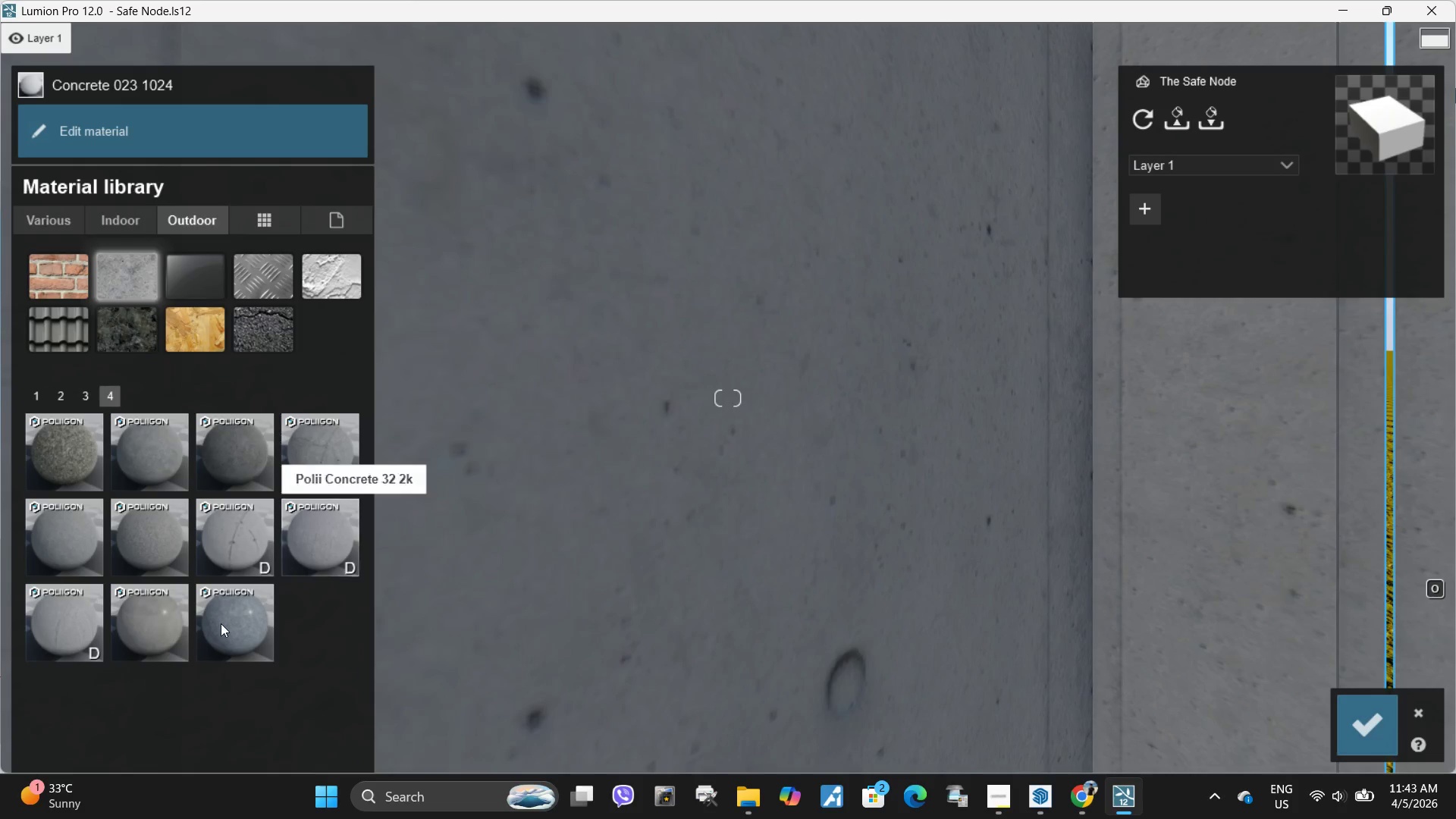 
left_click([221, 623])
 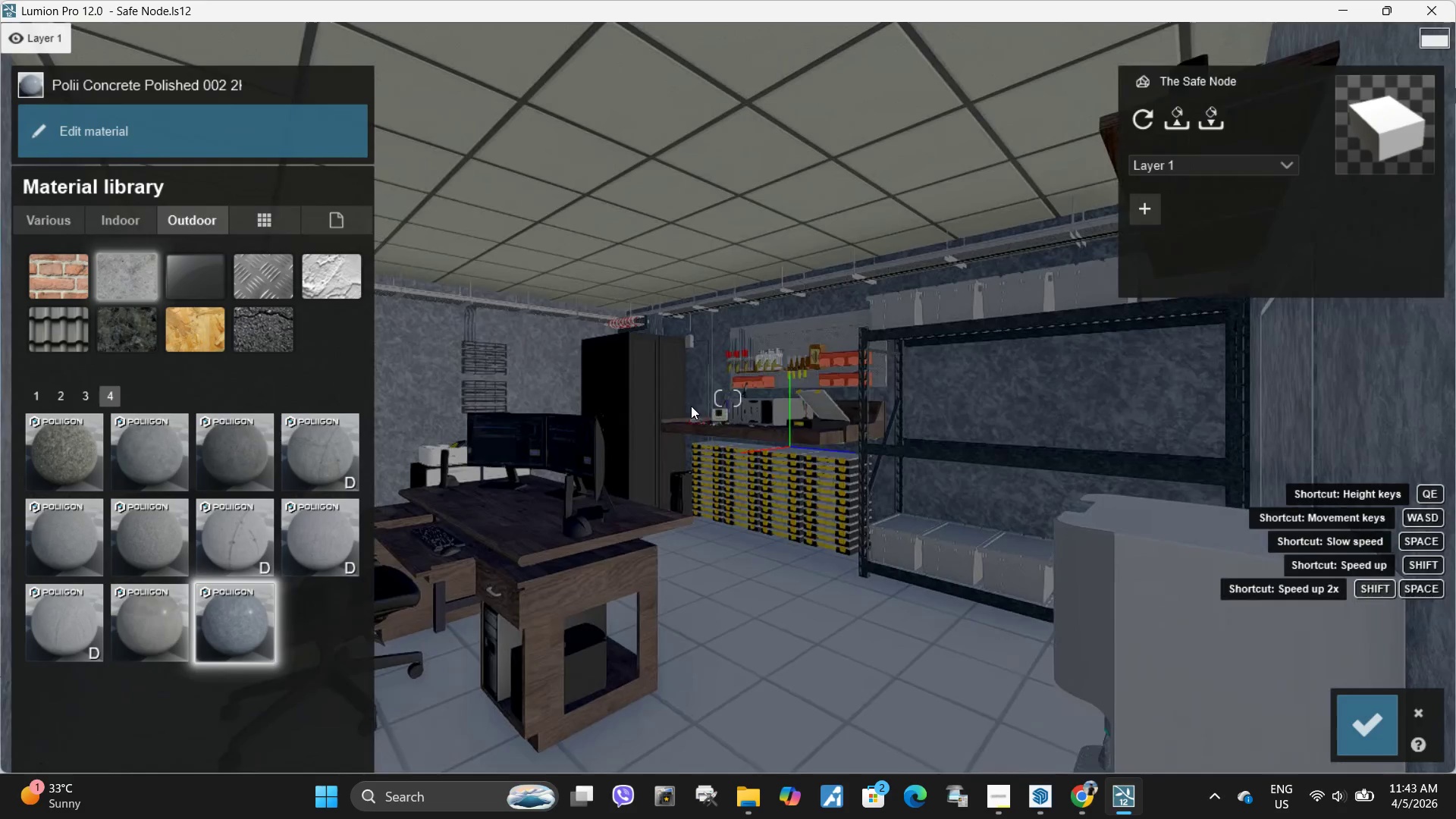 
left_click([154, 635])
 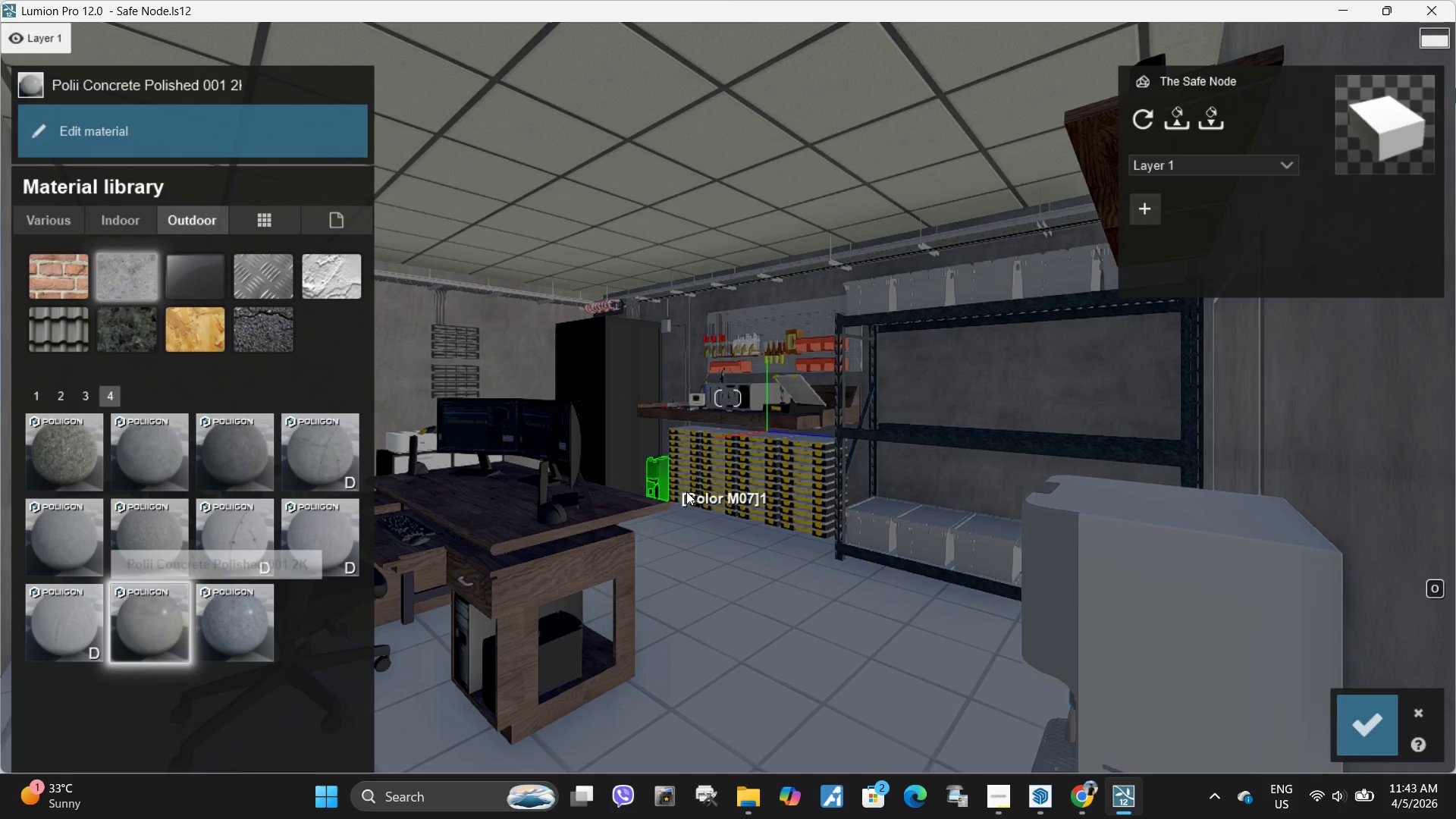 
type(awasa)
 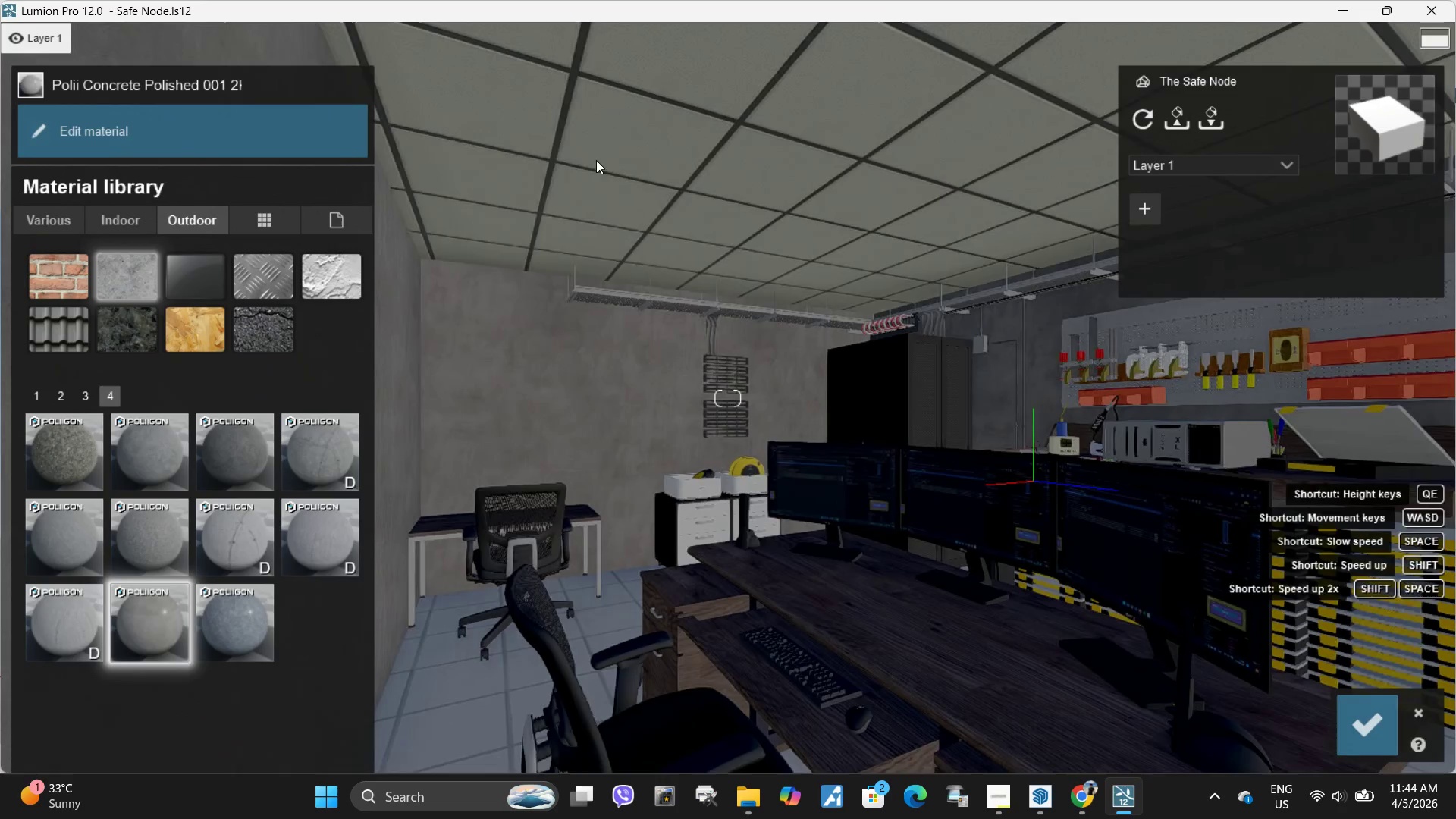 
left_click([164, 136])
 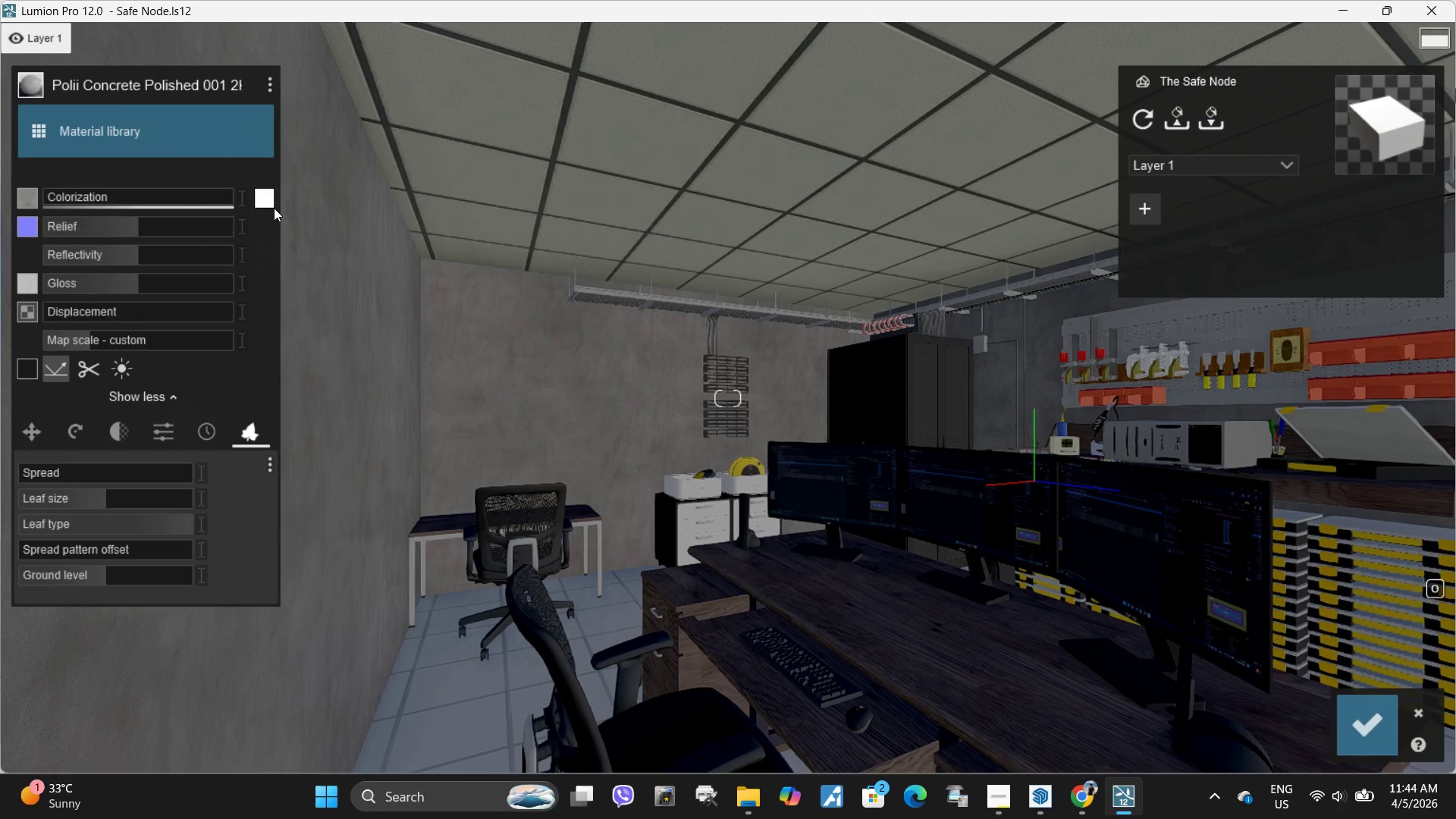 
left_click([266, 201])
 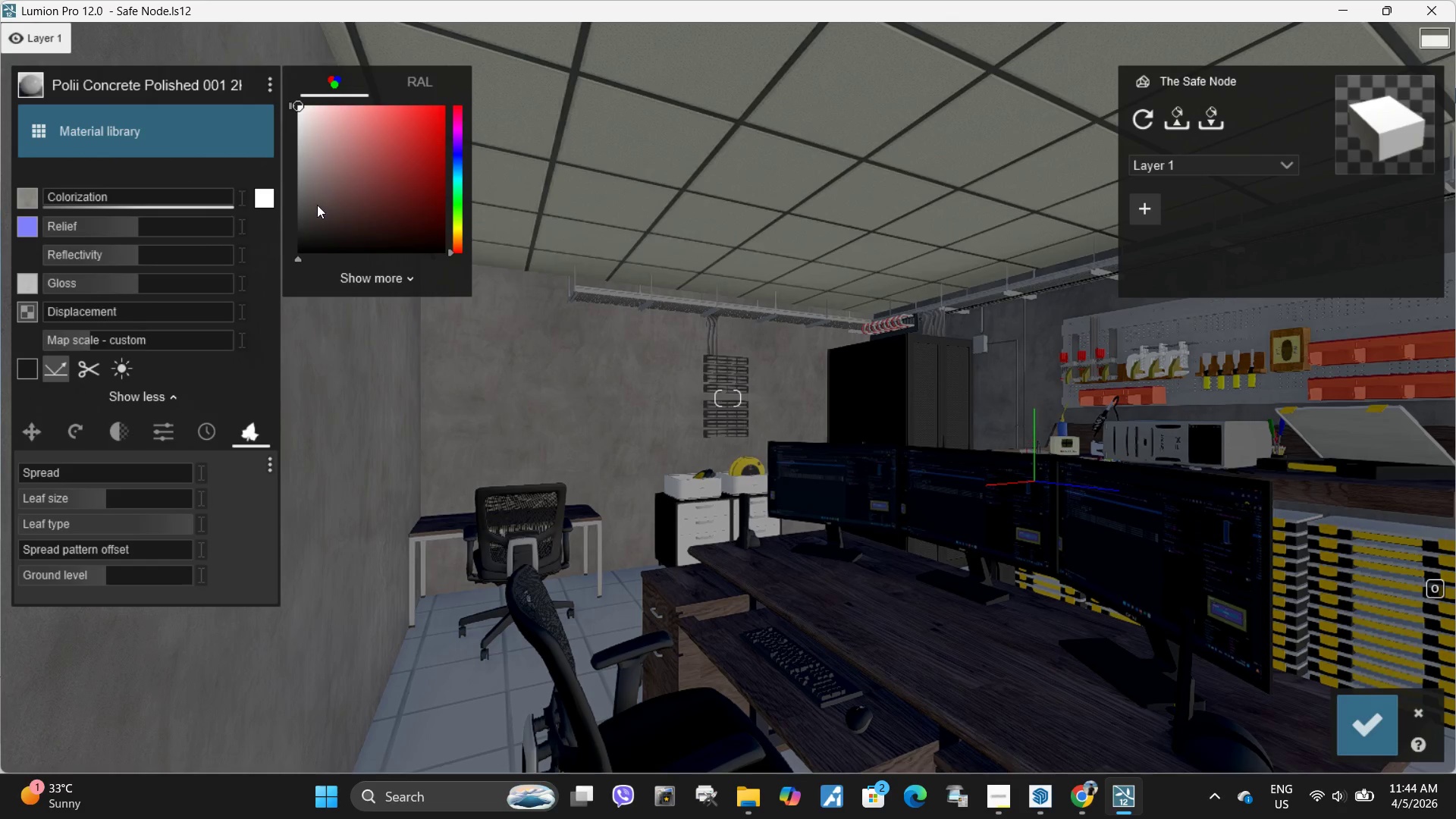 
left_click_drag(start_coordinate=[312, 218], to_coordinate=[296, 180])
 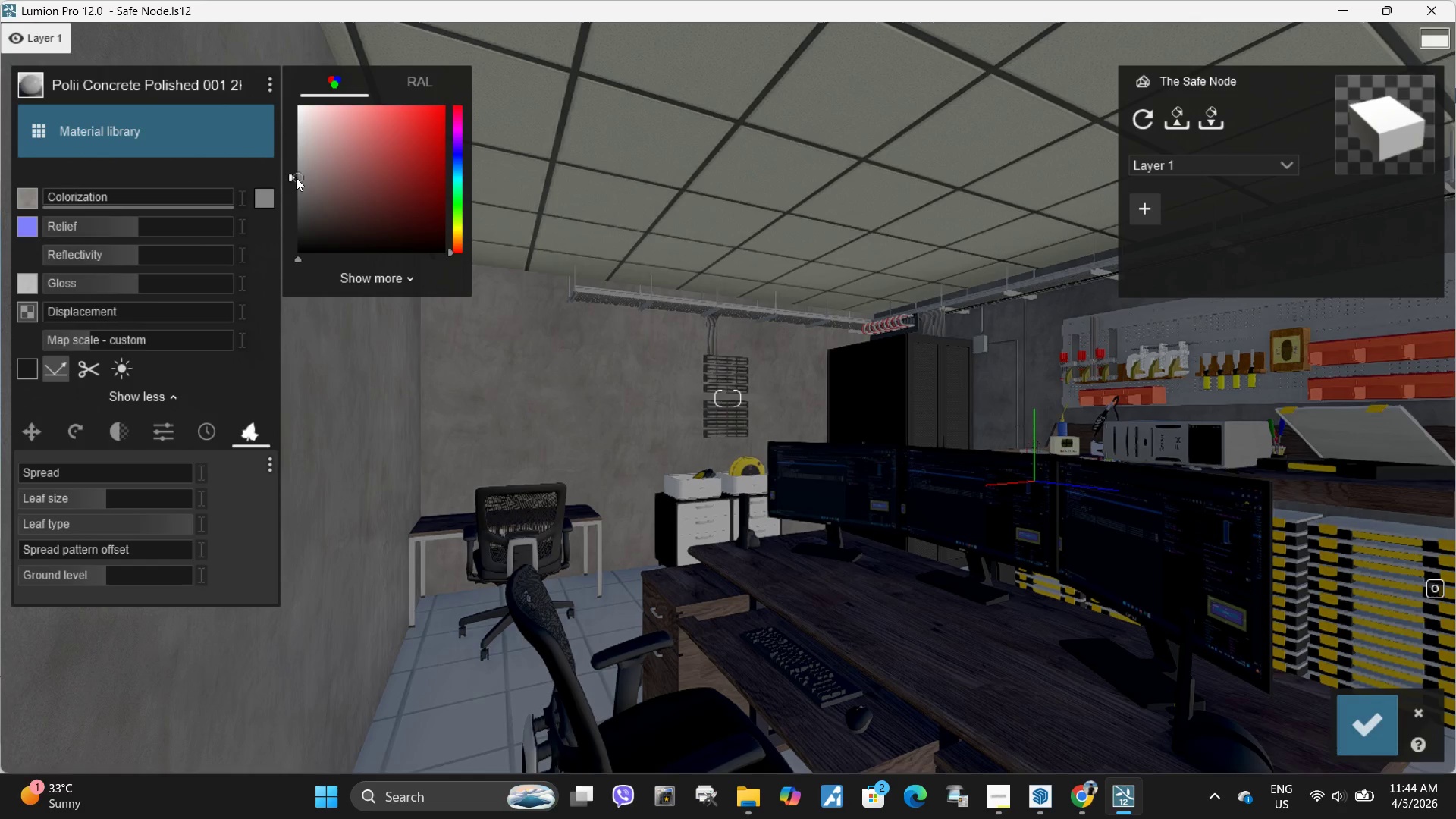 
left_click_drag(start_coordinate=[296, 177], to_coordinate=[296, 169])
 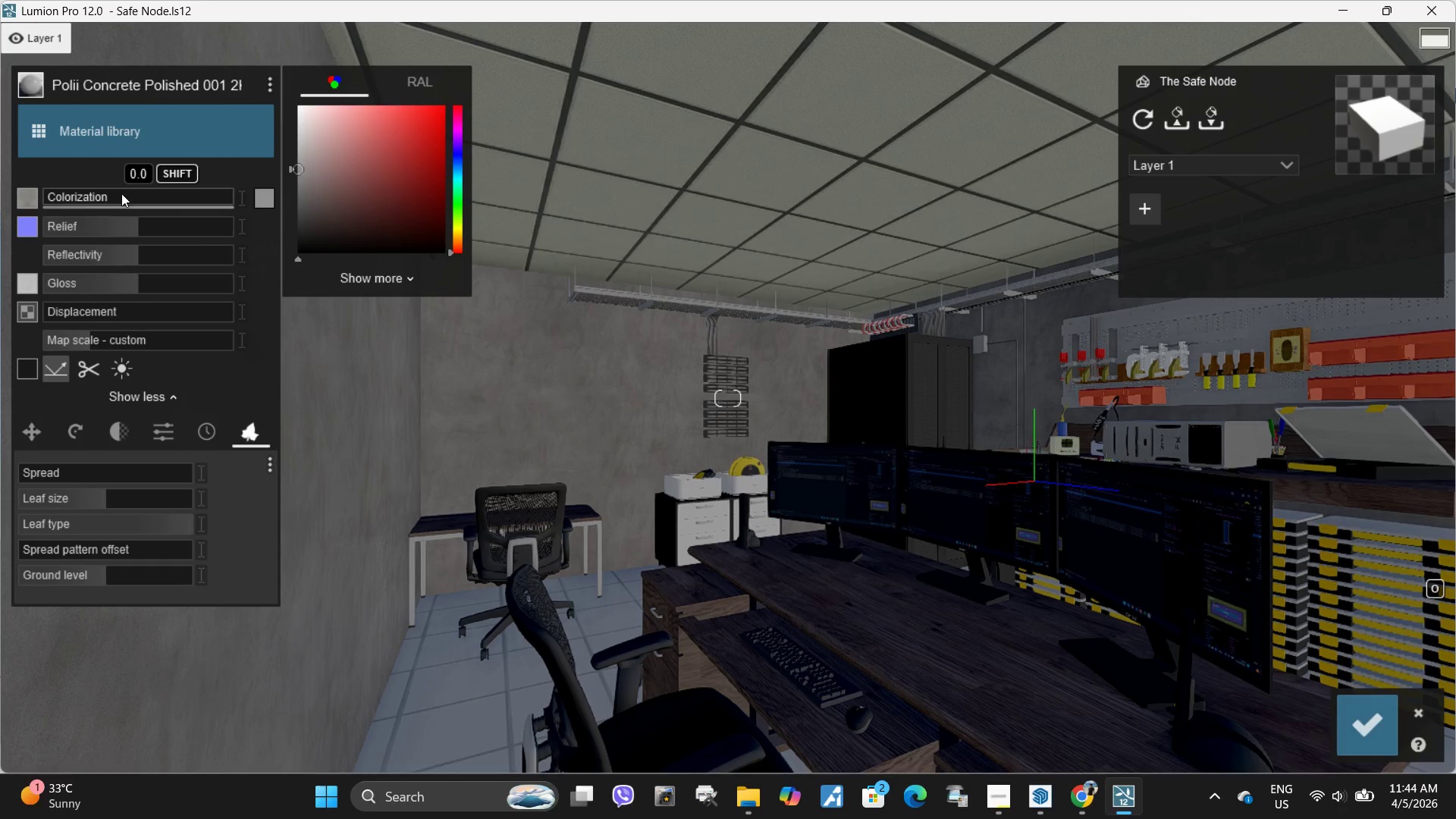 
left_click_drag(start_coordinate=[121, 194], to_coordinate=[266, 194])
 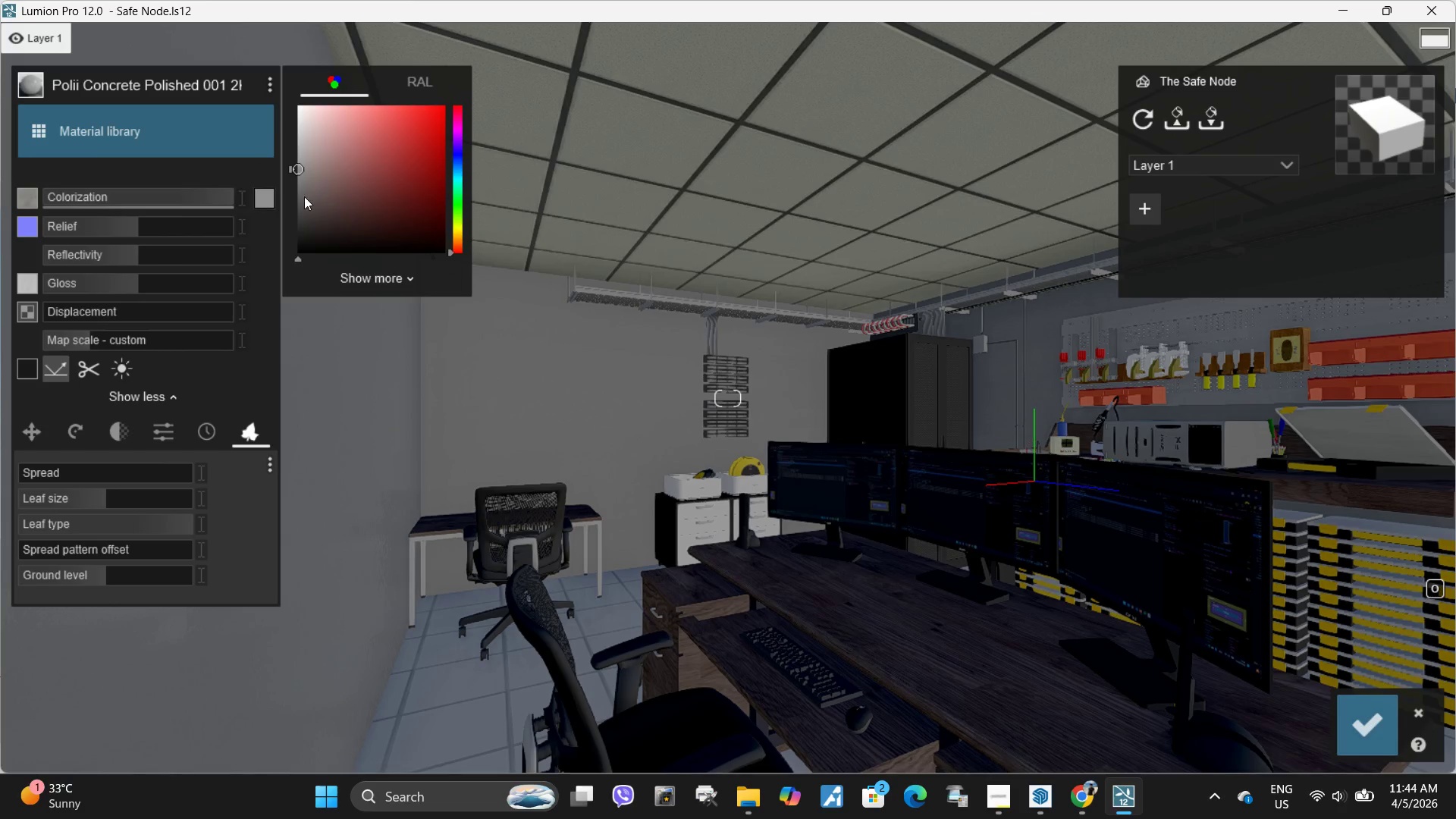 
left_click_drag(start_coordinate=[302, 161], to_coordinate=[297, 130])
 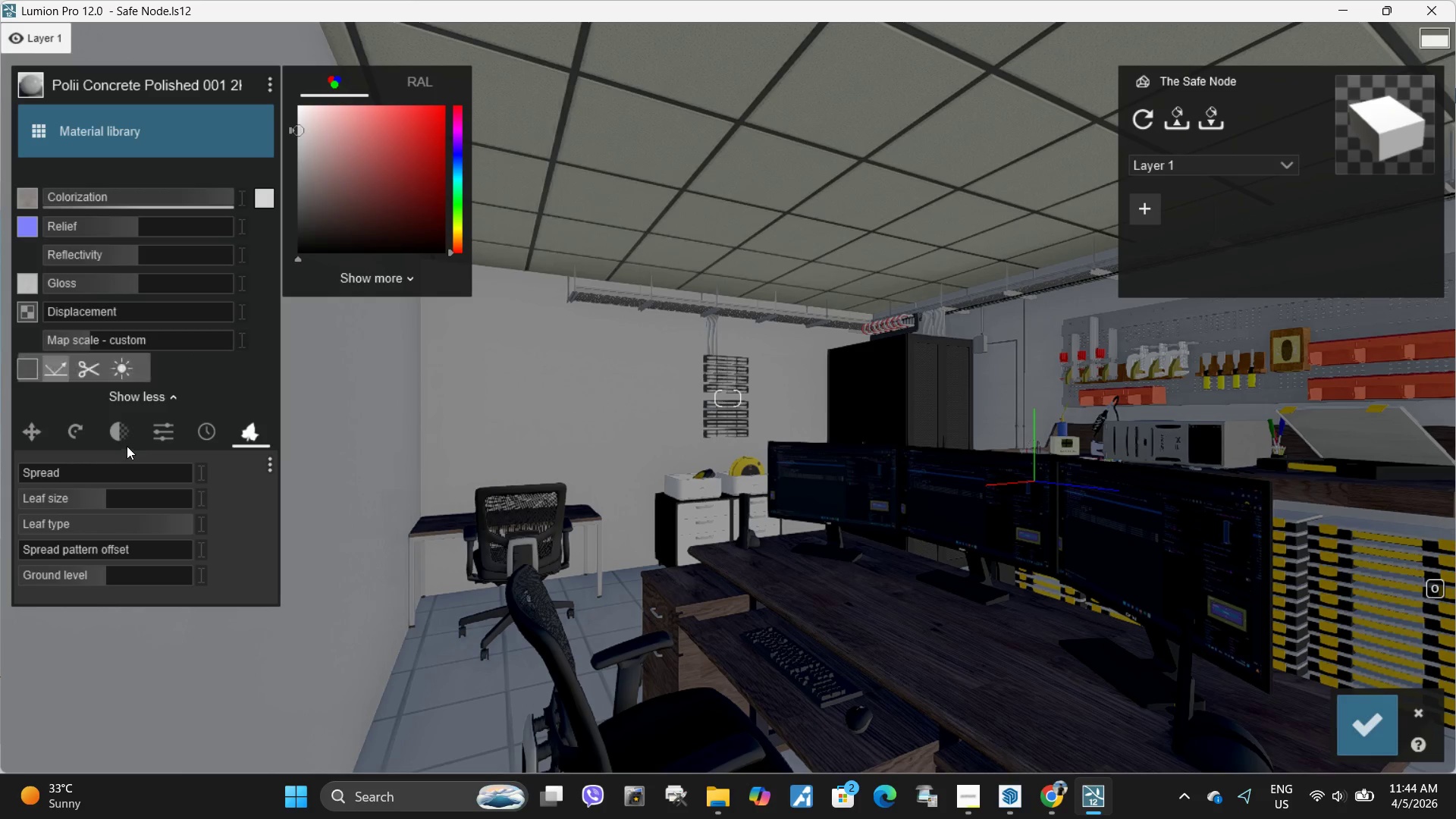 
wait(5.26)
 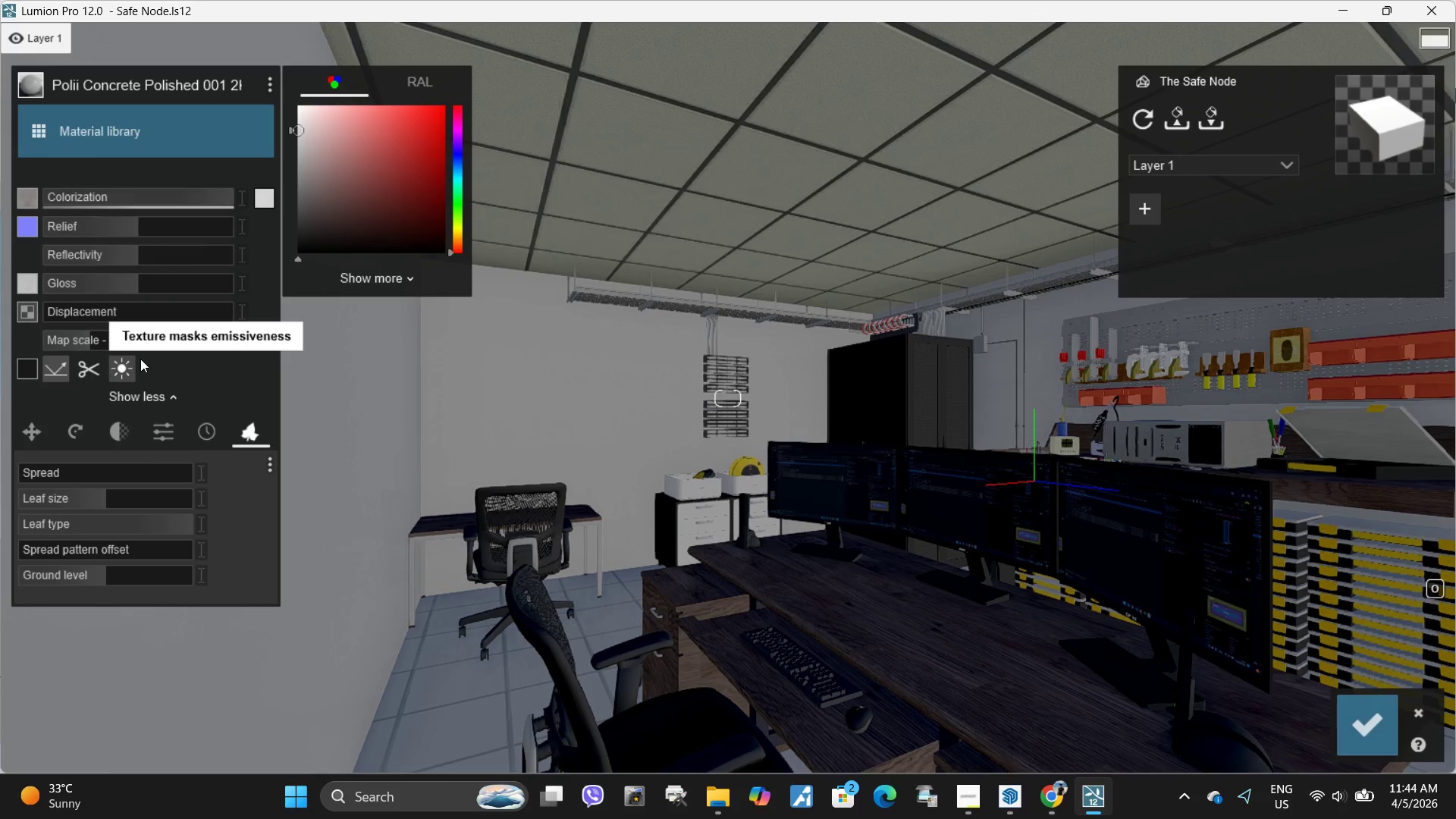 
left_click([70, 417])
 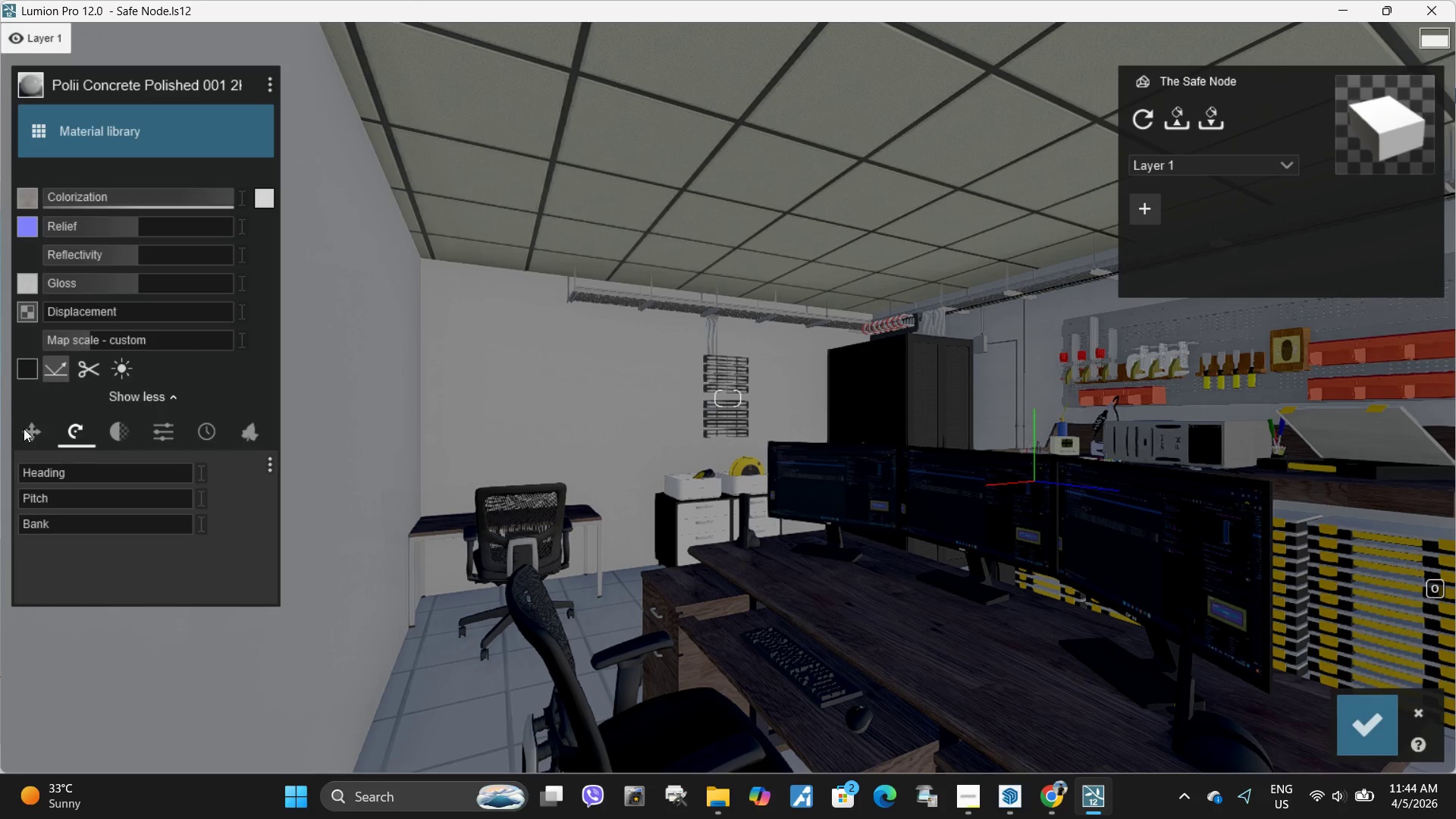 
left_click([21, 427])
 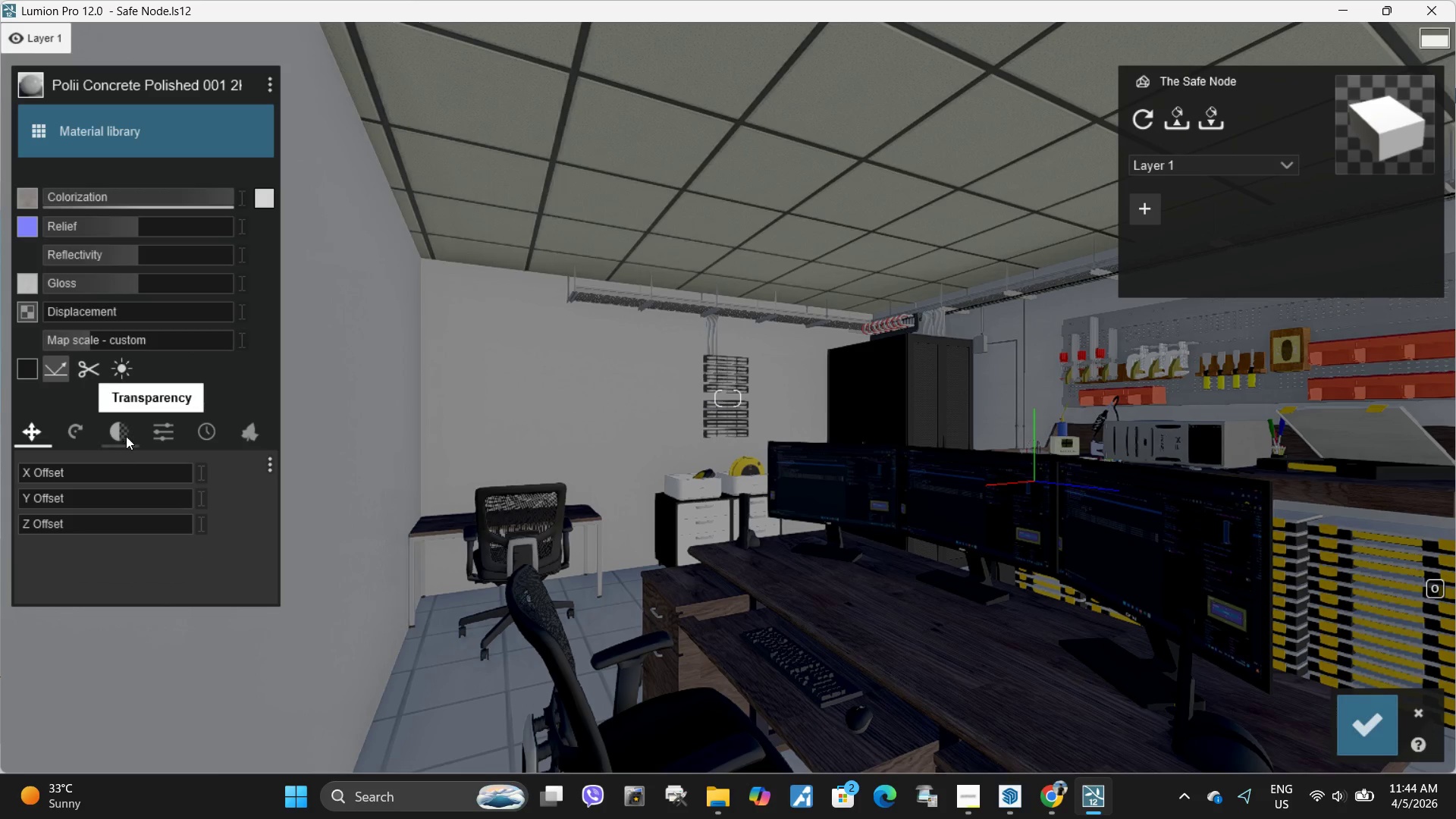 
left_click([164, 435])
 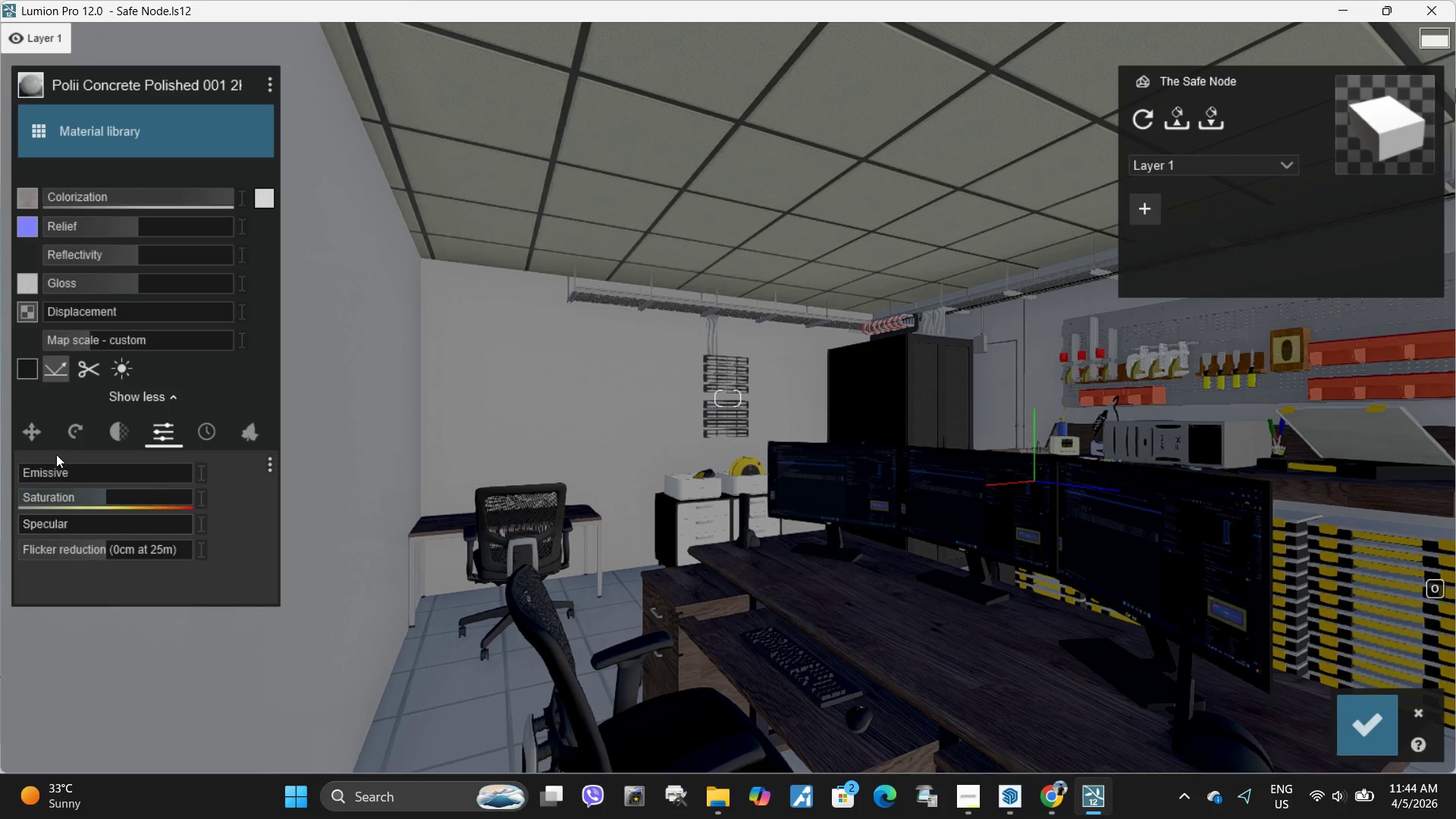 
left_click([86, 426])
 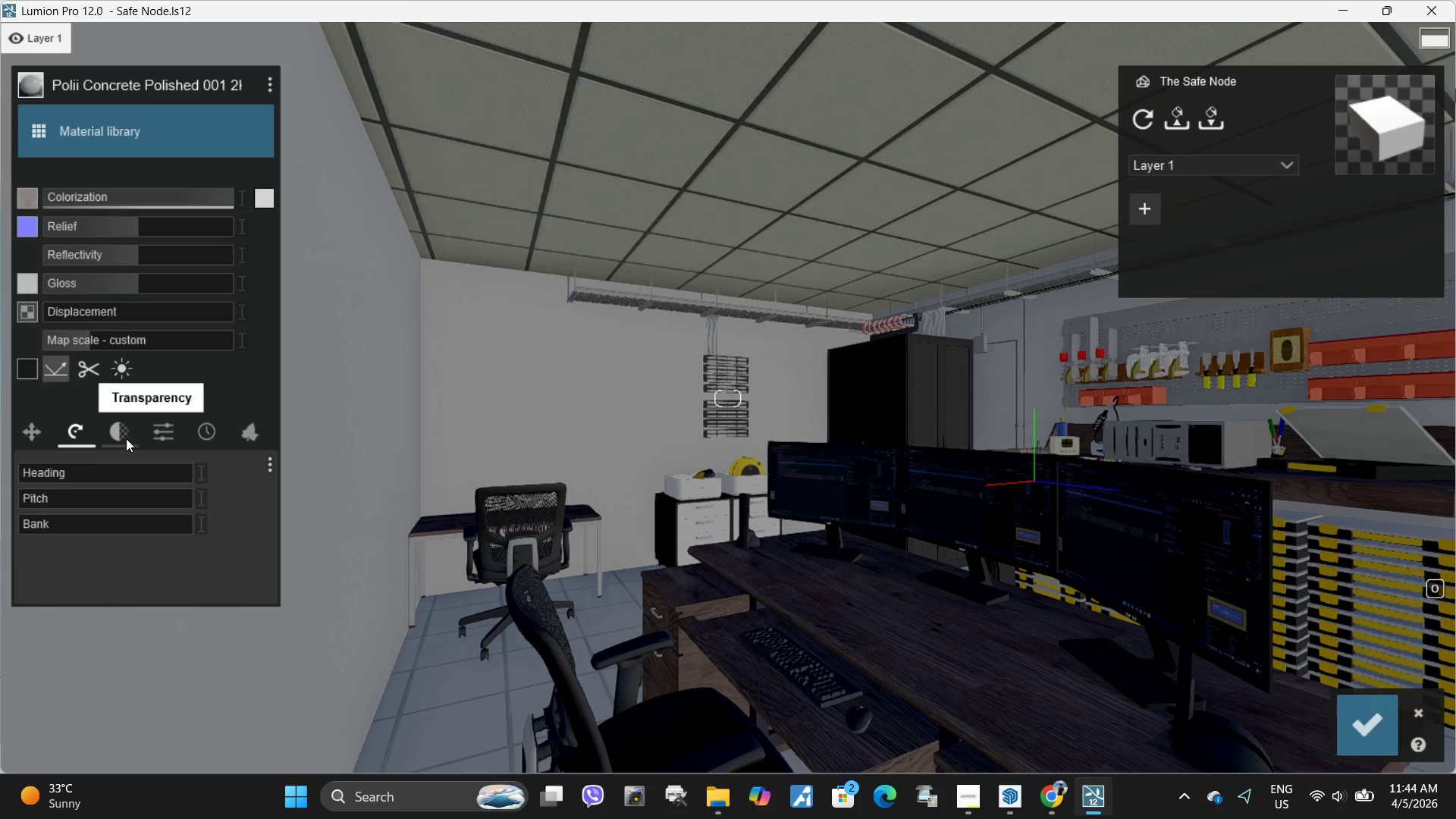 
left_click([126, 438])
 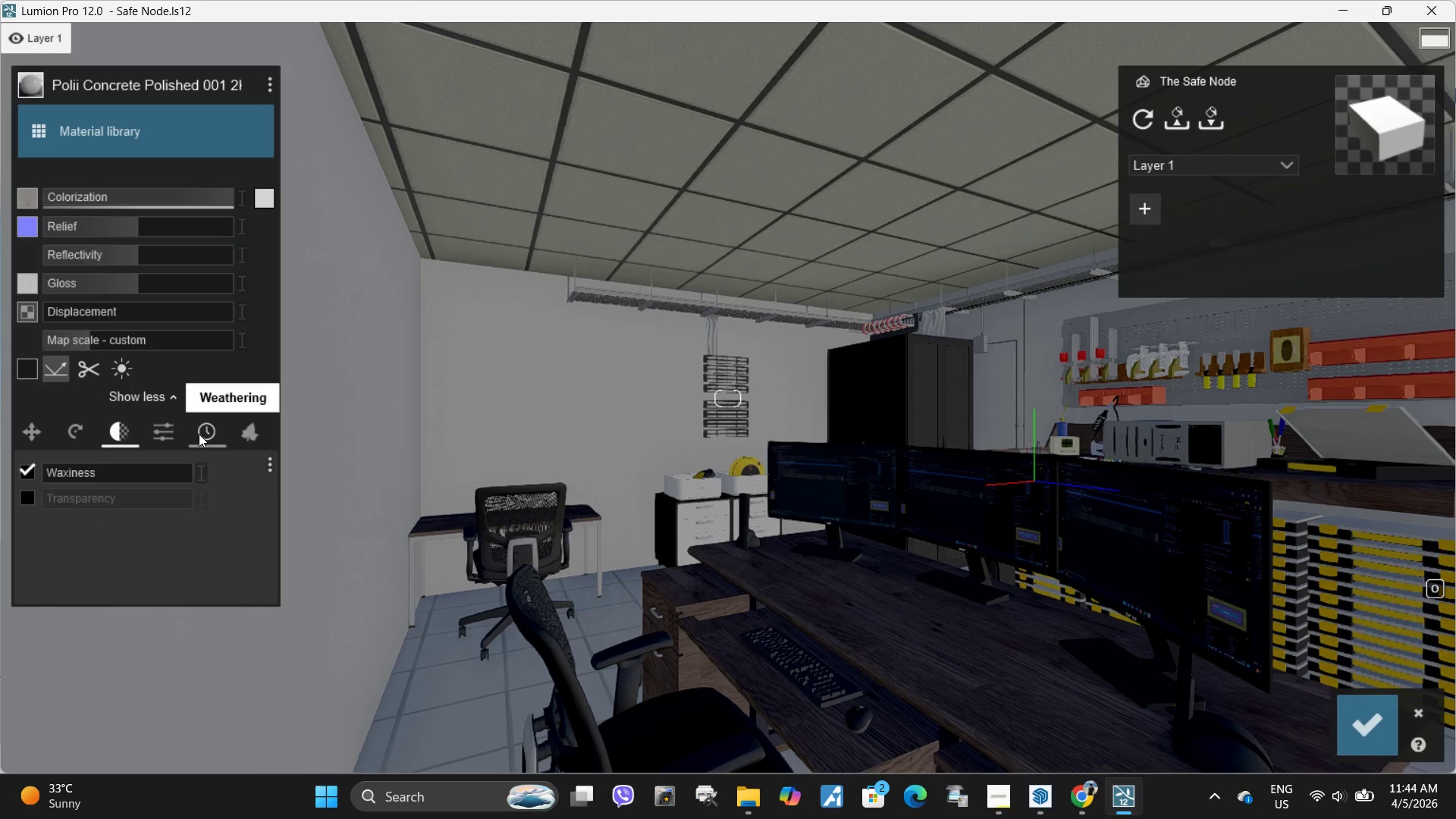 
key(W)
 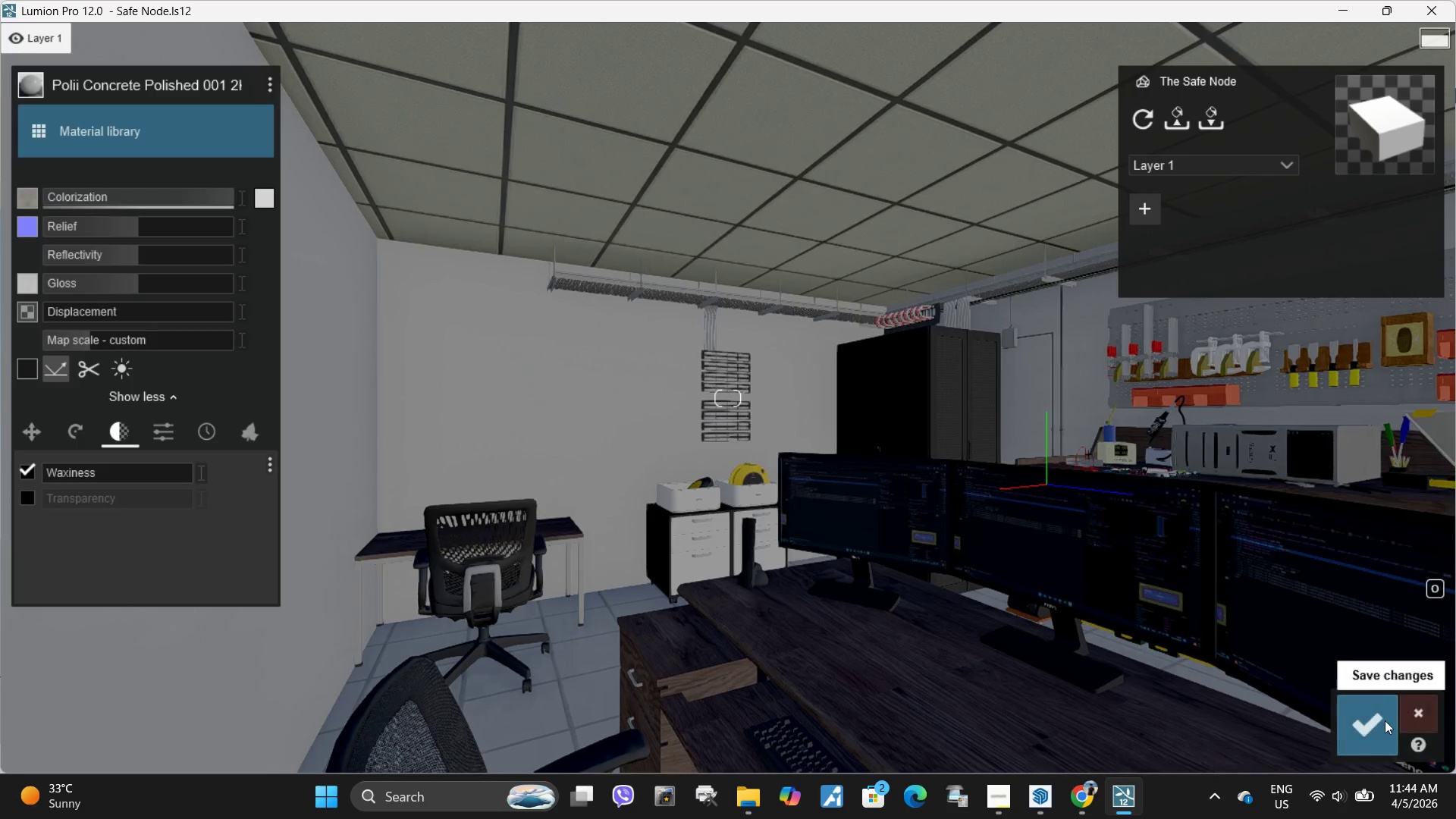 
left_click([1381, 726])
 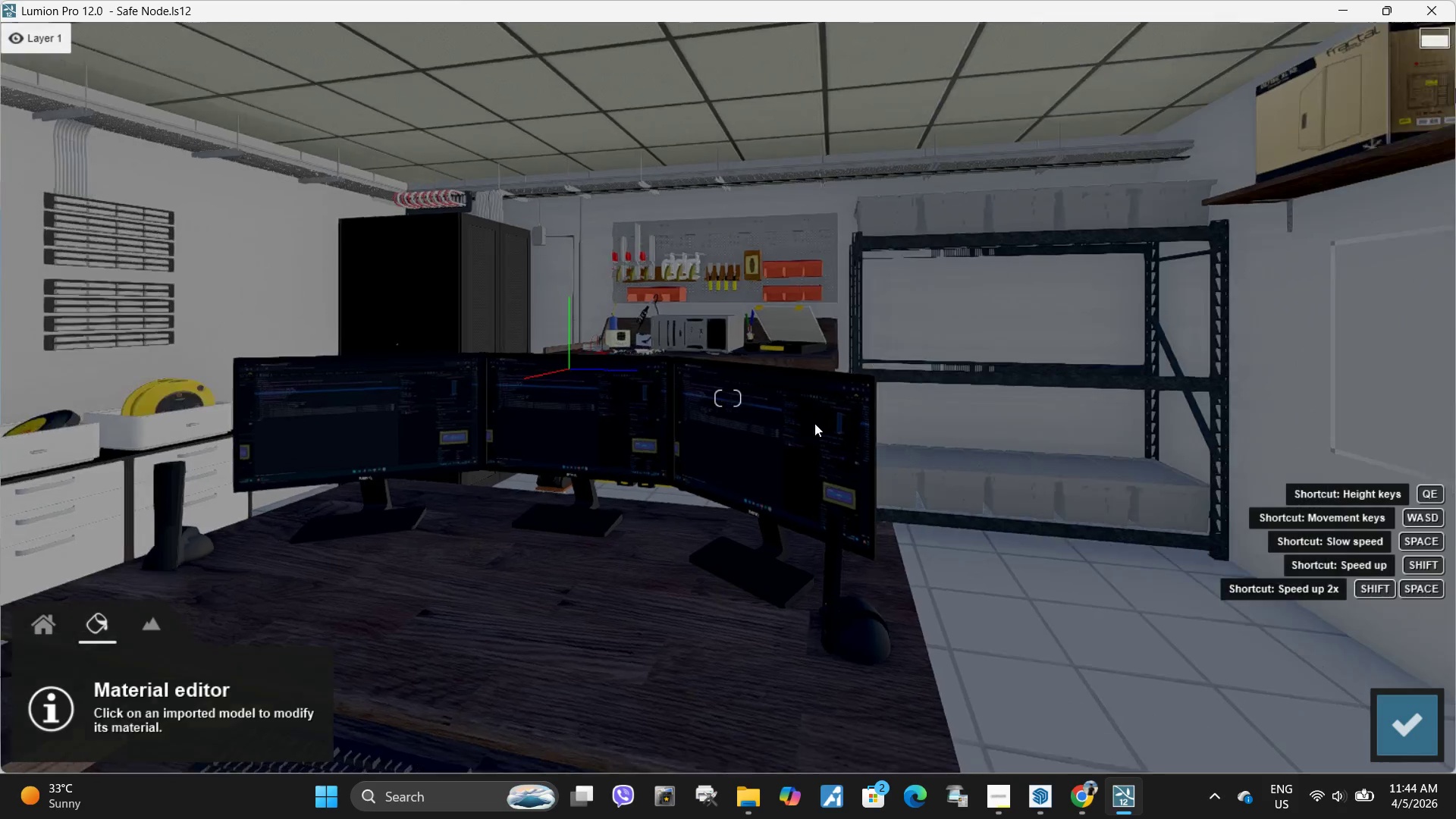 
left_click([959, 611])
 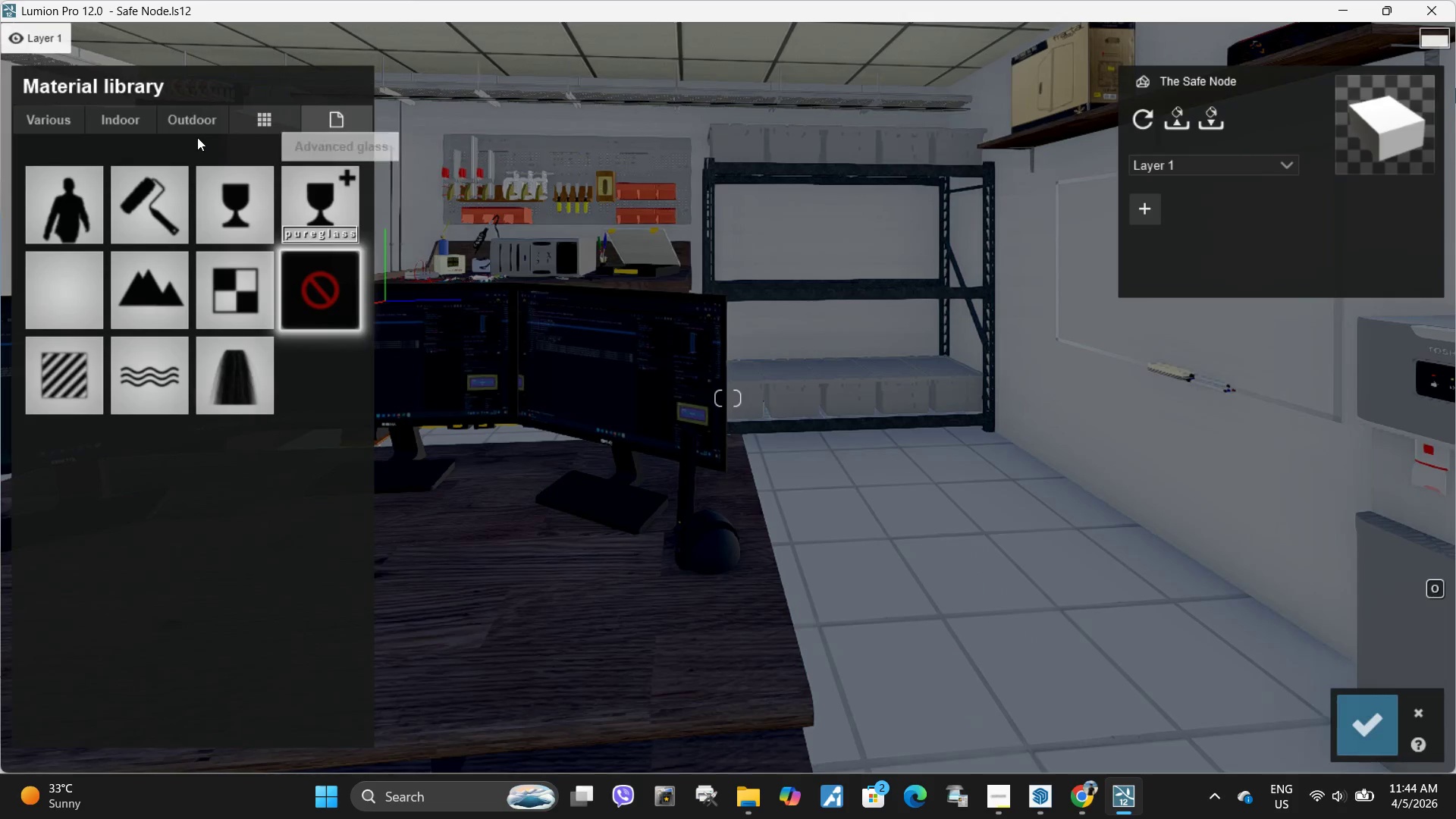 
left_click([81, 121])
 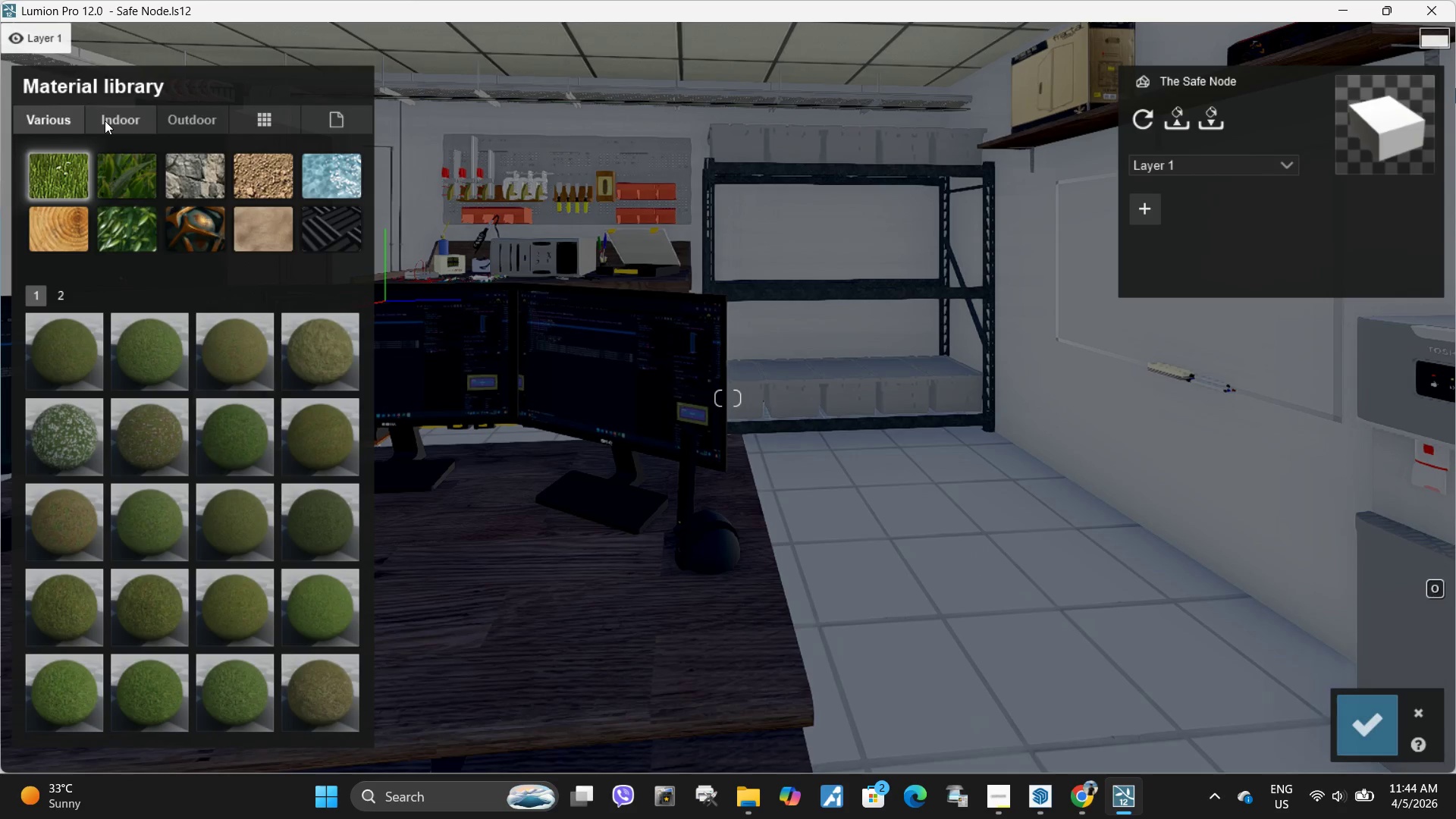 
left_click([105, 121])
 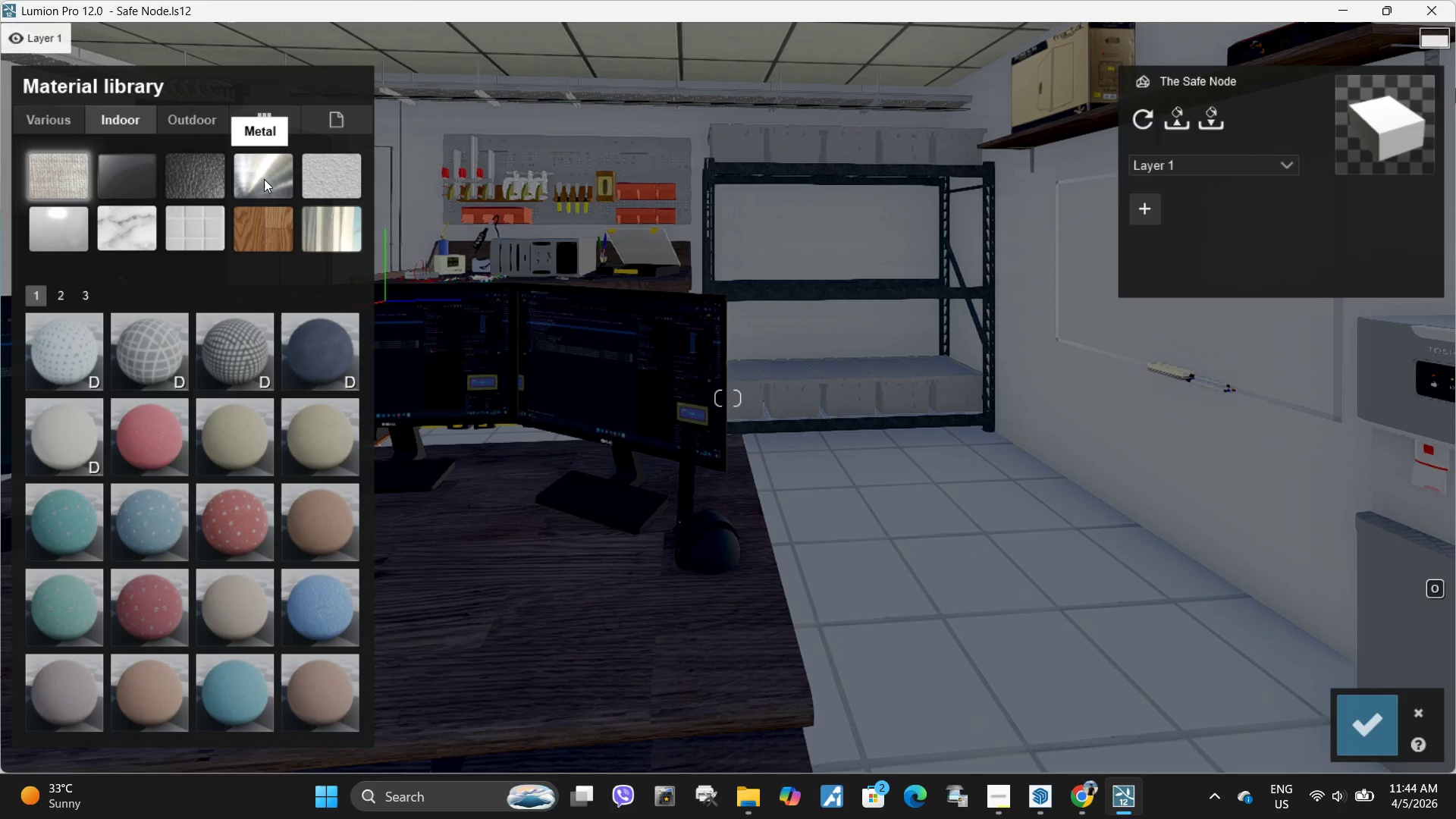 
mouse_move([95, 213])
 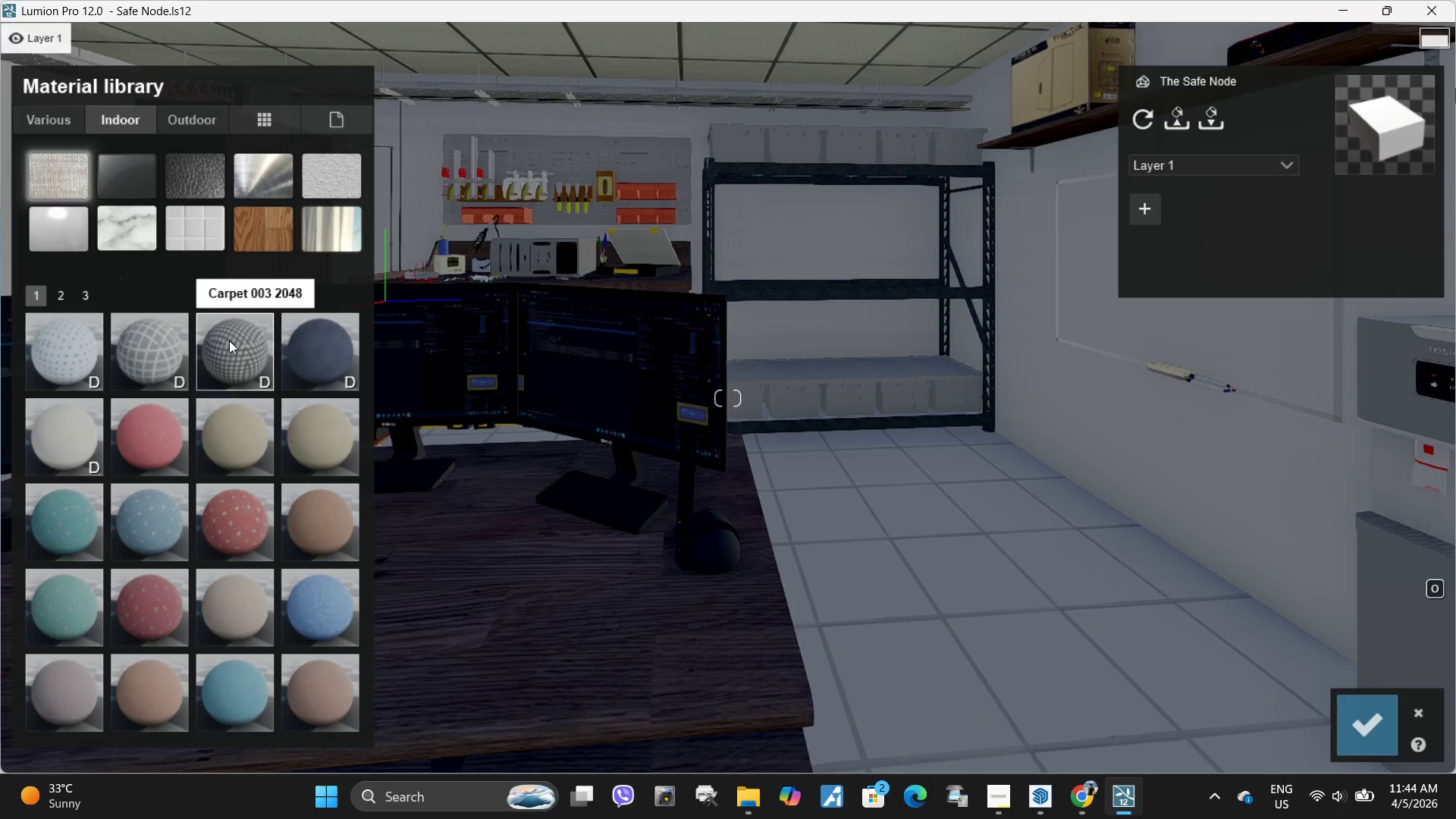 
left_click([229, 340])
 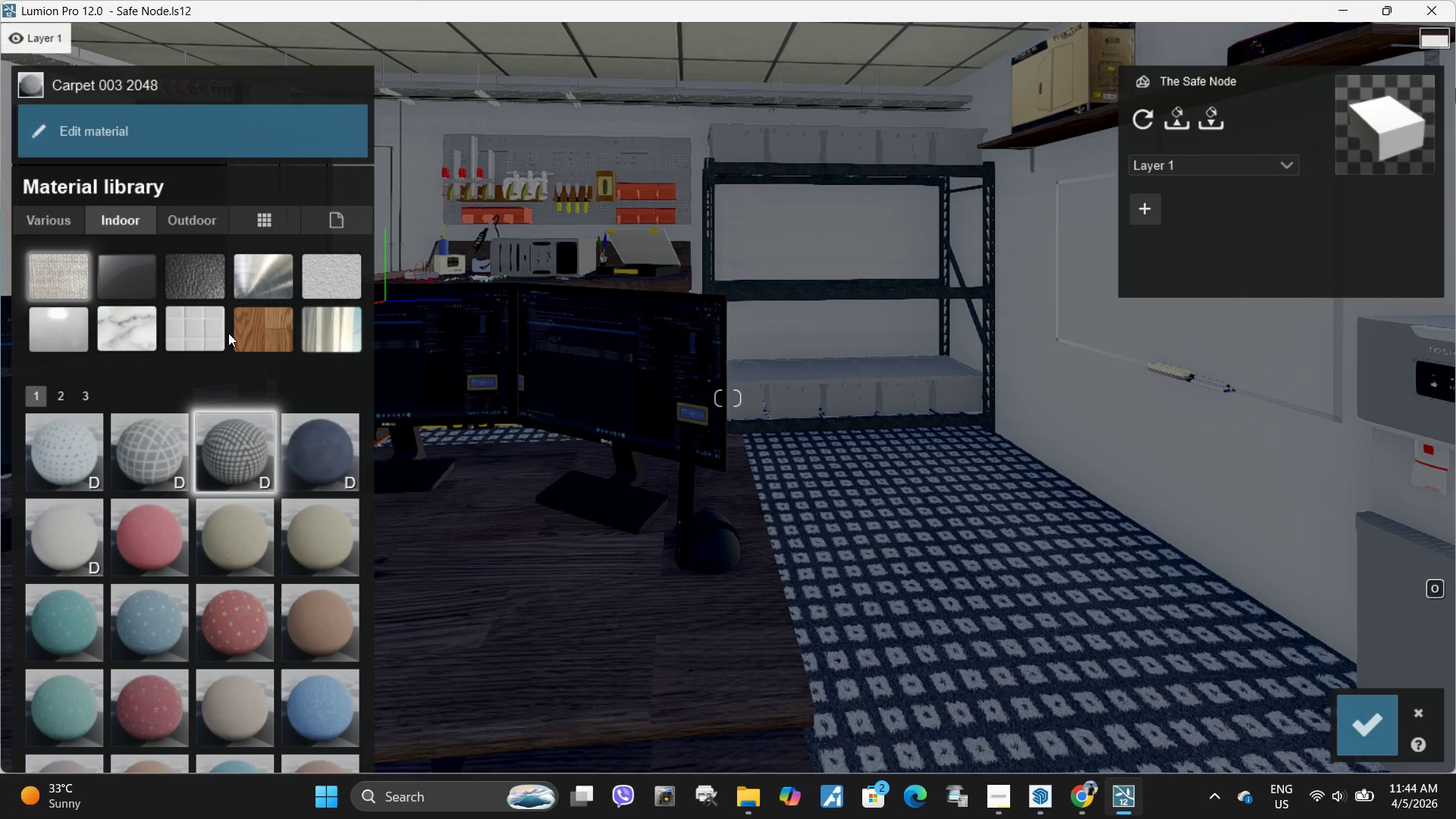 
mouse_move([297, 335])
 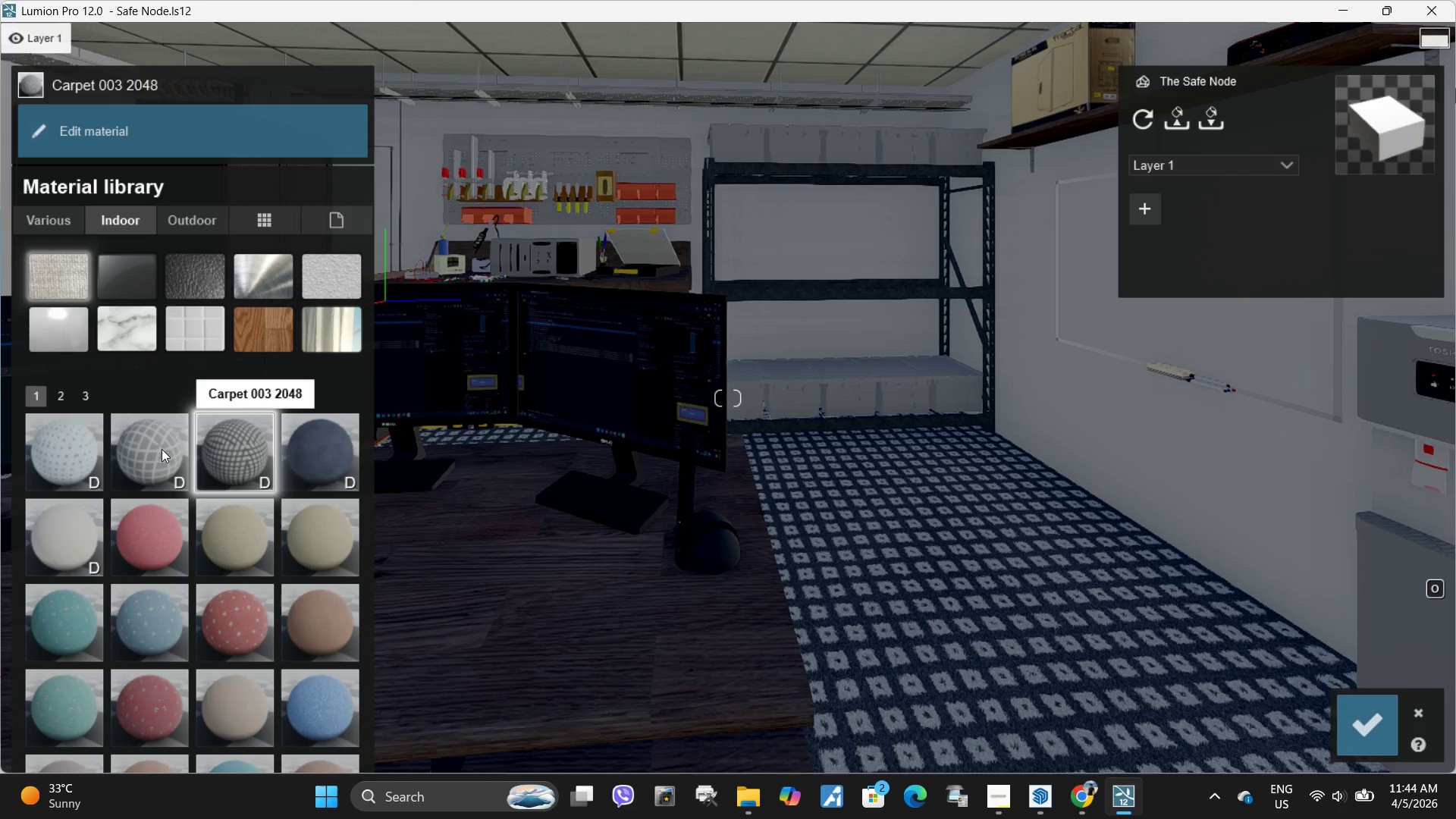 
left_click([151, 450])
 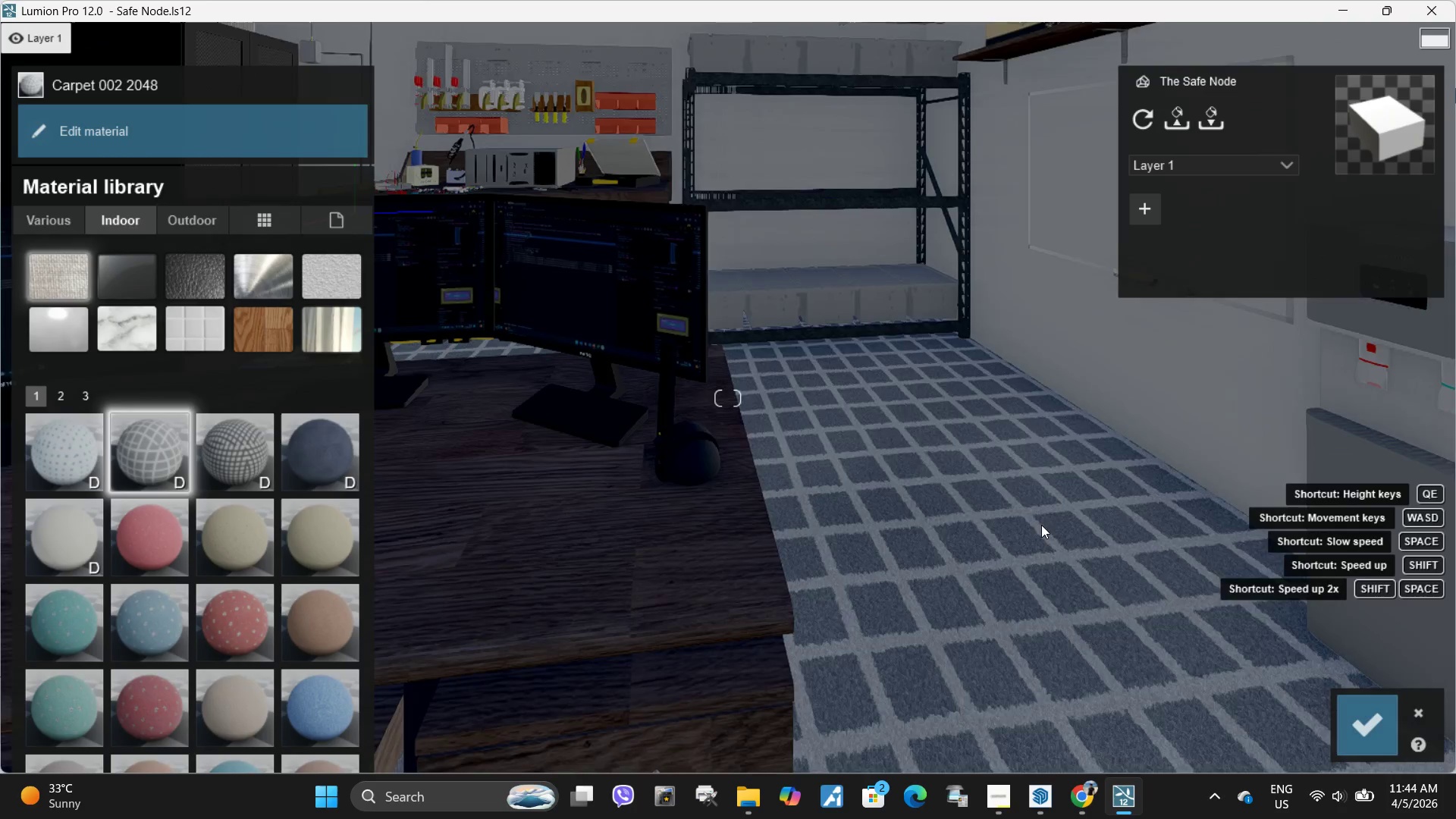 
type(ew)
 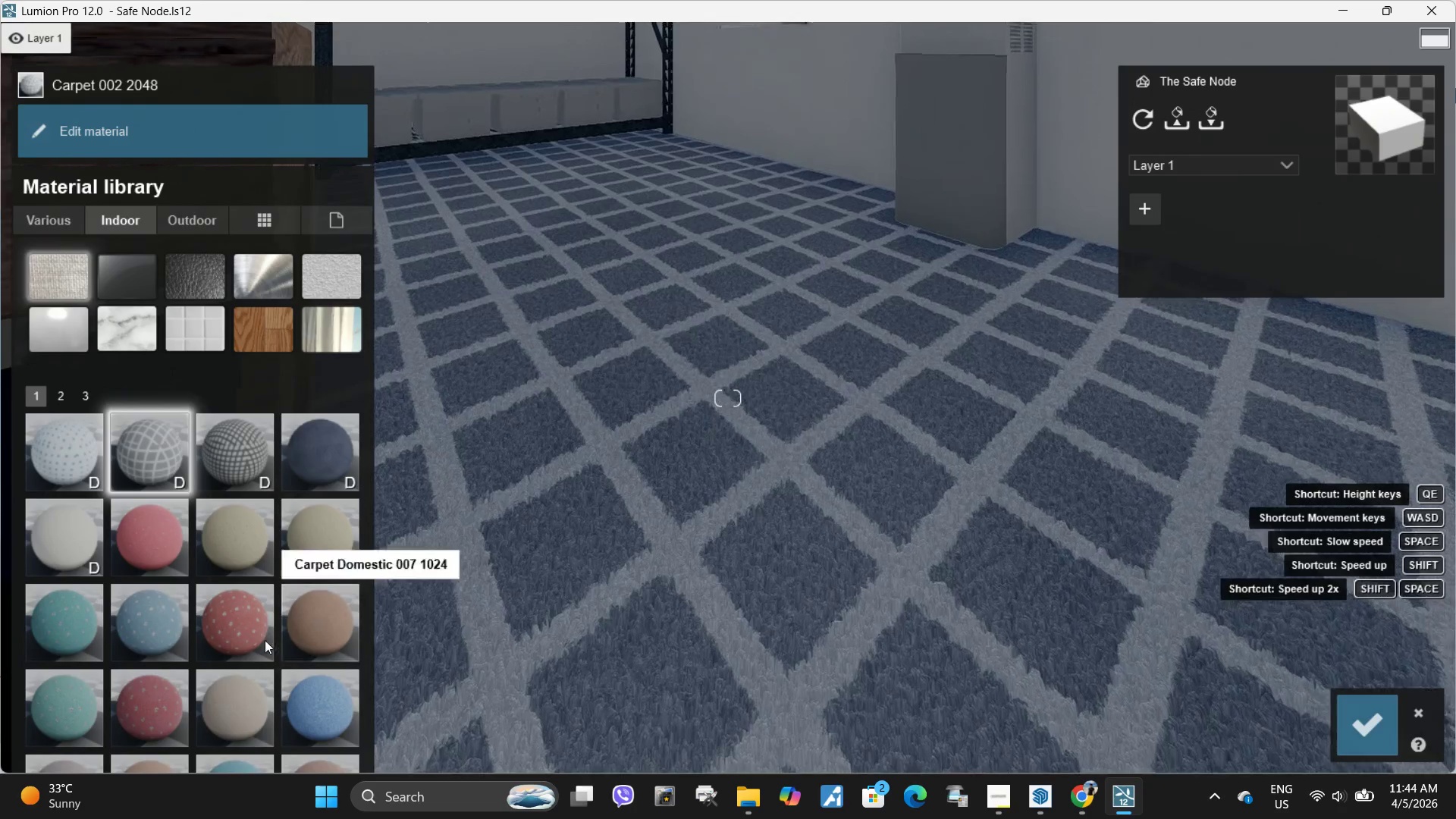 
scroll: coordinate [195, 637], scroll_direction: down, amount: 5.0
 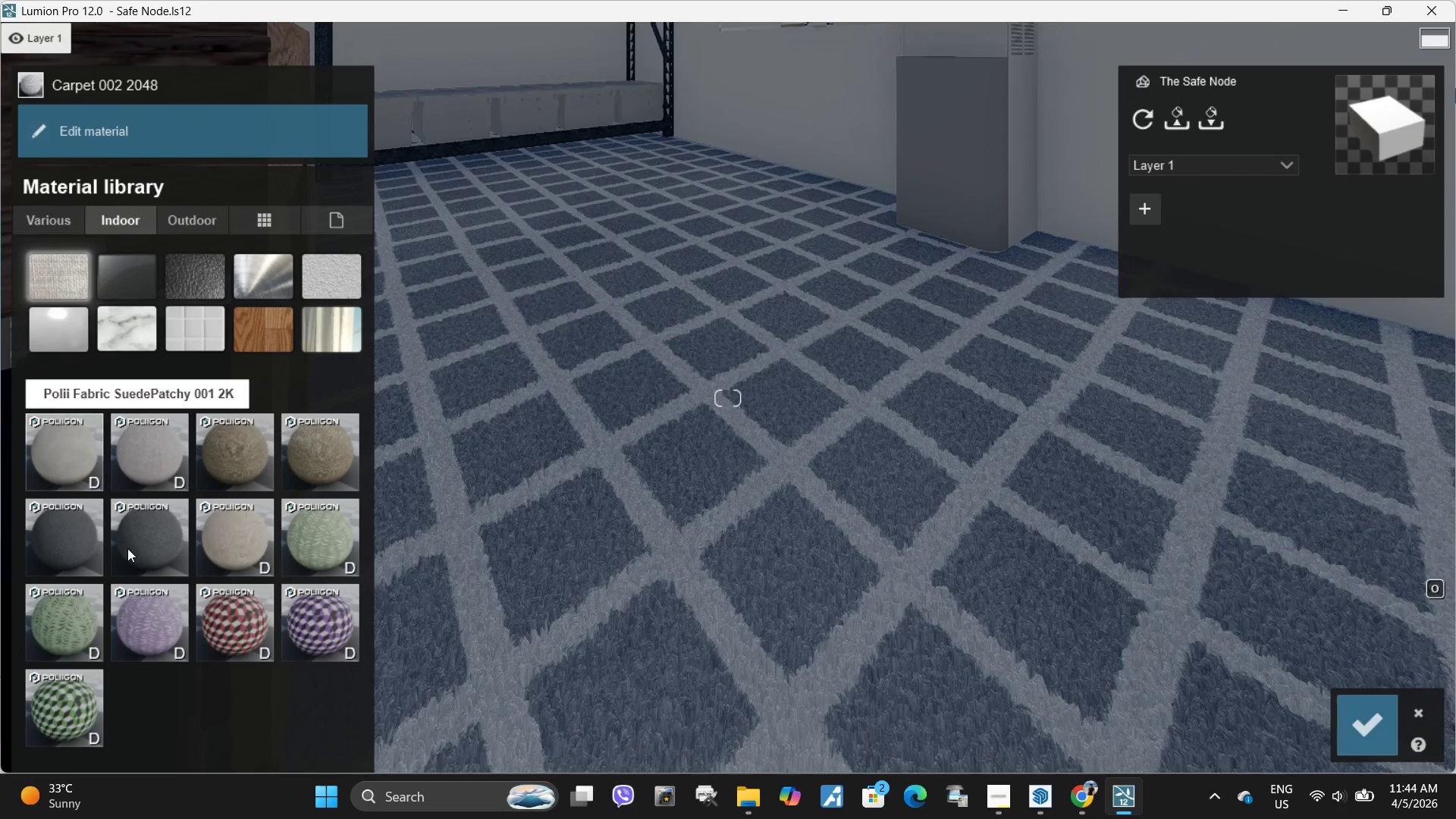 
left_click([127, 548])
 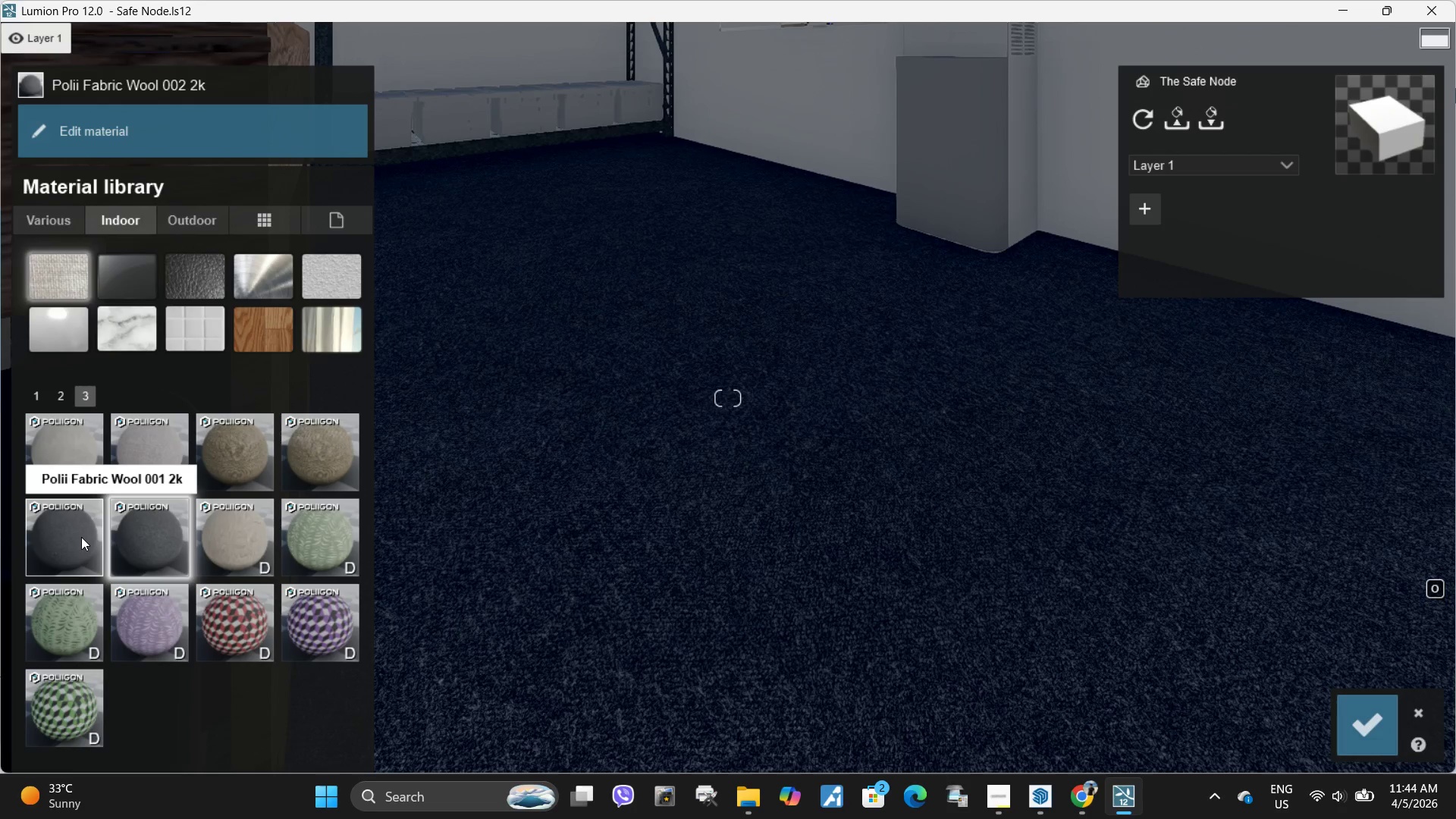 
left_click([74, 534])
 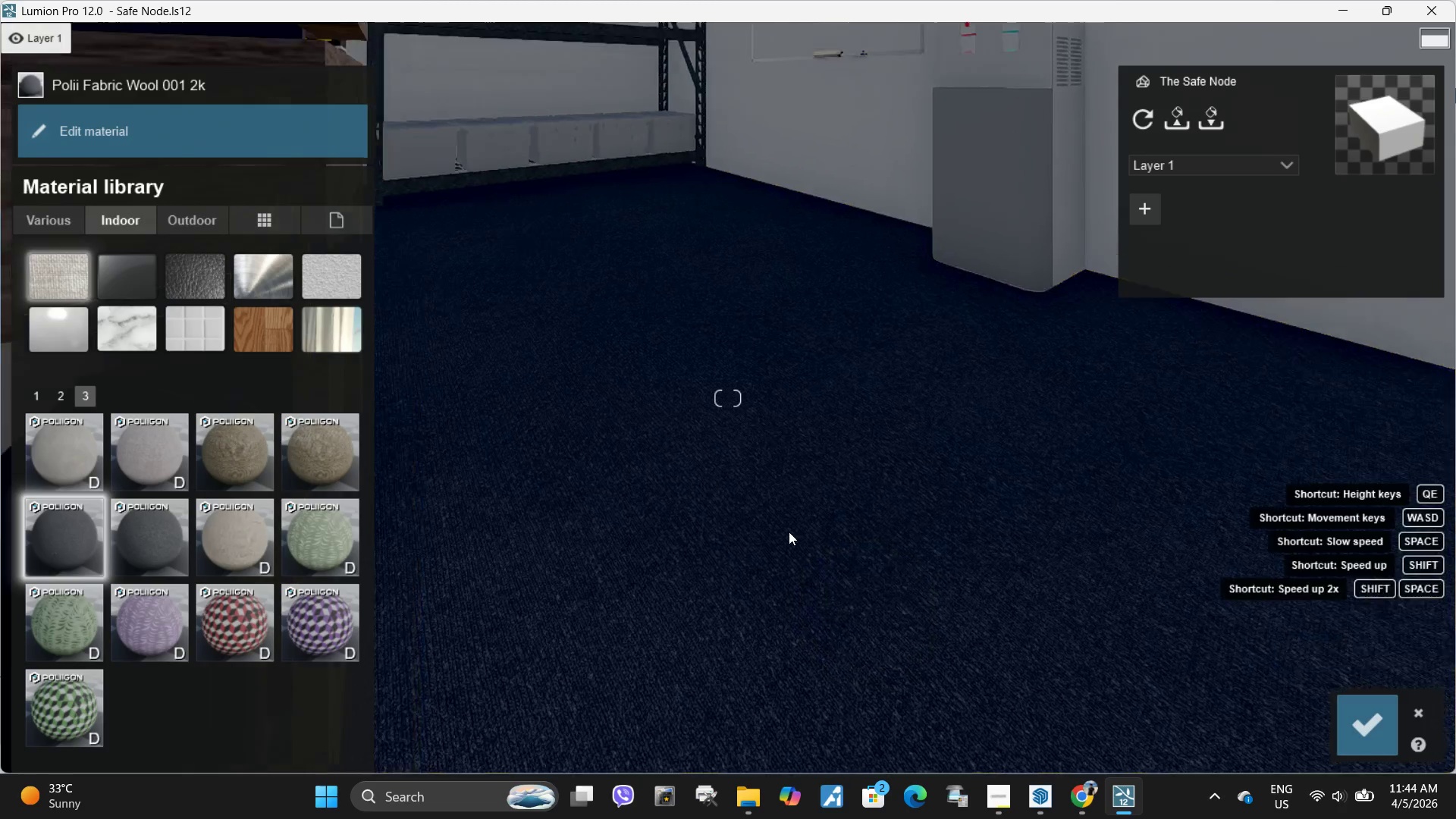 
type(dqqww)
 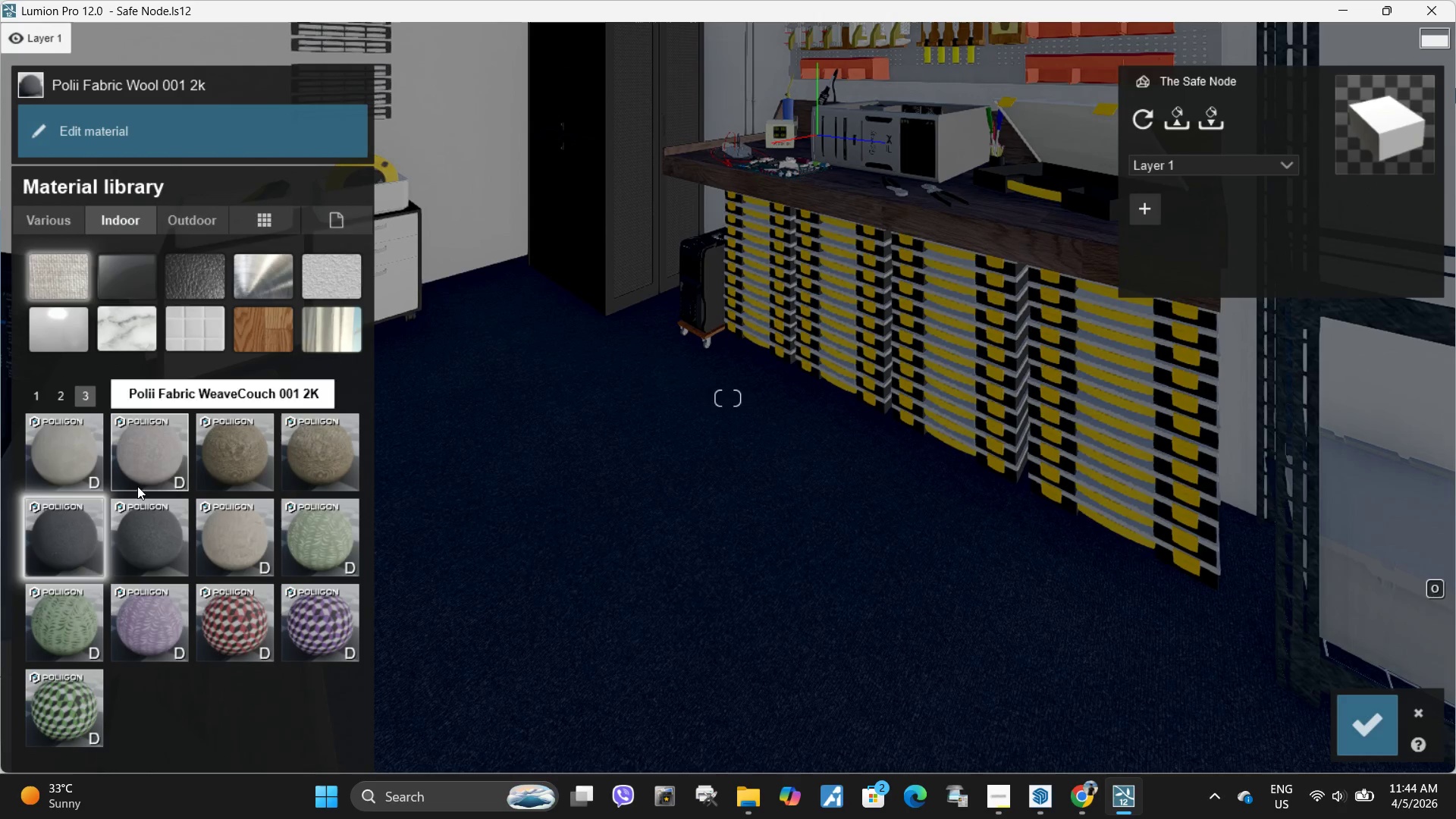 
left_click([56, 393])
 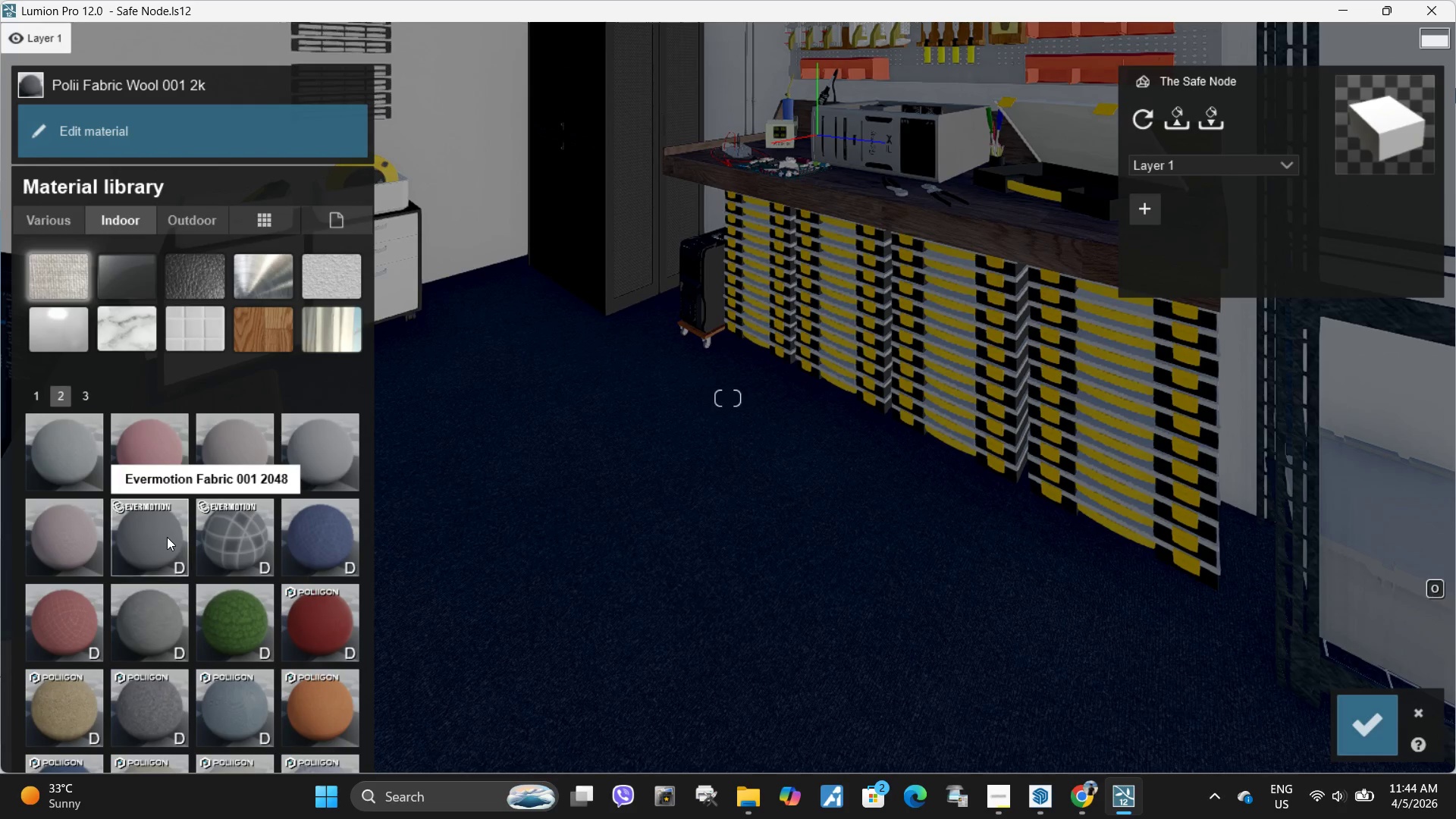 
left_click([167, 537])
 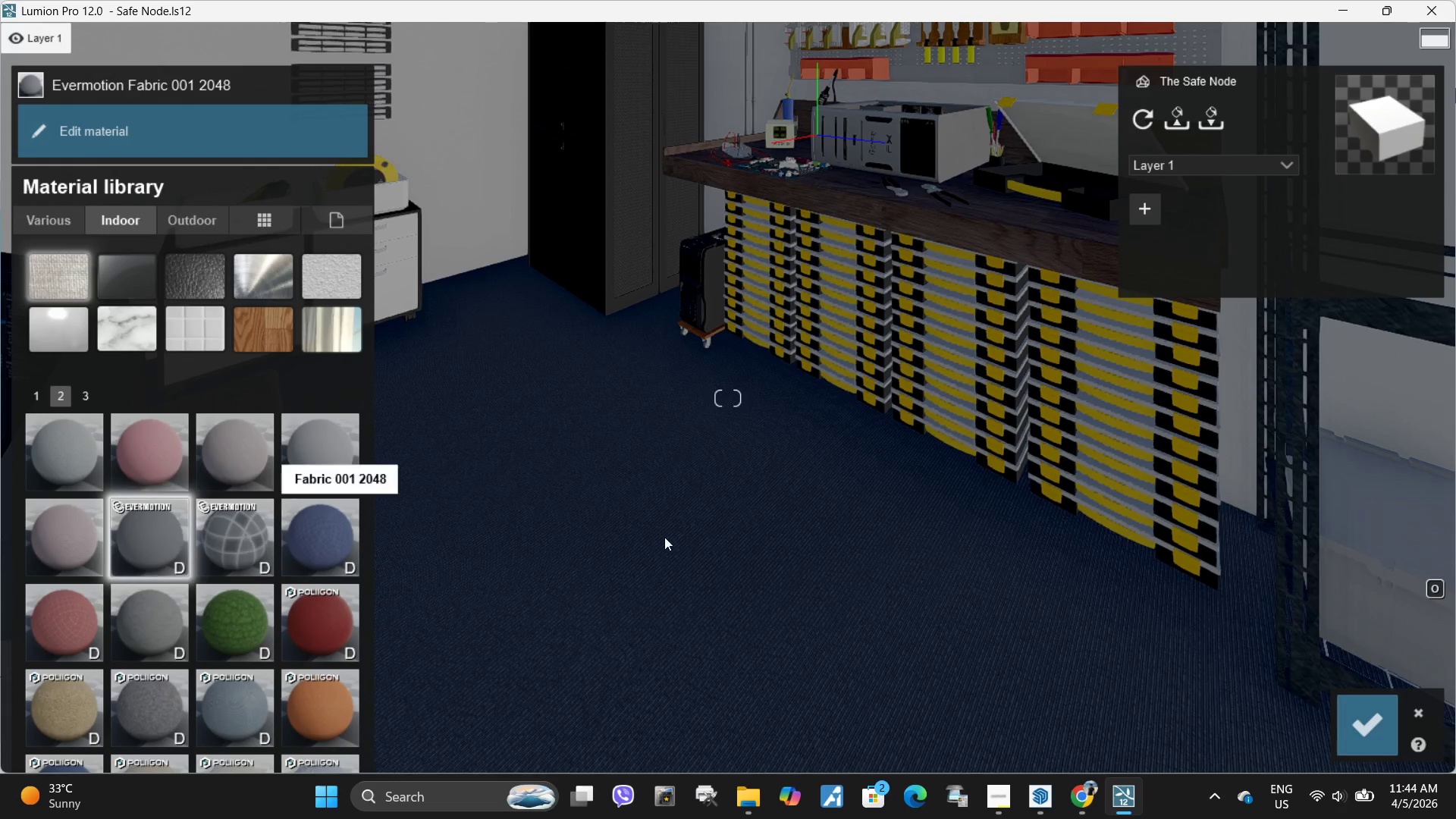 
key(E)
 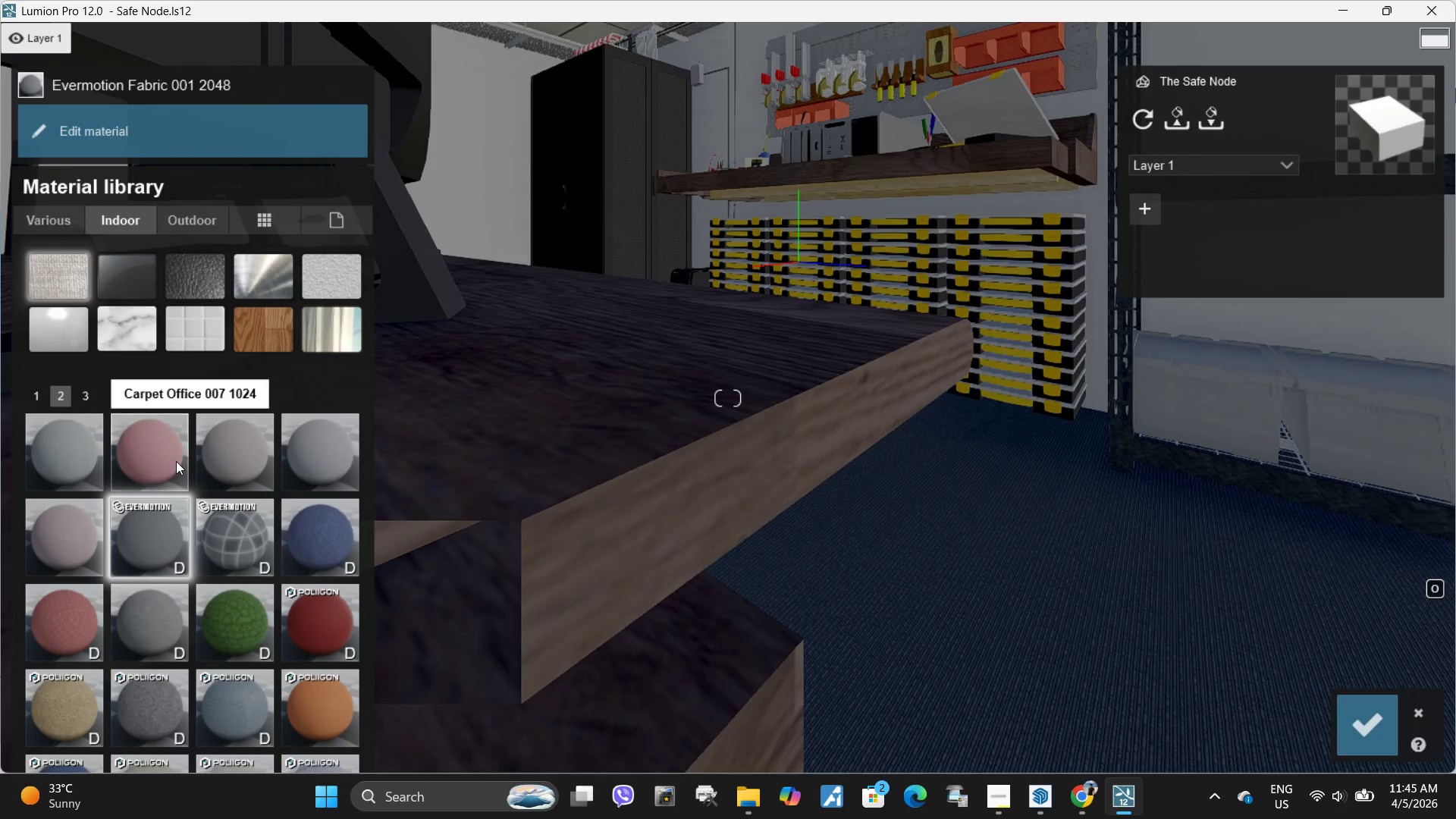 
mouse_move([98, 450])
 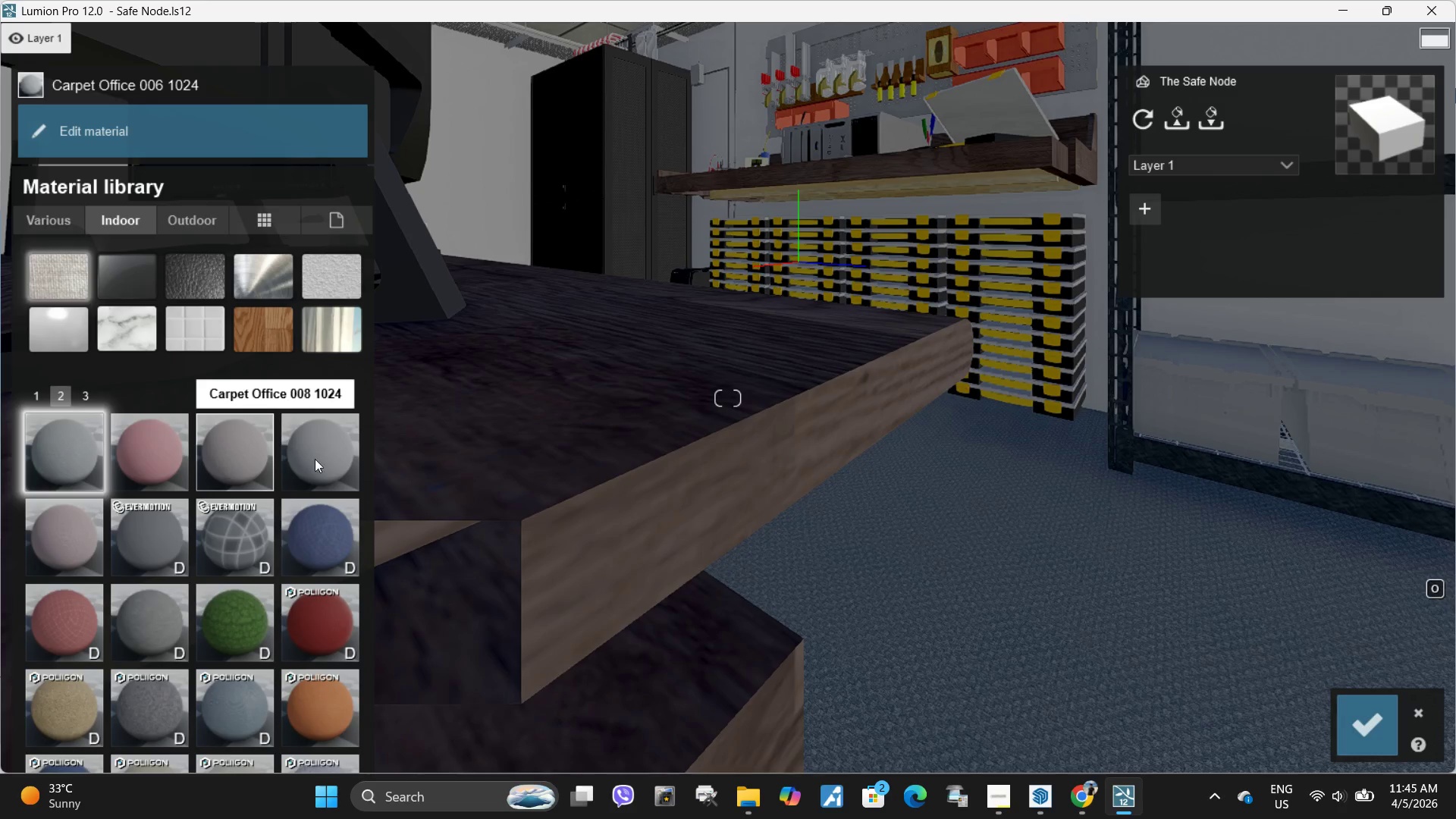 
left_click([322, 459])
 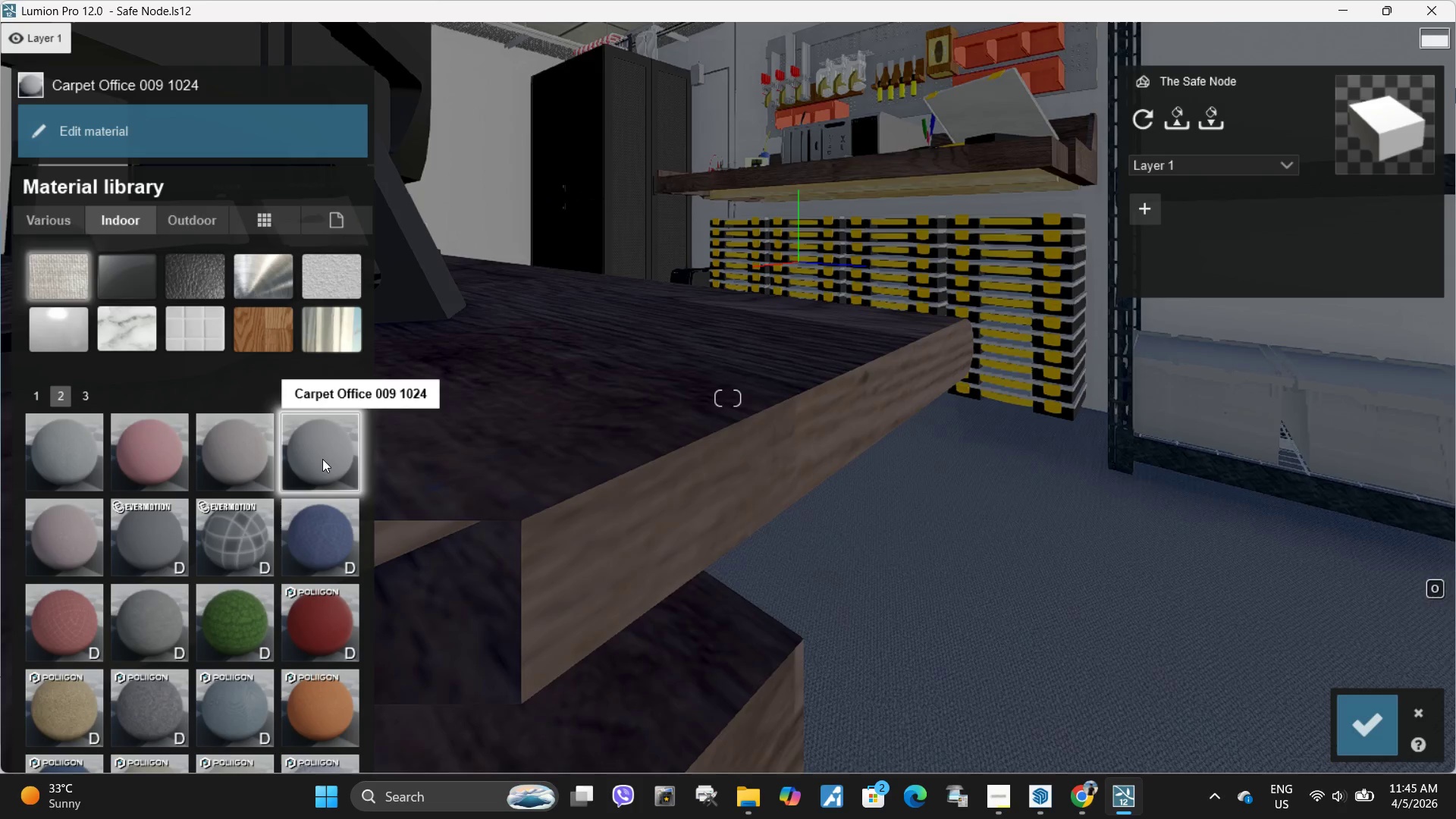 
type(sa)
 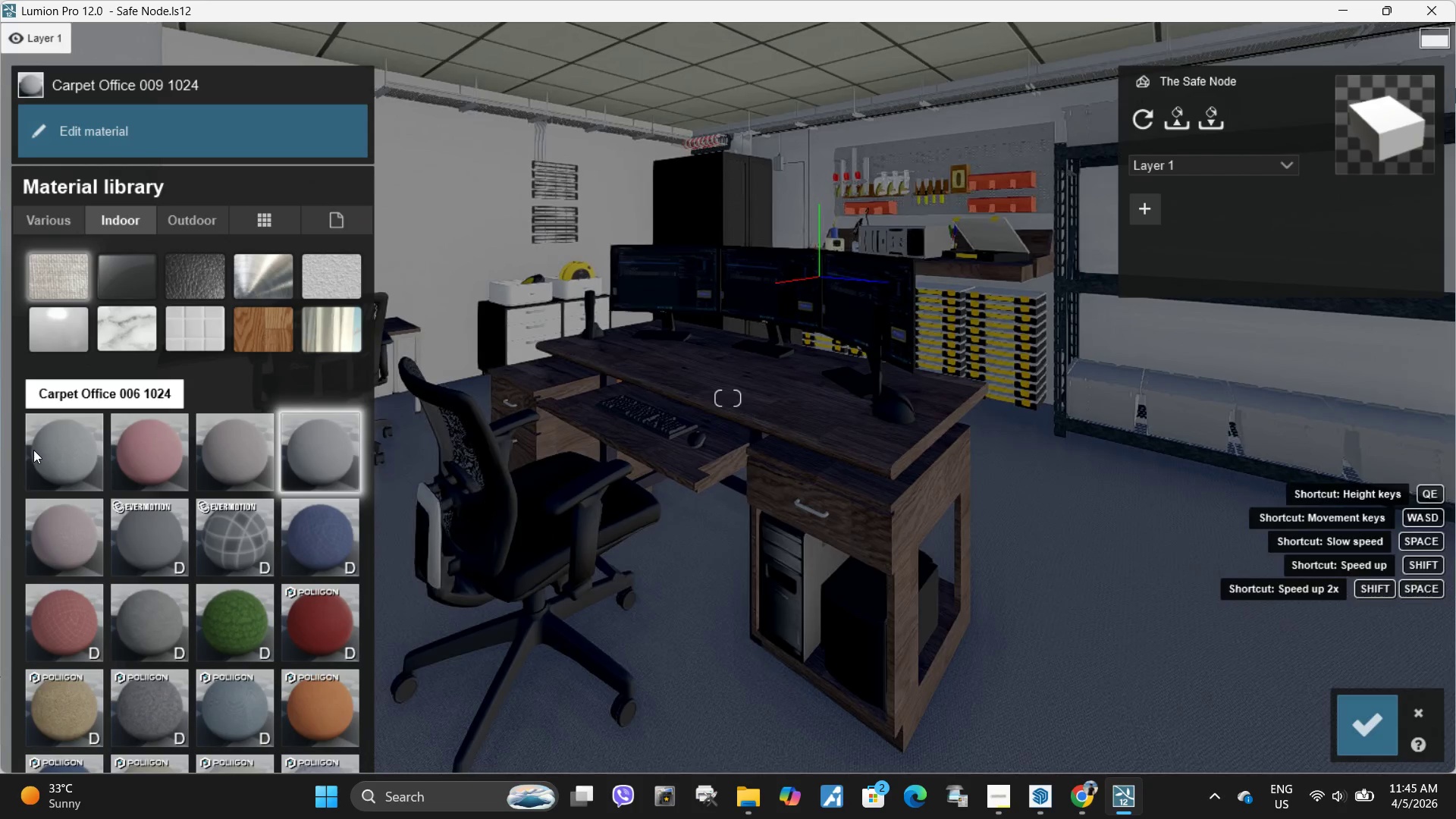 
left_click([39, 450])
 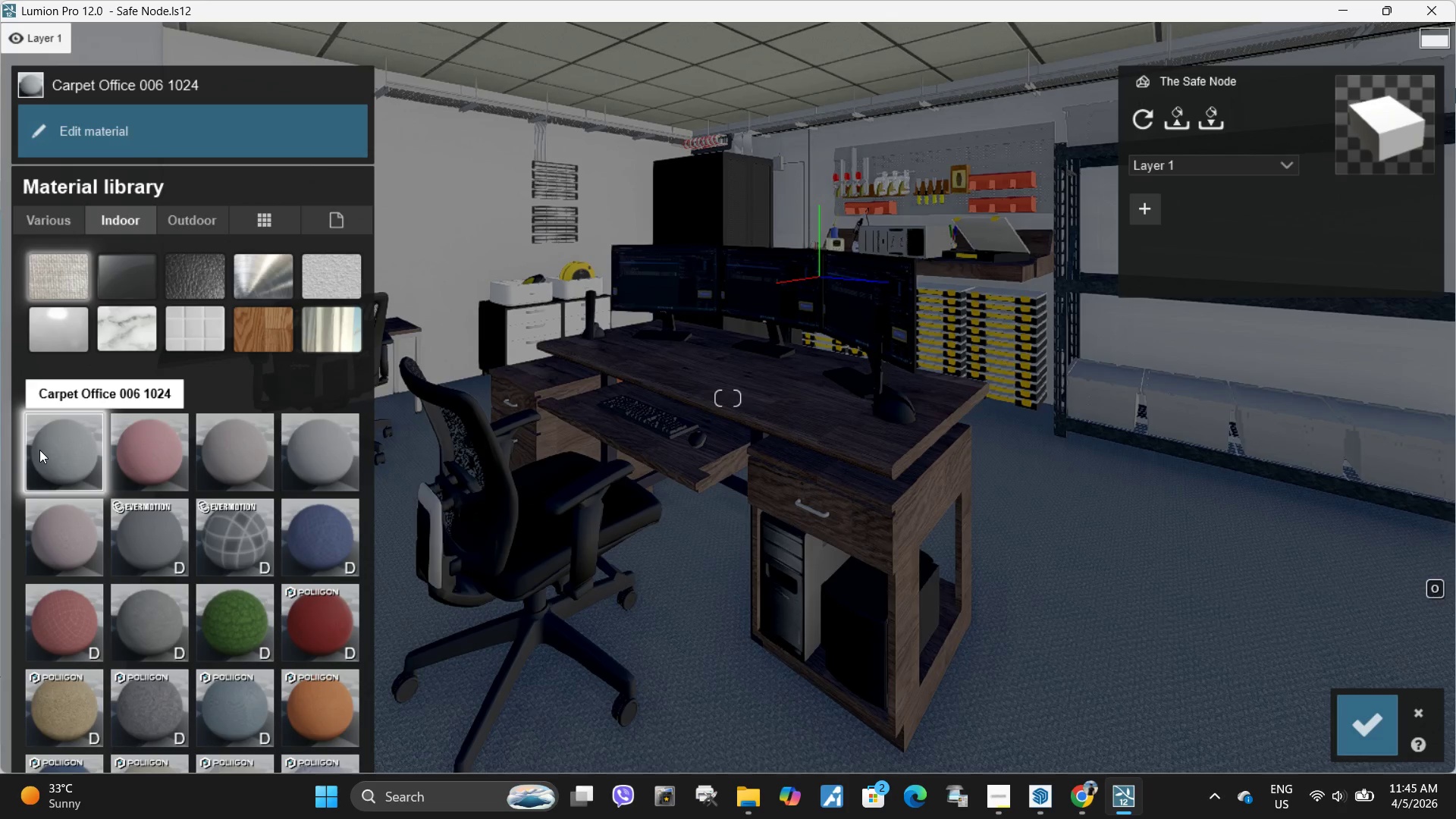 
type(ad)
 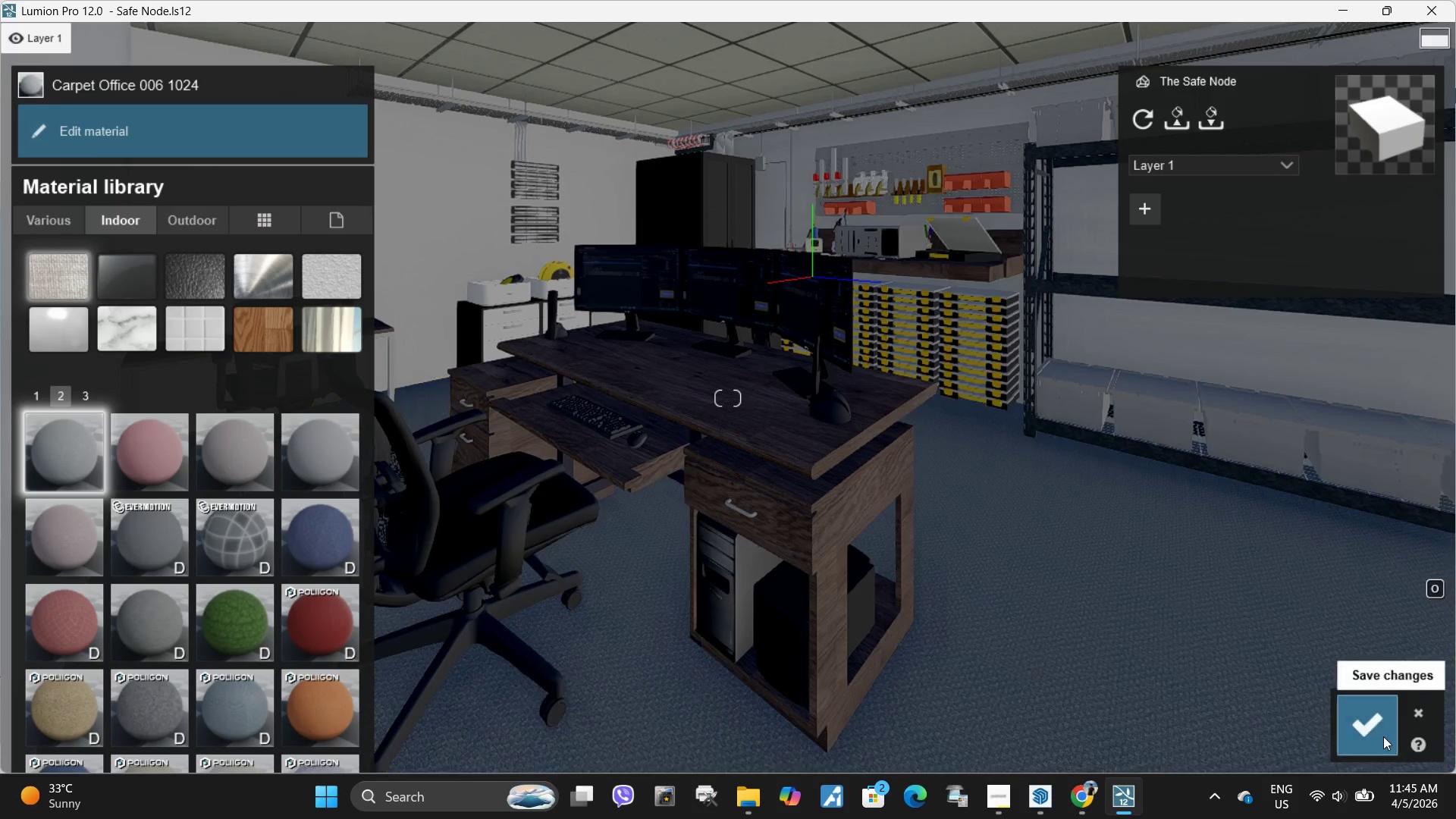 
left_click([1382, 735])
 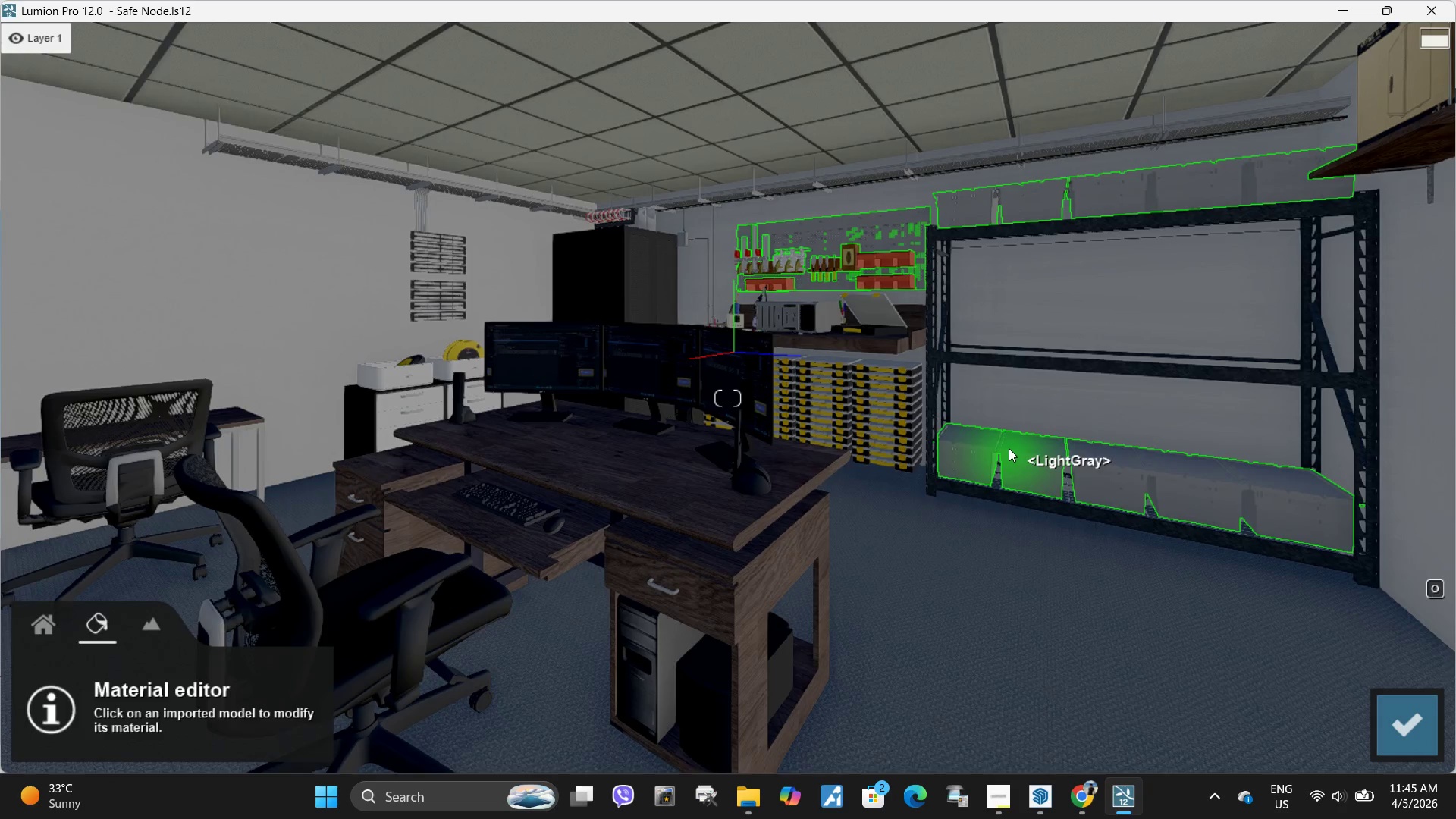 
mouse_move([876, 591])
 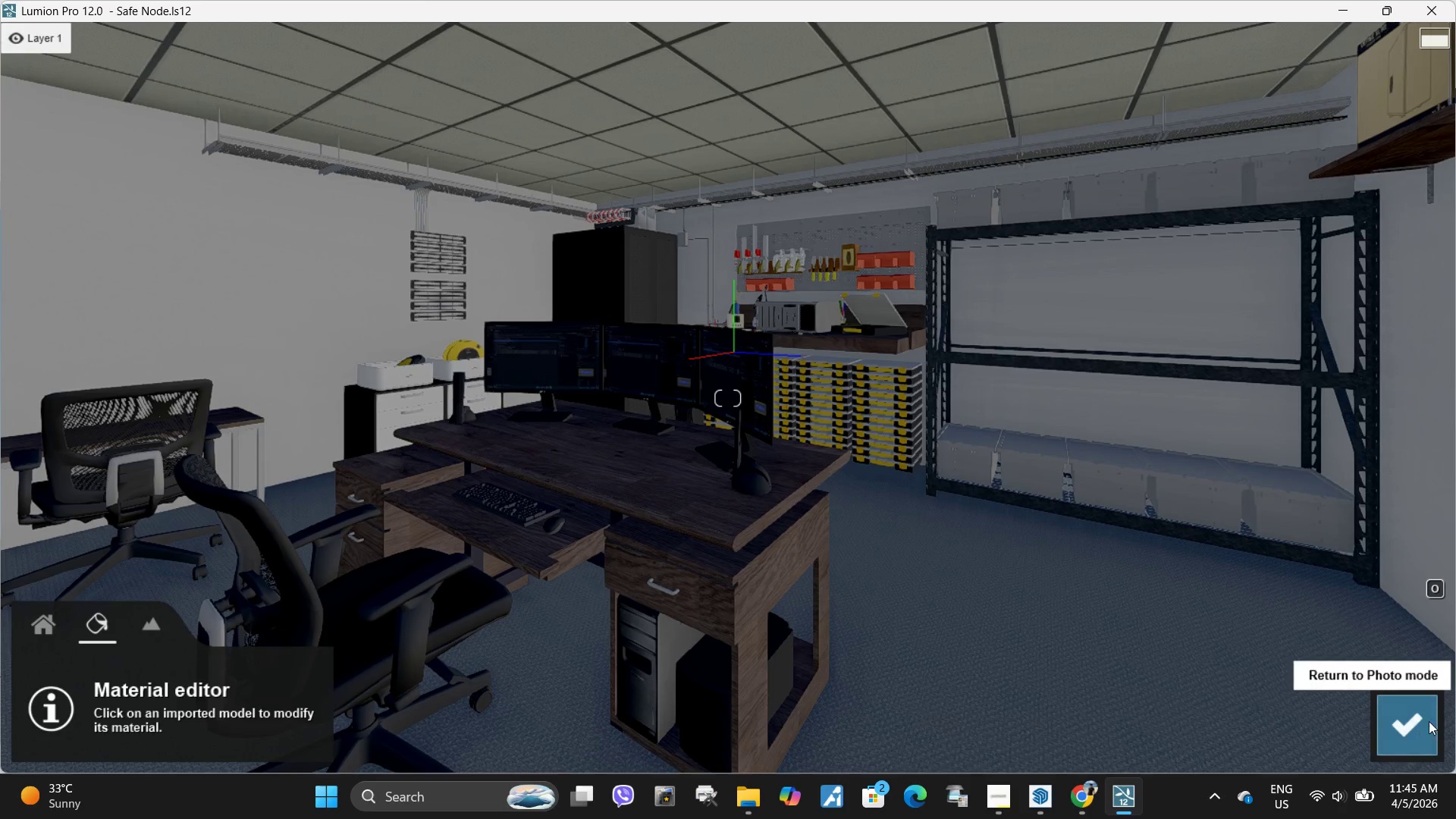 
left_click([1418, 724])
 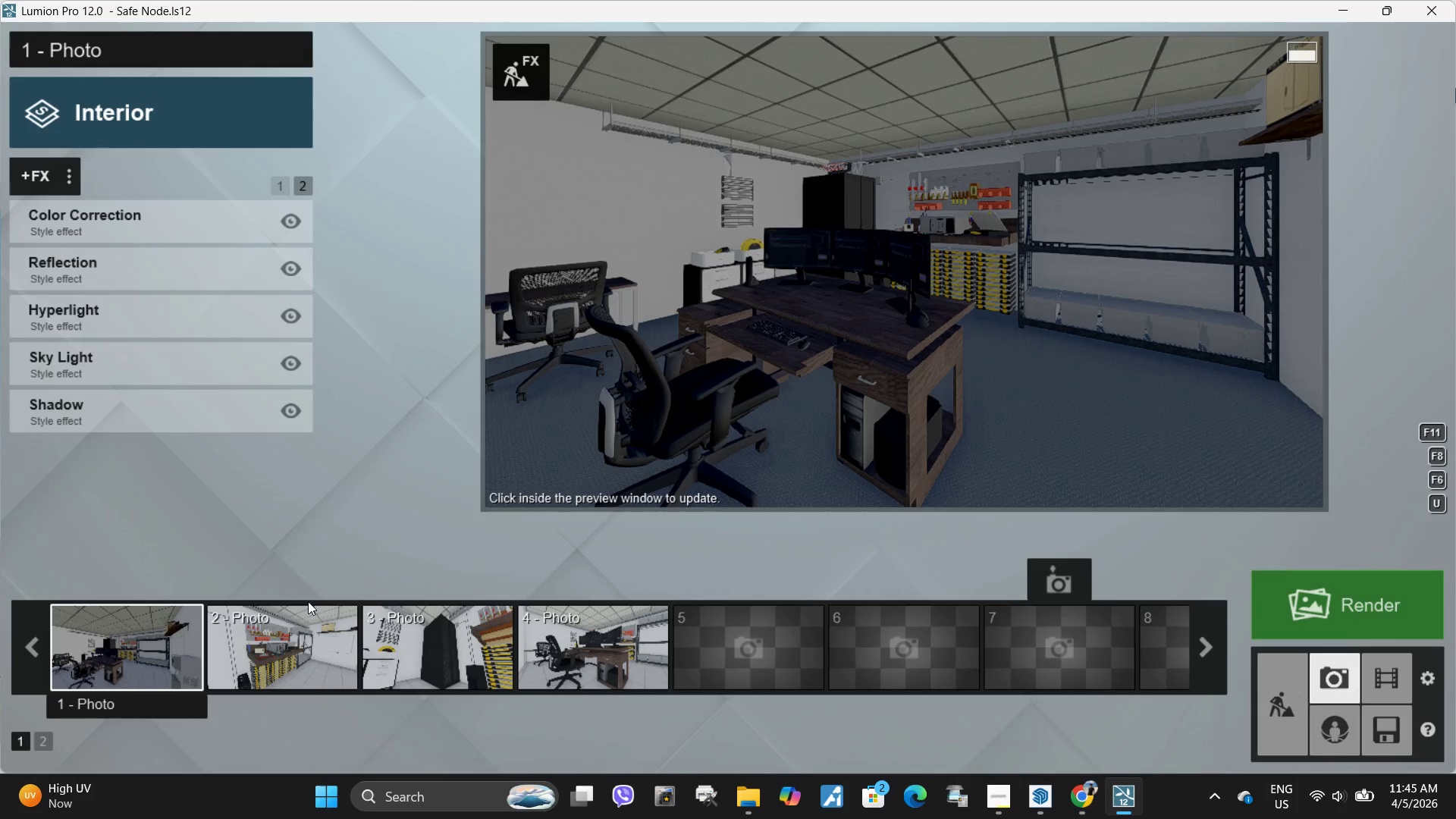 
left_click([124, 650])
 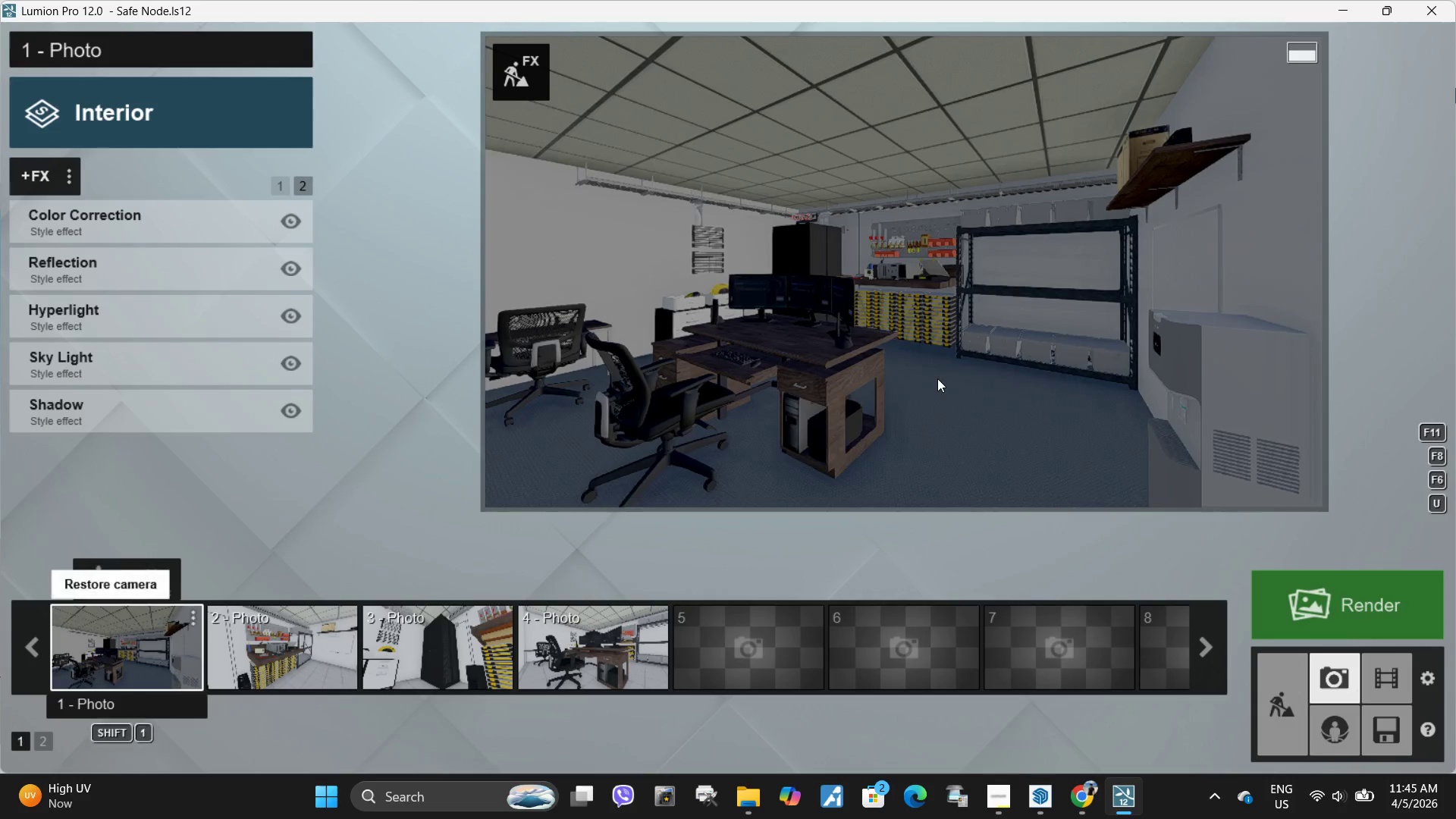 
left_click([938, 373])
 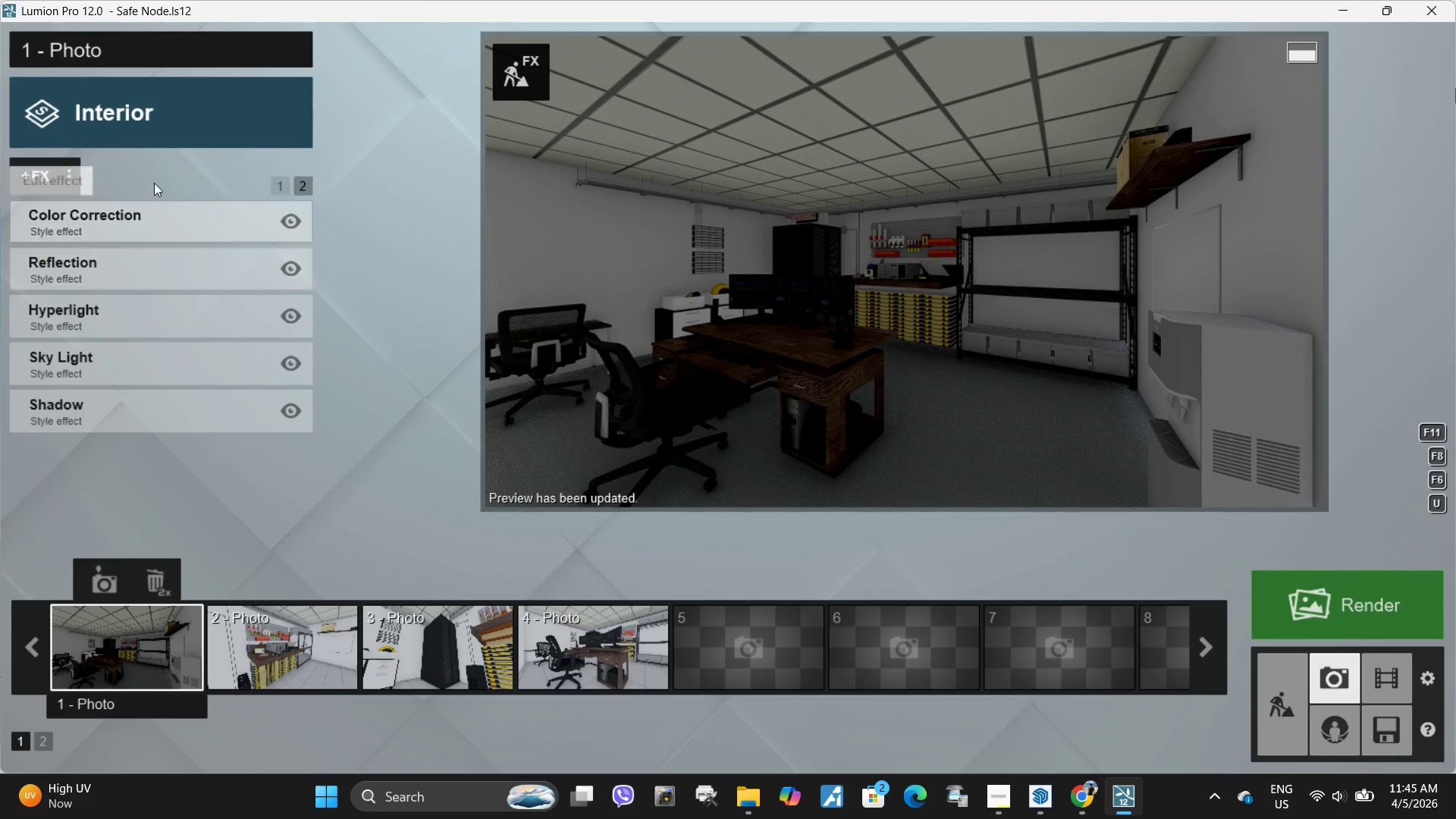 
left_click([99, 325])
 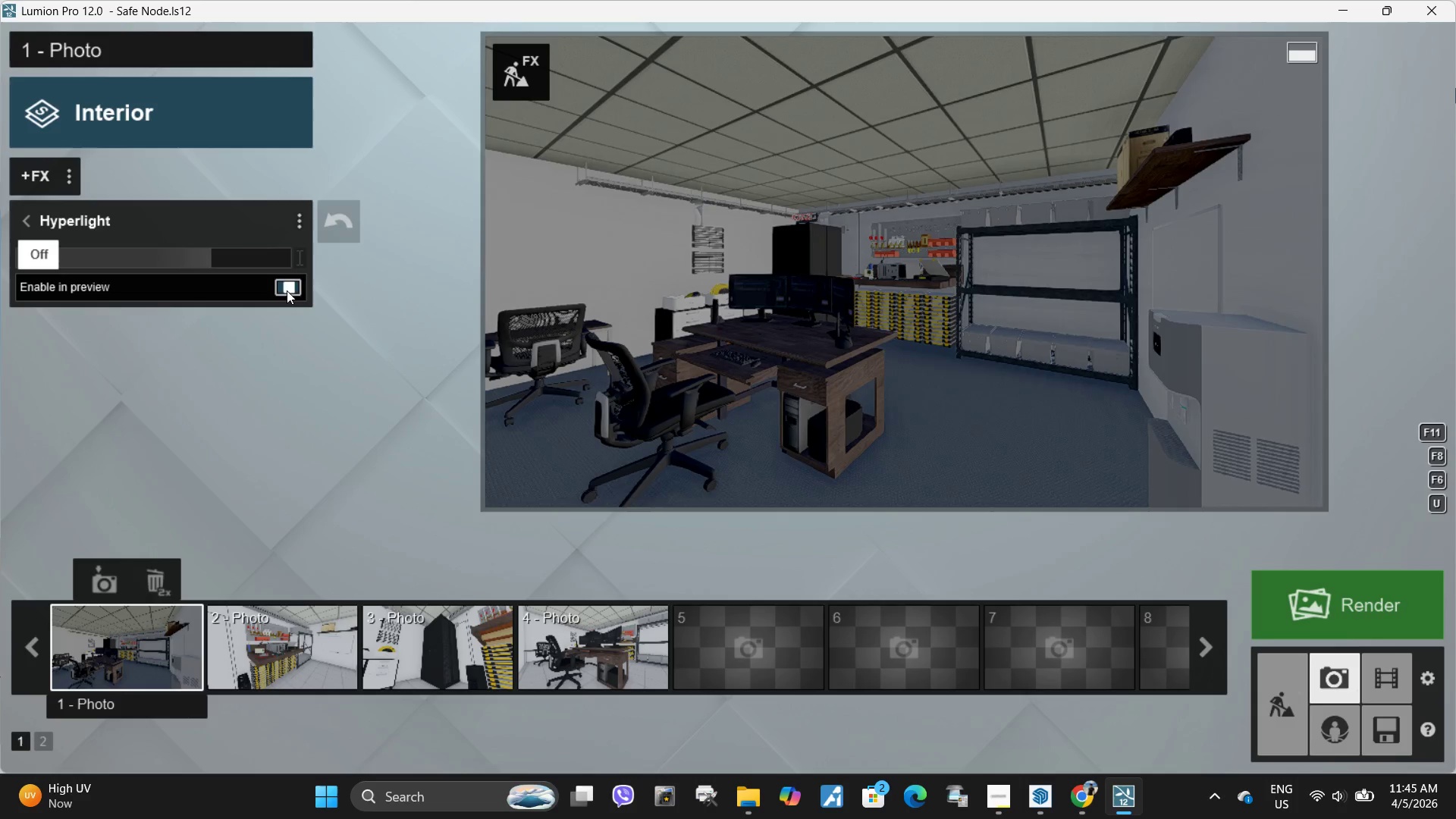 
double_click([831, 367])
 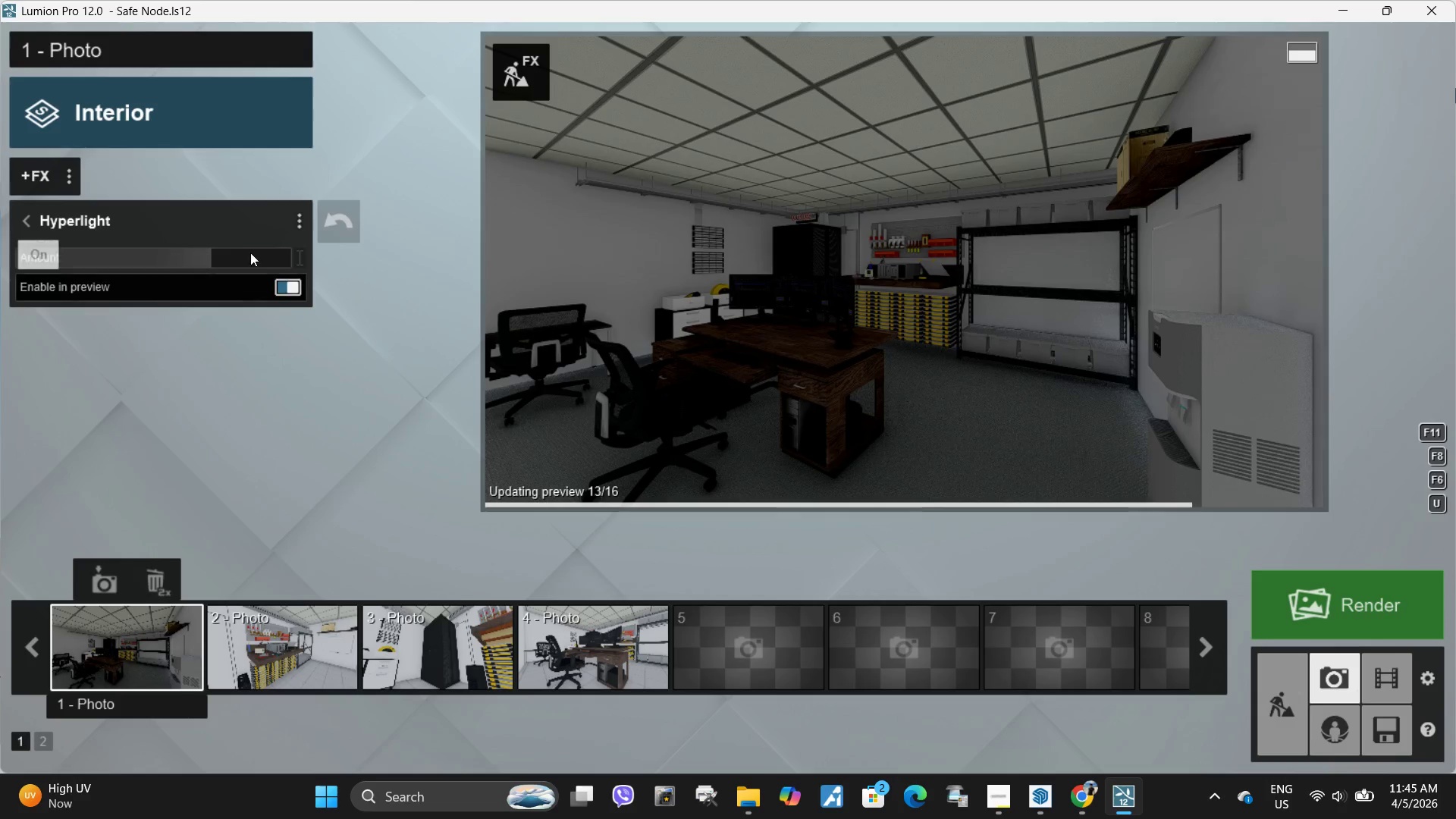 
left_click_drag(start_coordinate=[207, 259], to_coordinate=[332, 264])
 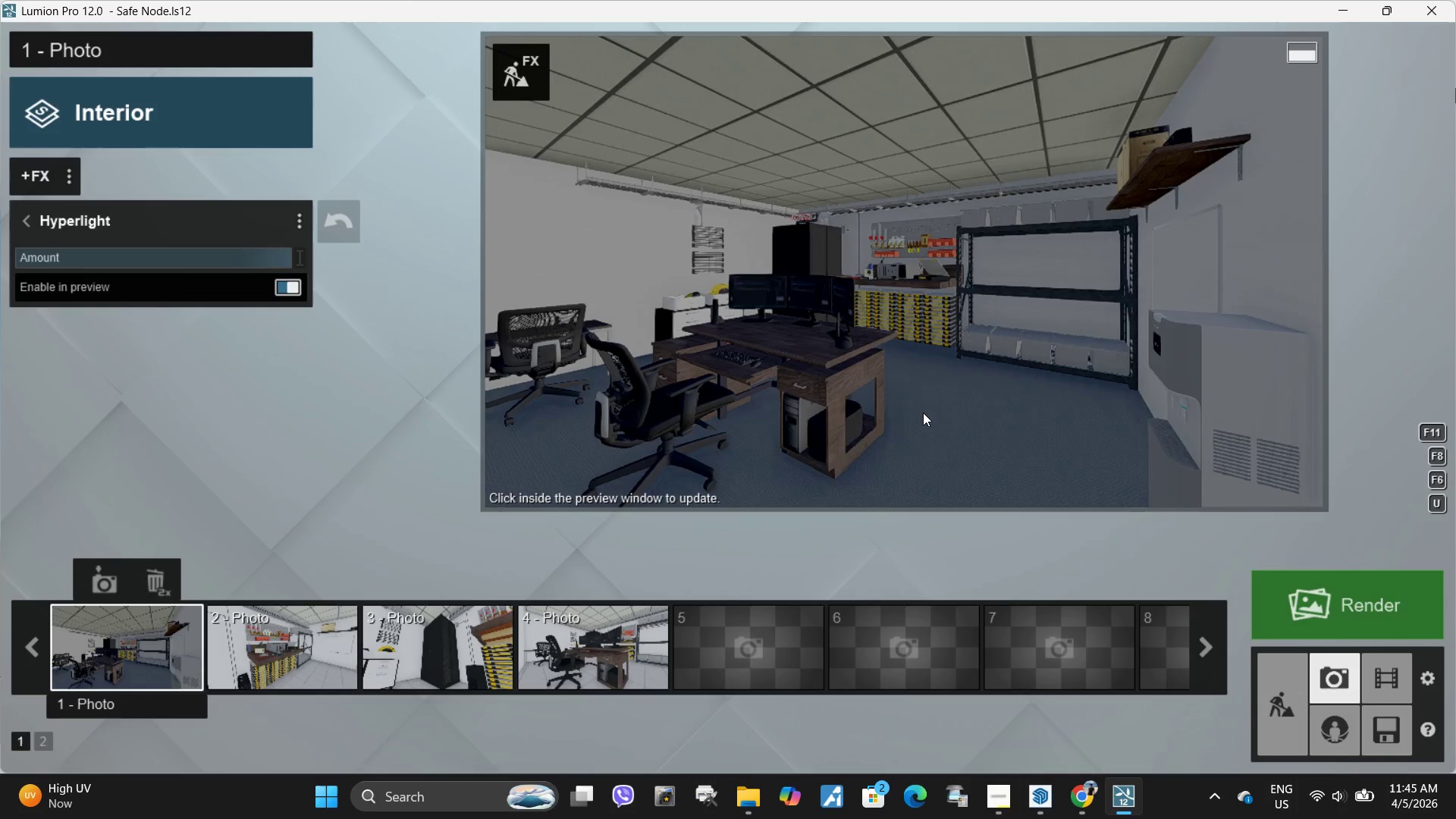 
left_click([924, 413])
 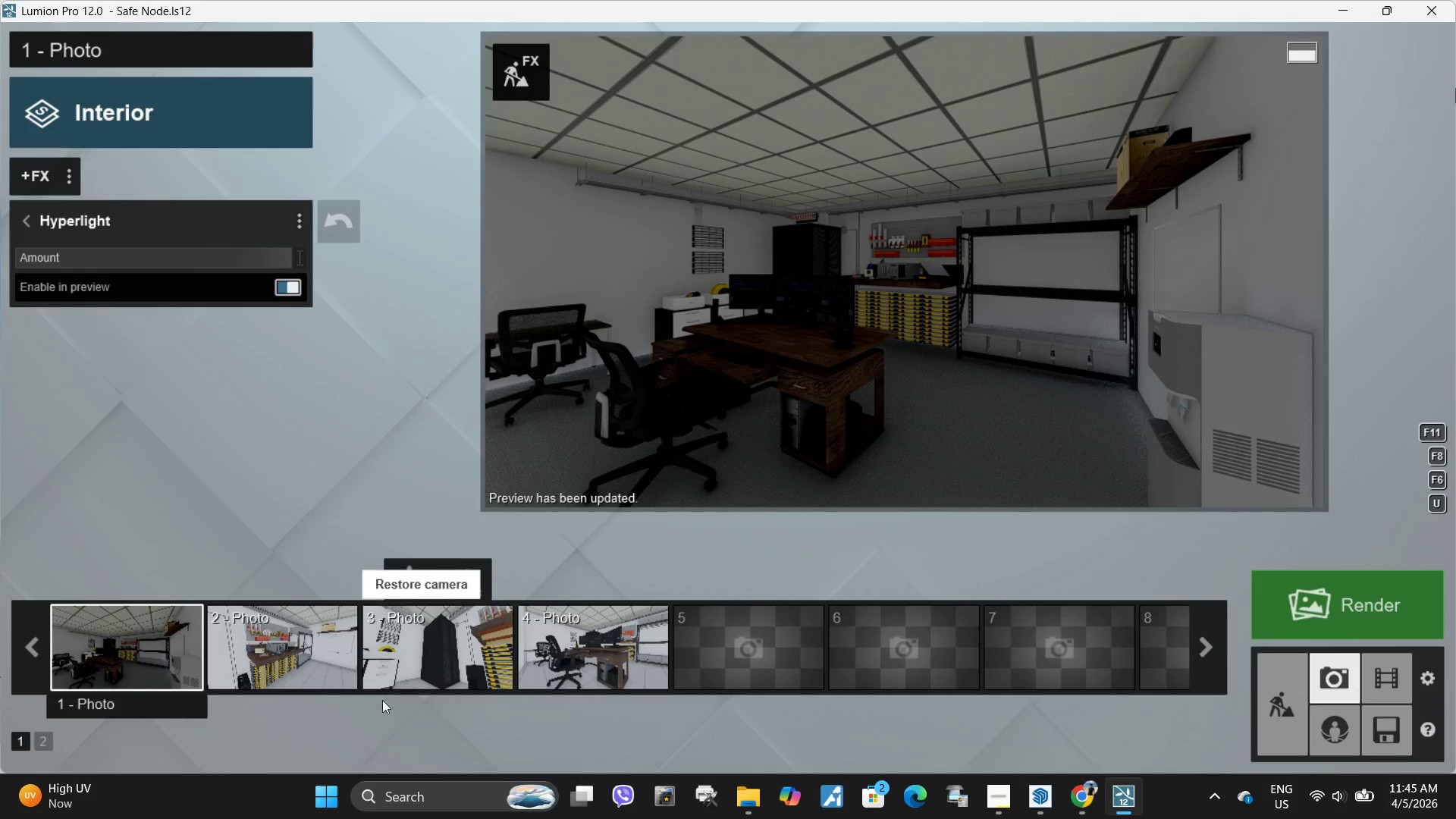 
left_click([23, 219])
 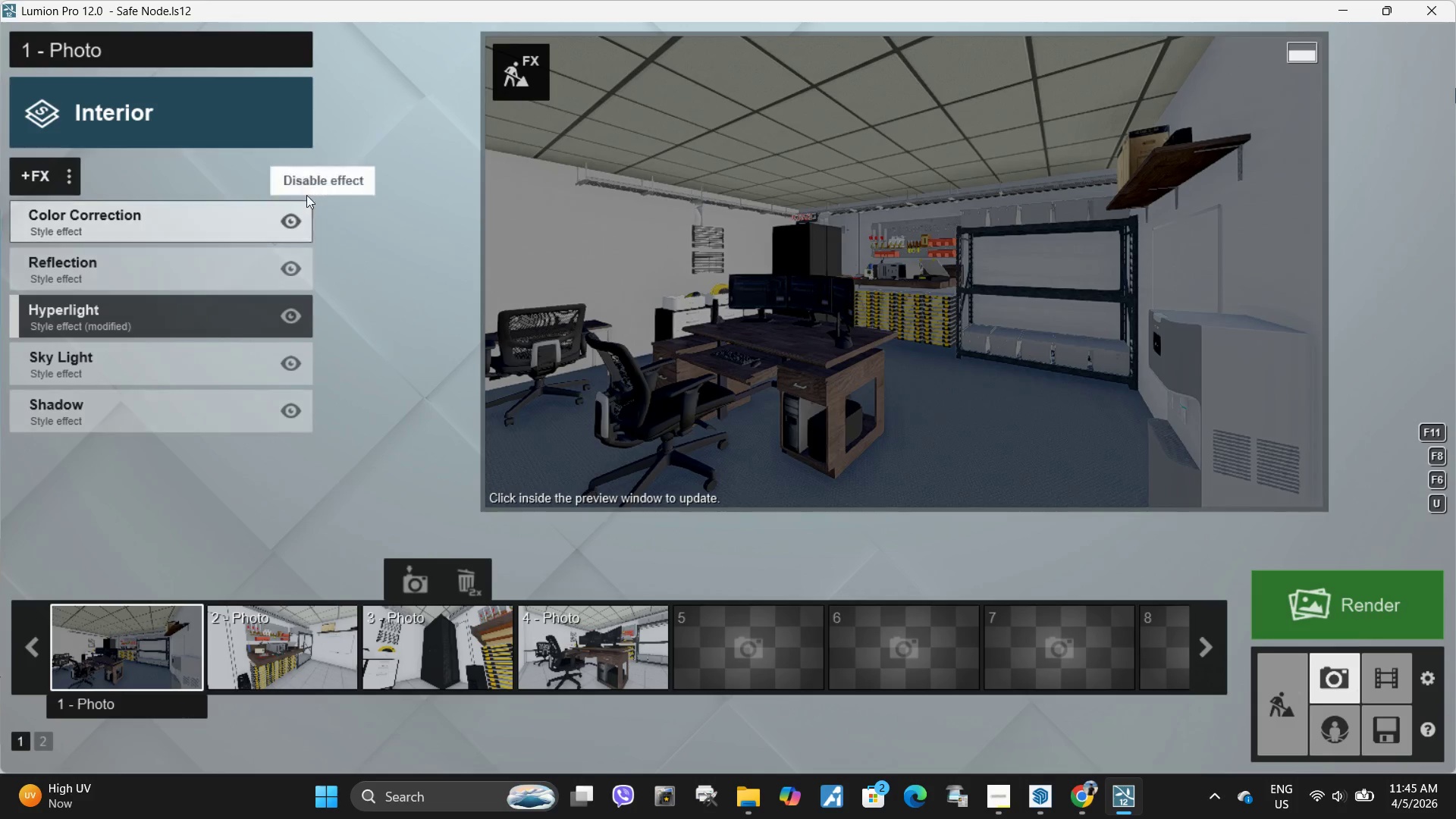 
left_click([300, 191])
 